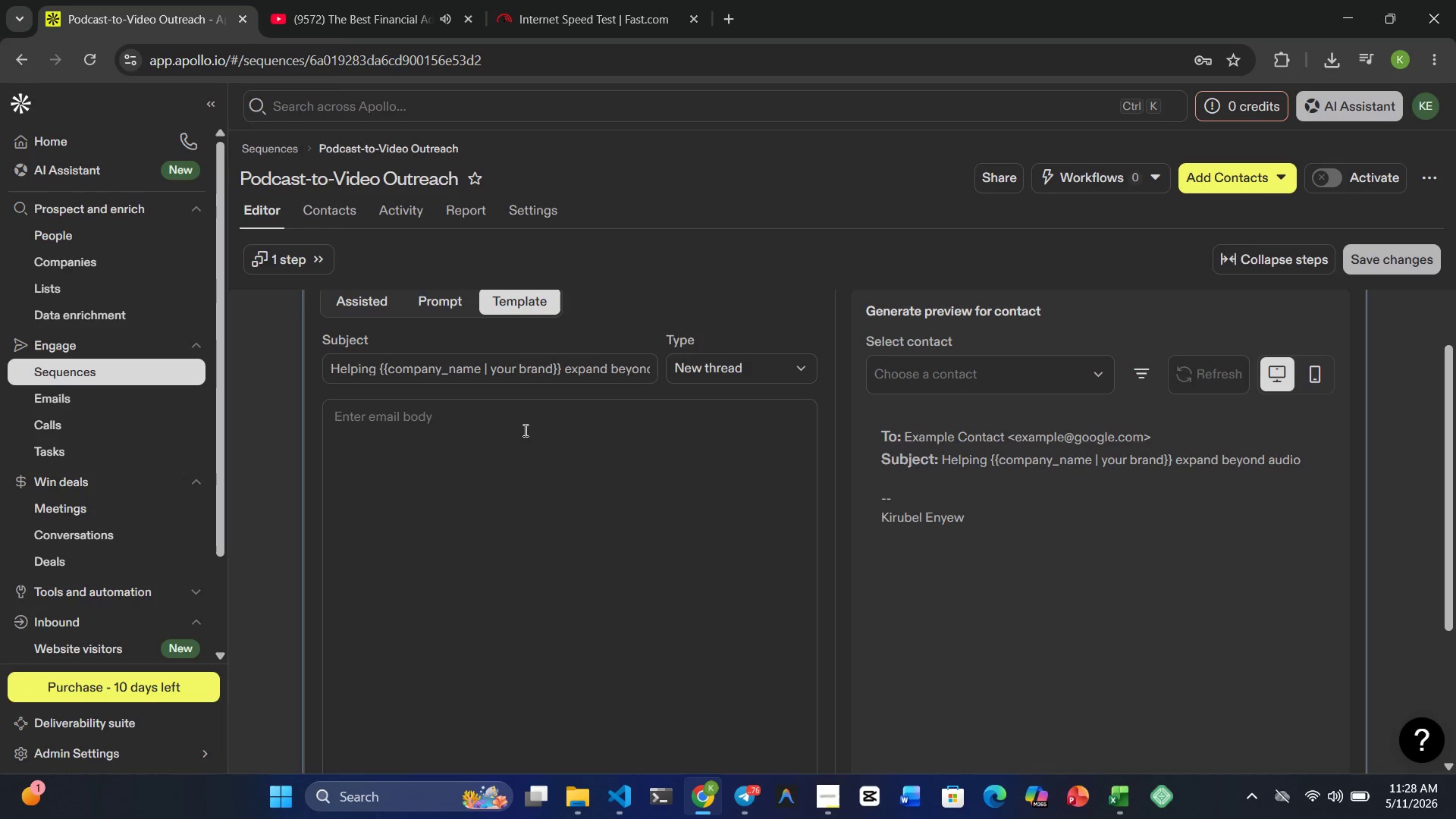 
type(Hi }})
 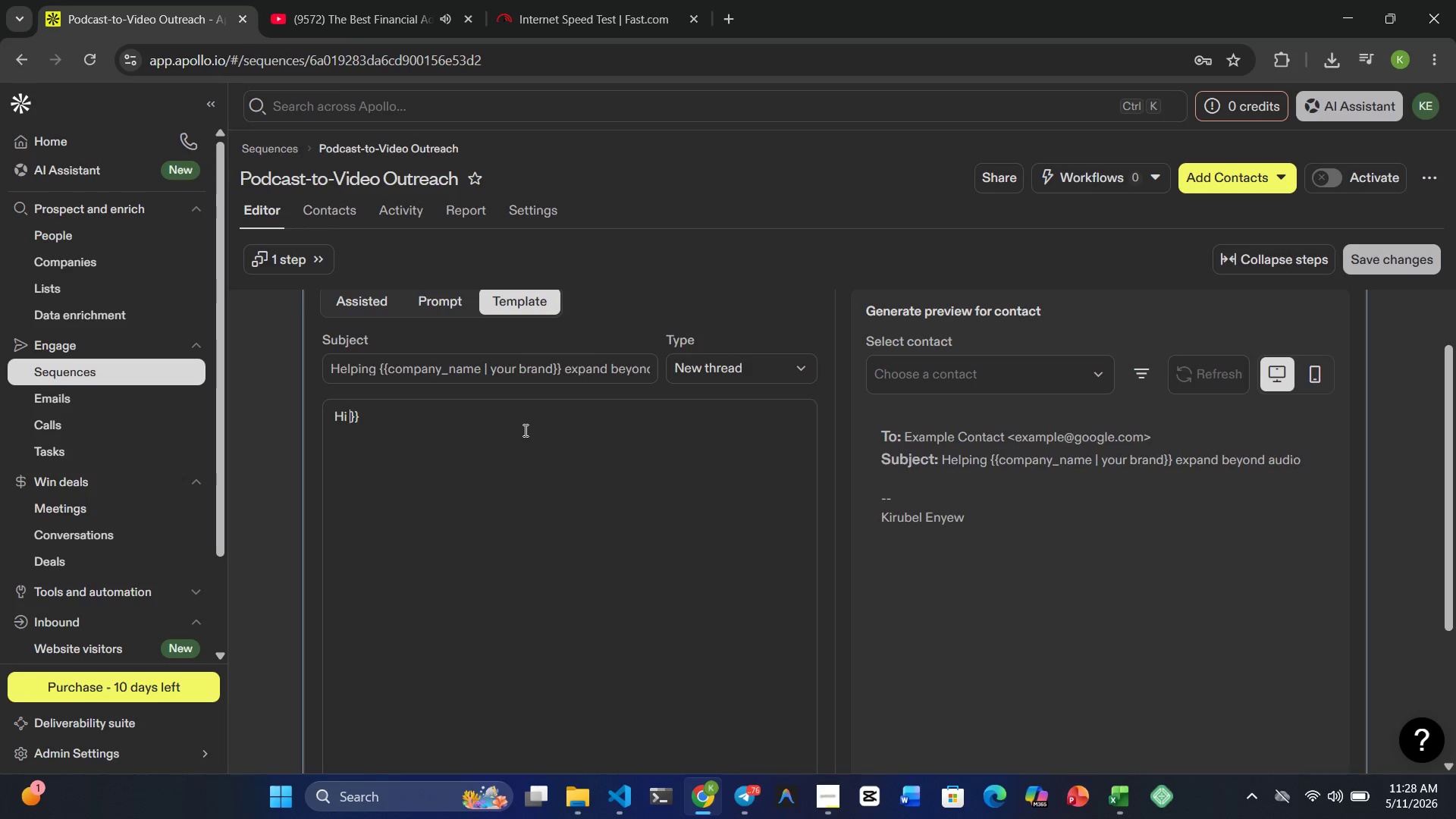 
 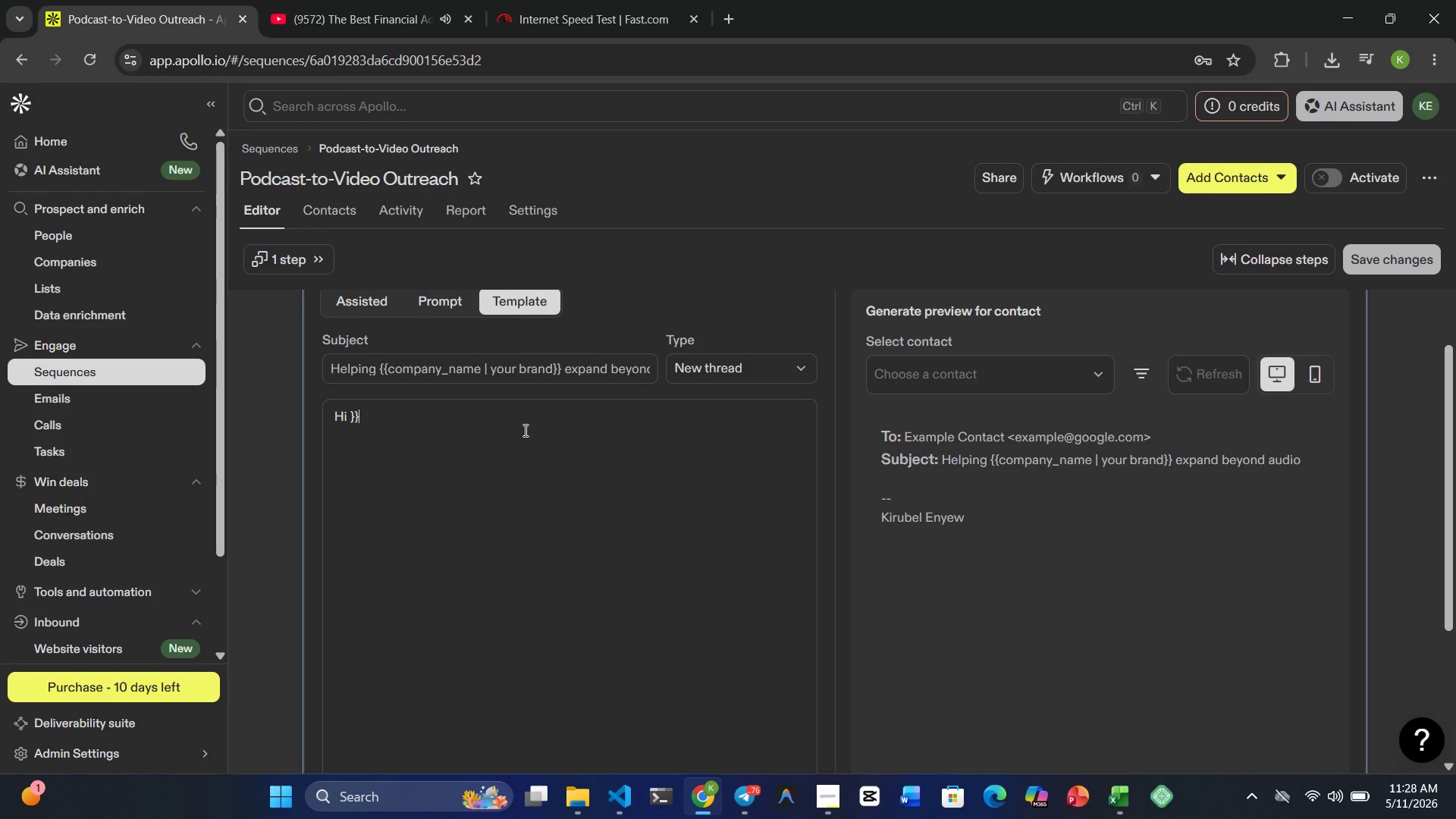 
key(ArrowLeft)
 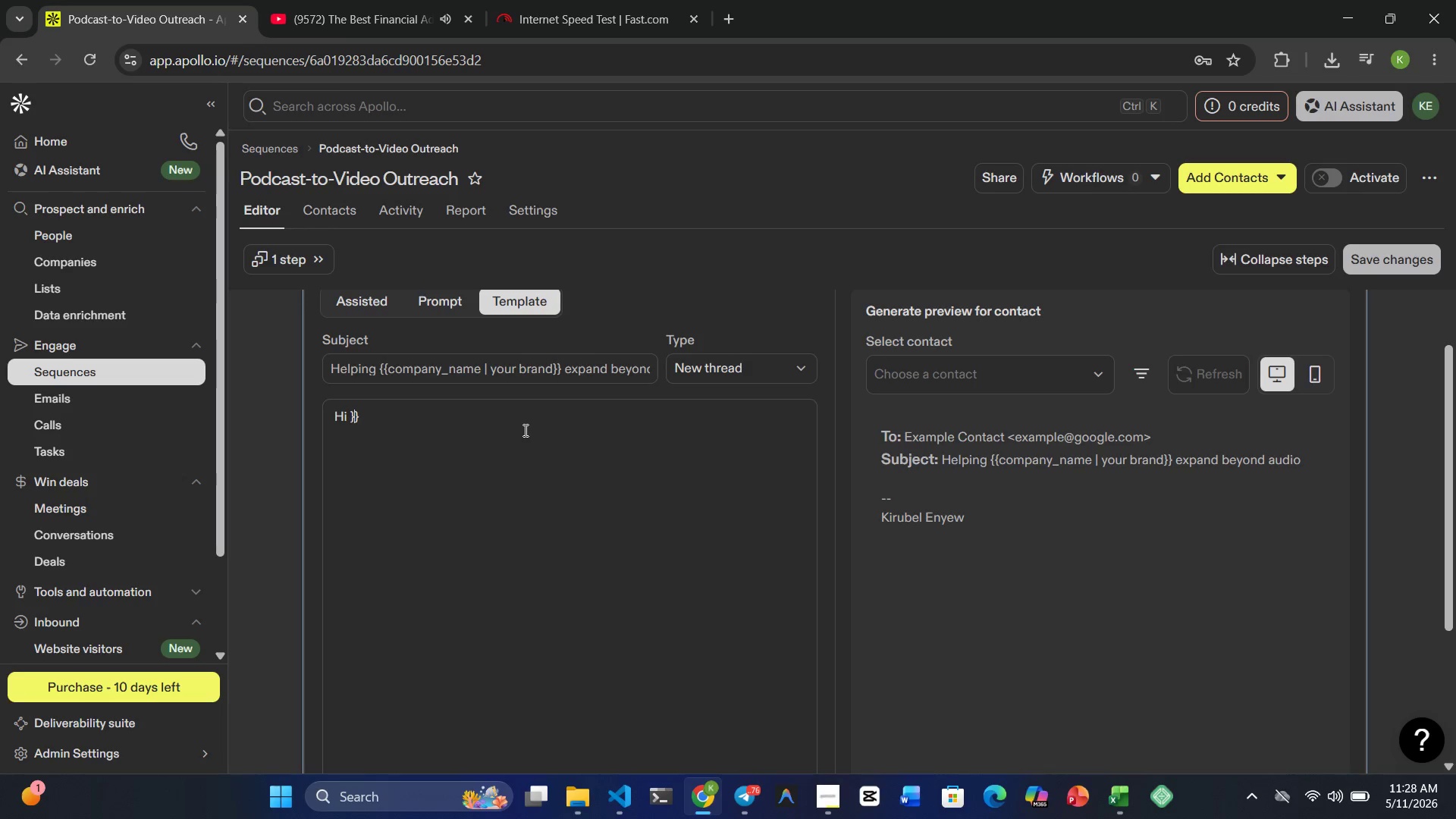 
key(ArrowLeft)
 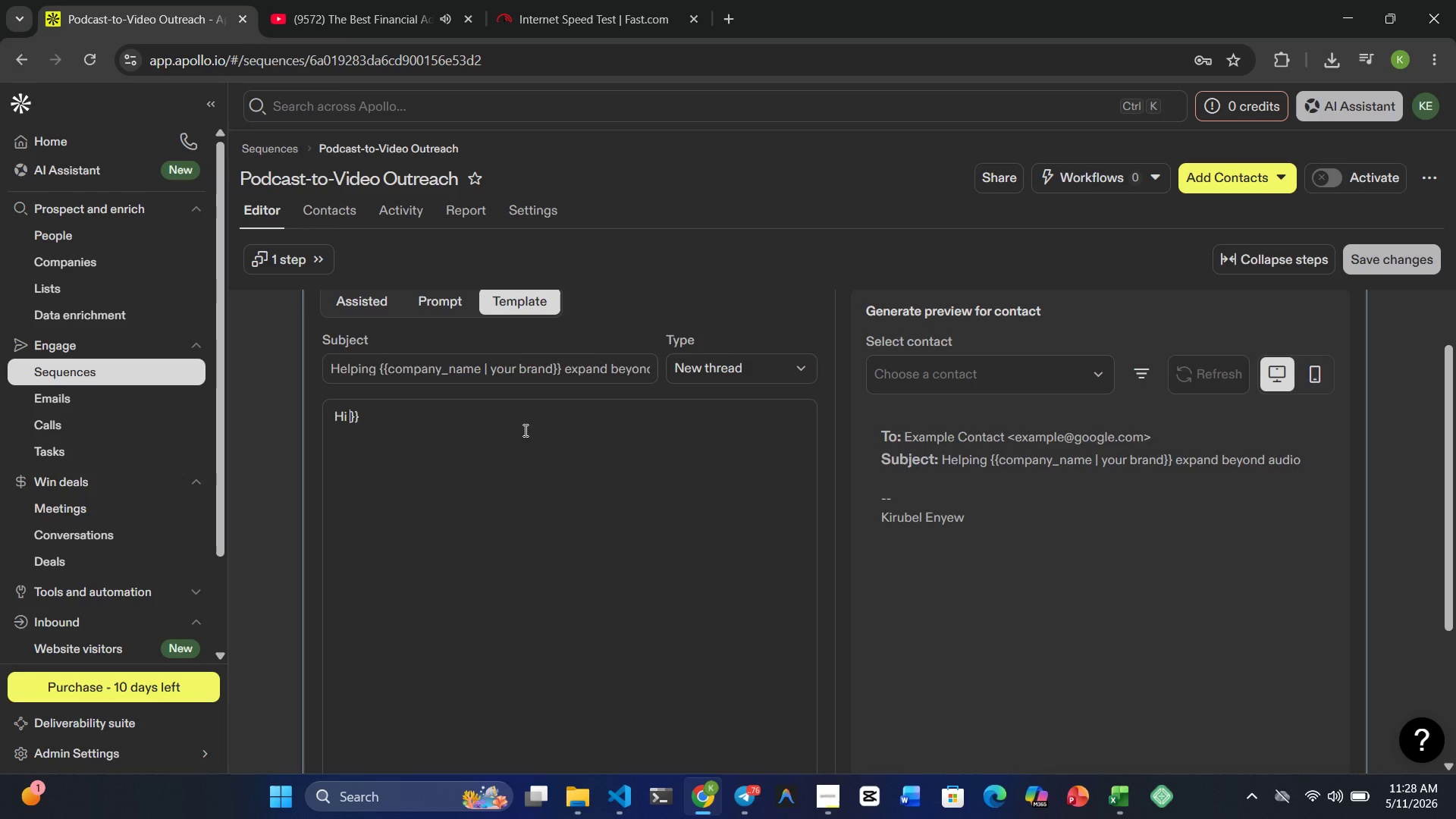 
type({{firat)
key(Backspace)
key(Backspace)
type(st_name | there)
 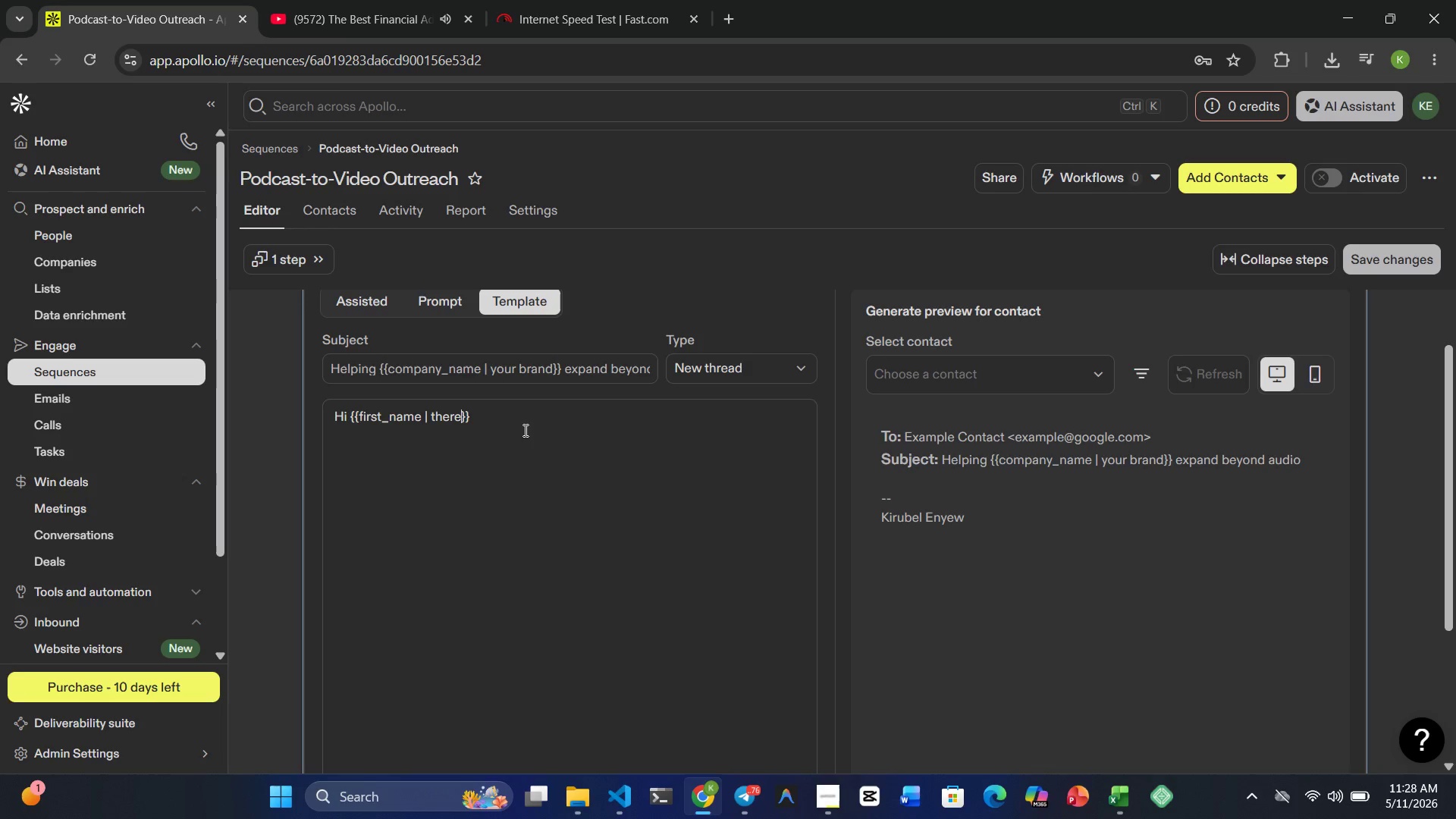 
key(ArrowRight)
 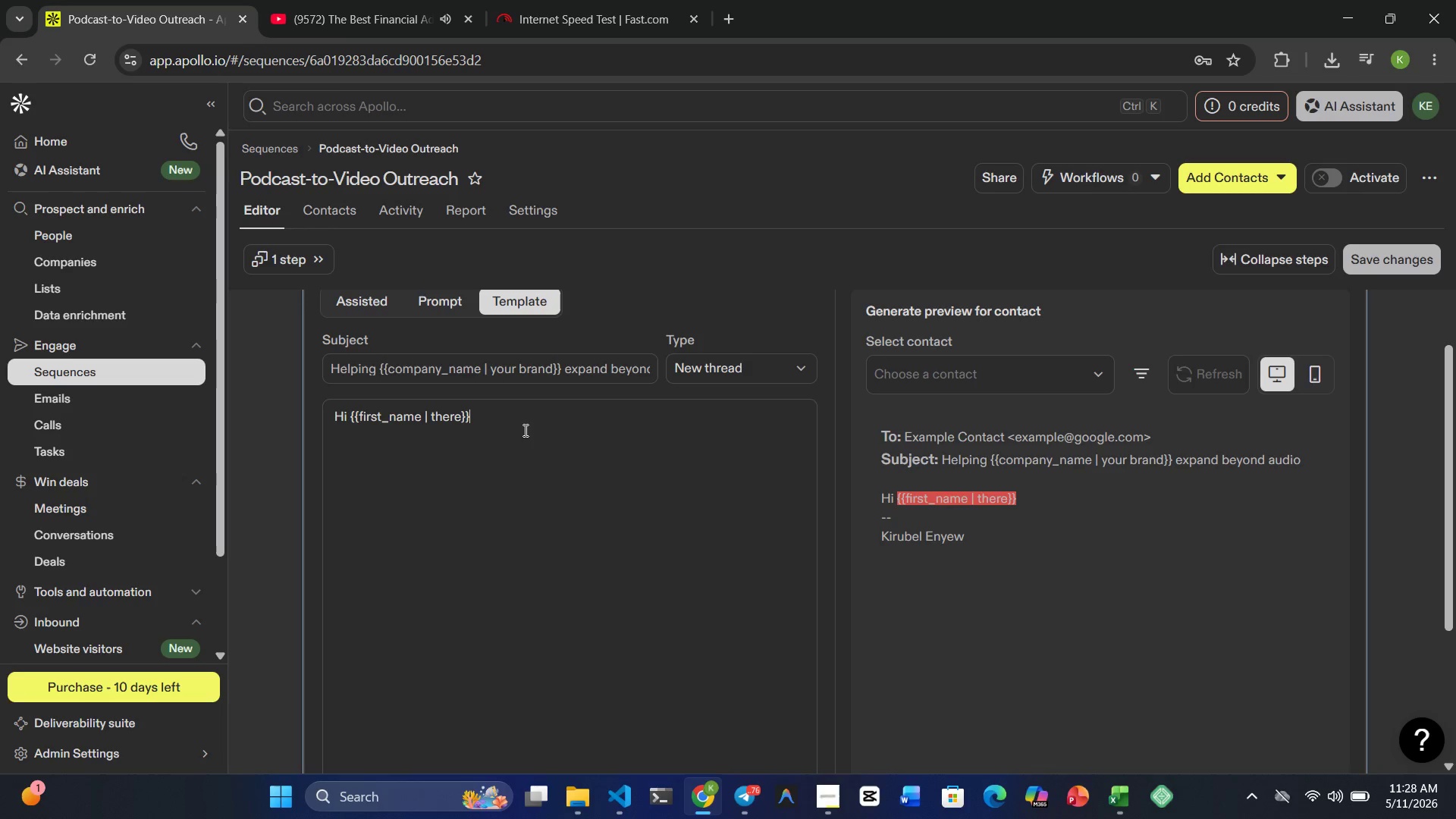 
key(ArrowRight)
 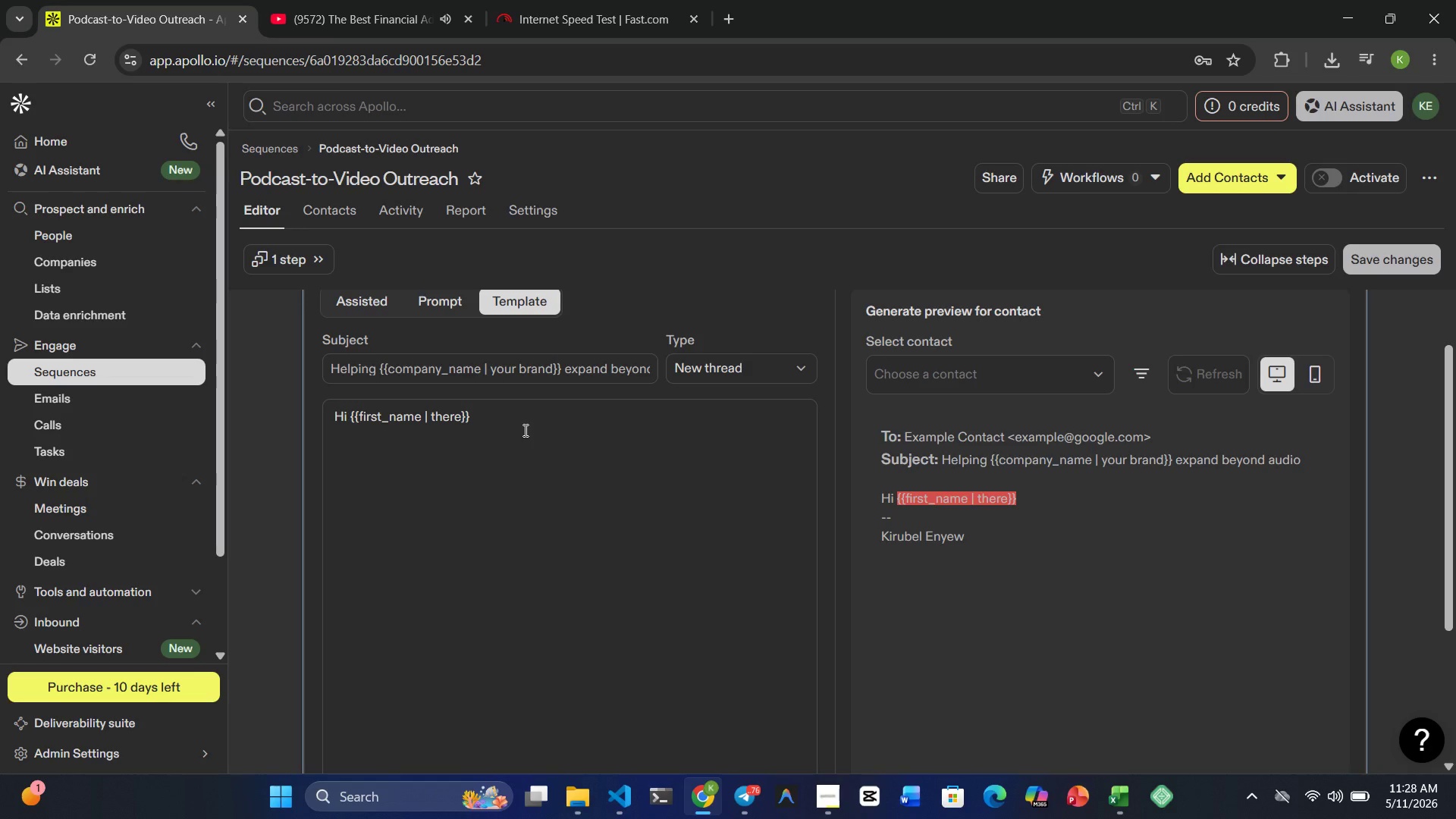 
key(Comma)
 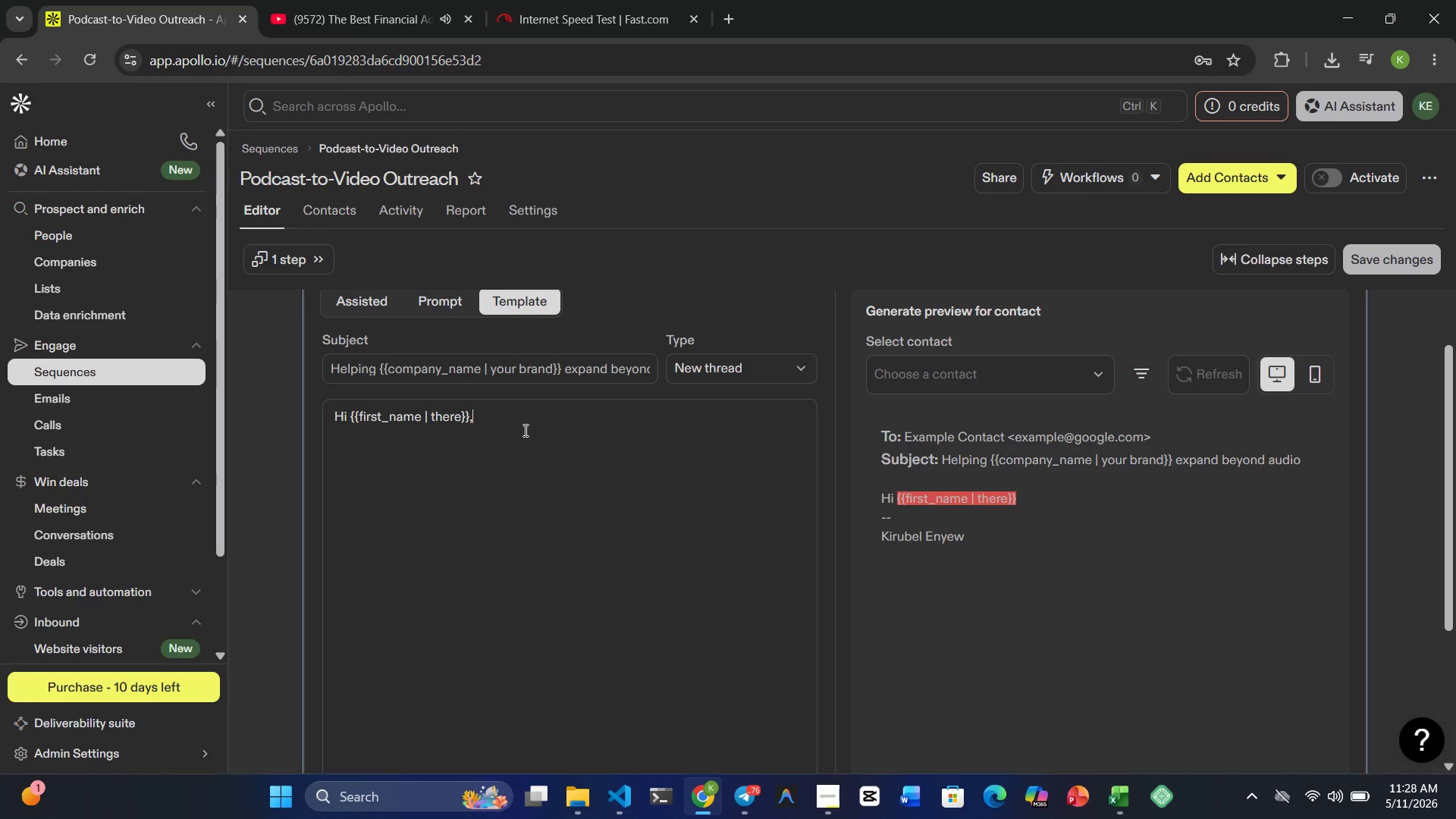 
key(Enter)
 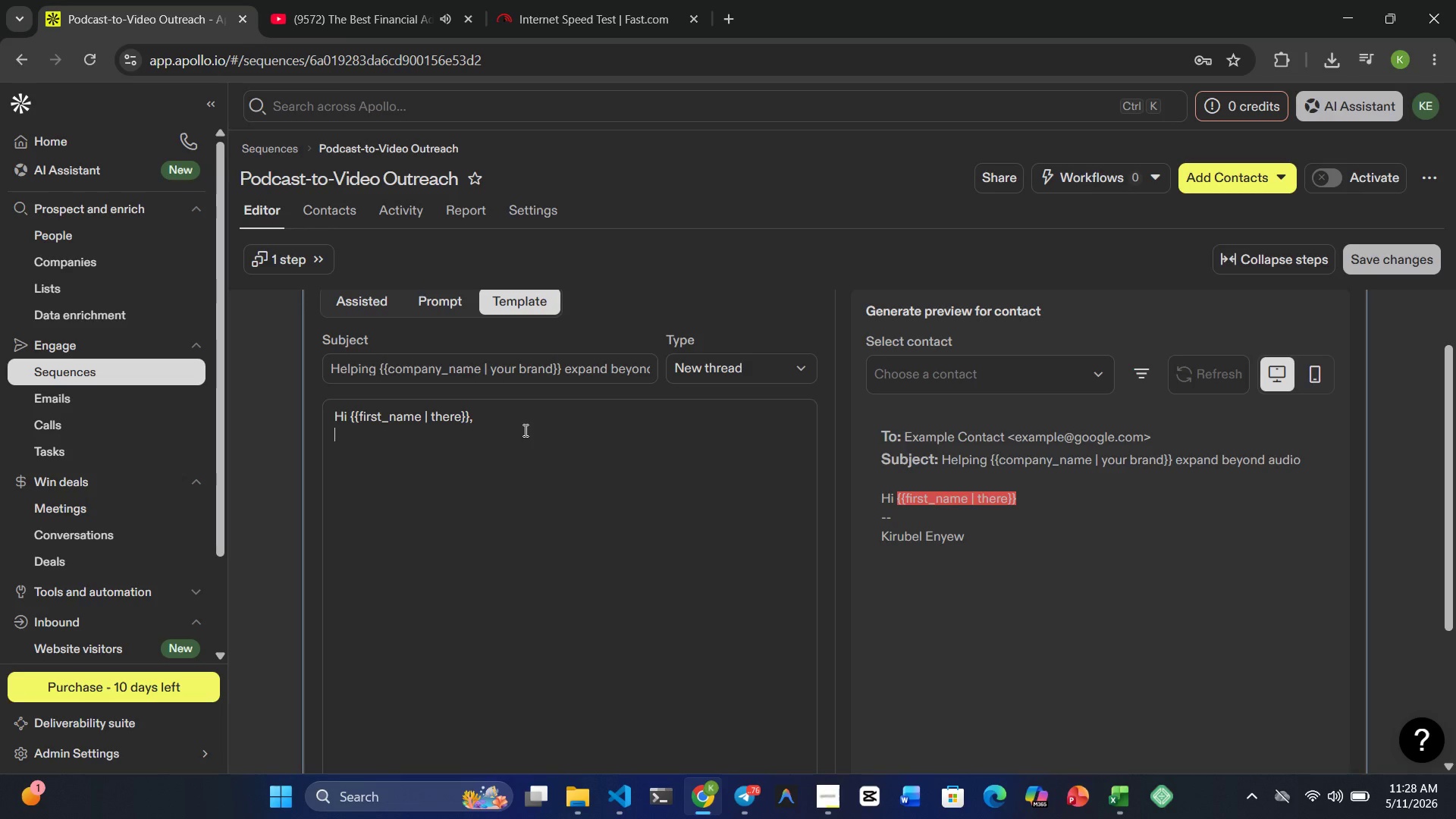 
key(Enter)
 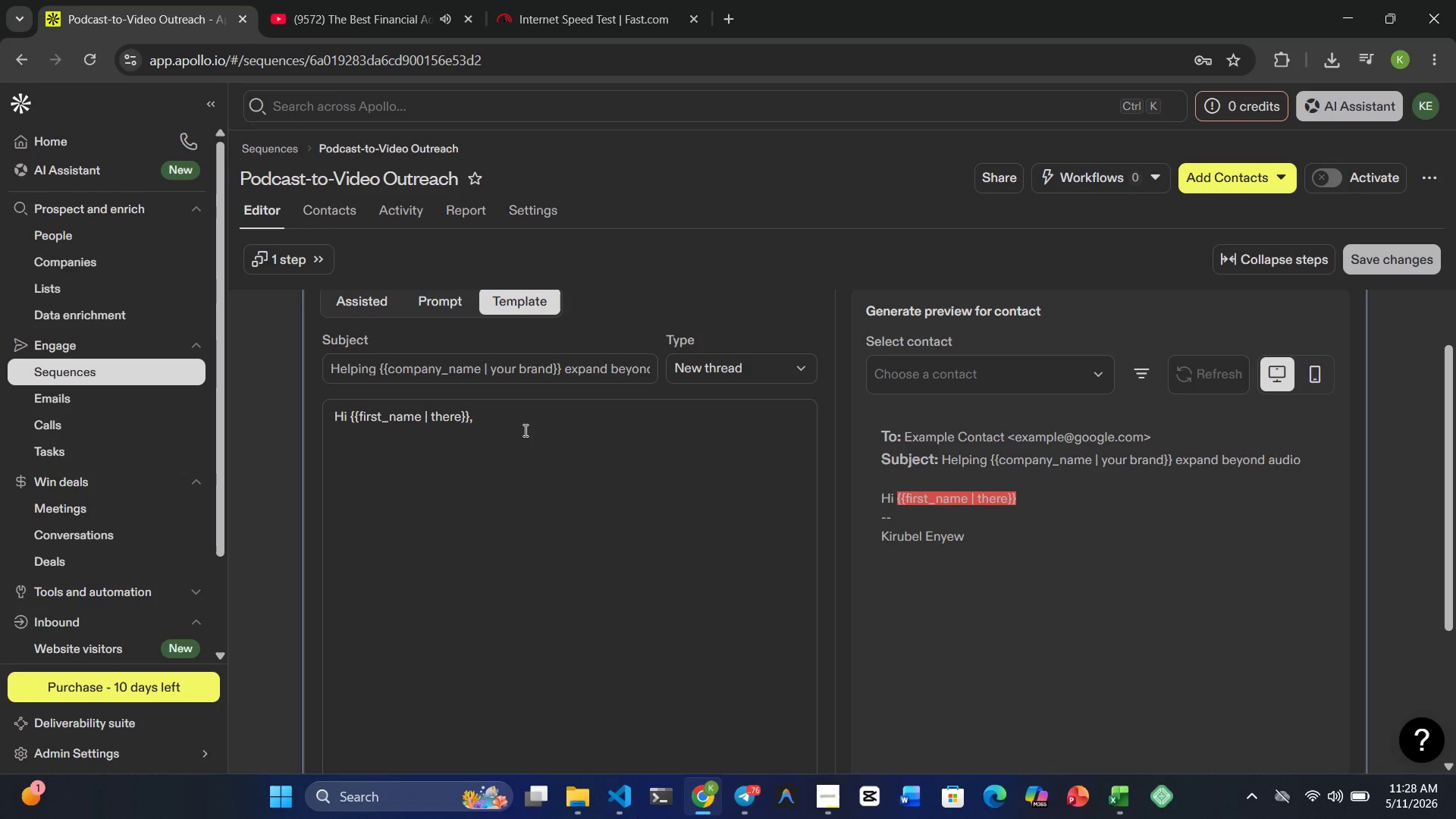 
type(Iv)
key(Backspace)
type( came across )
 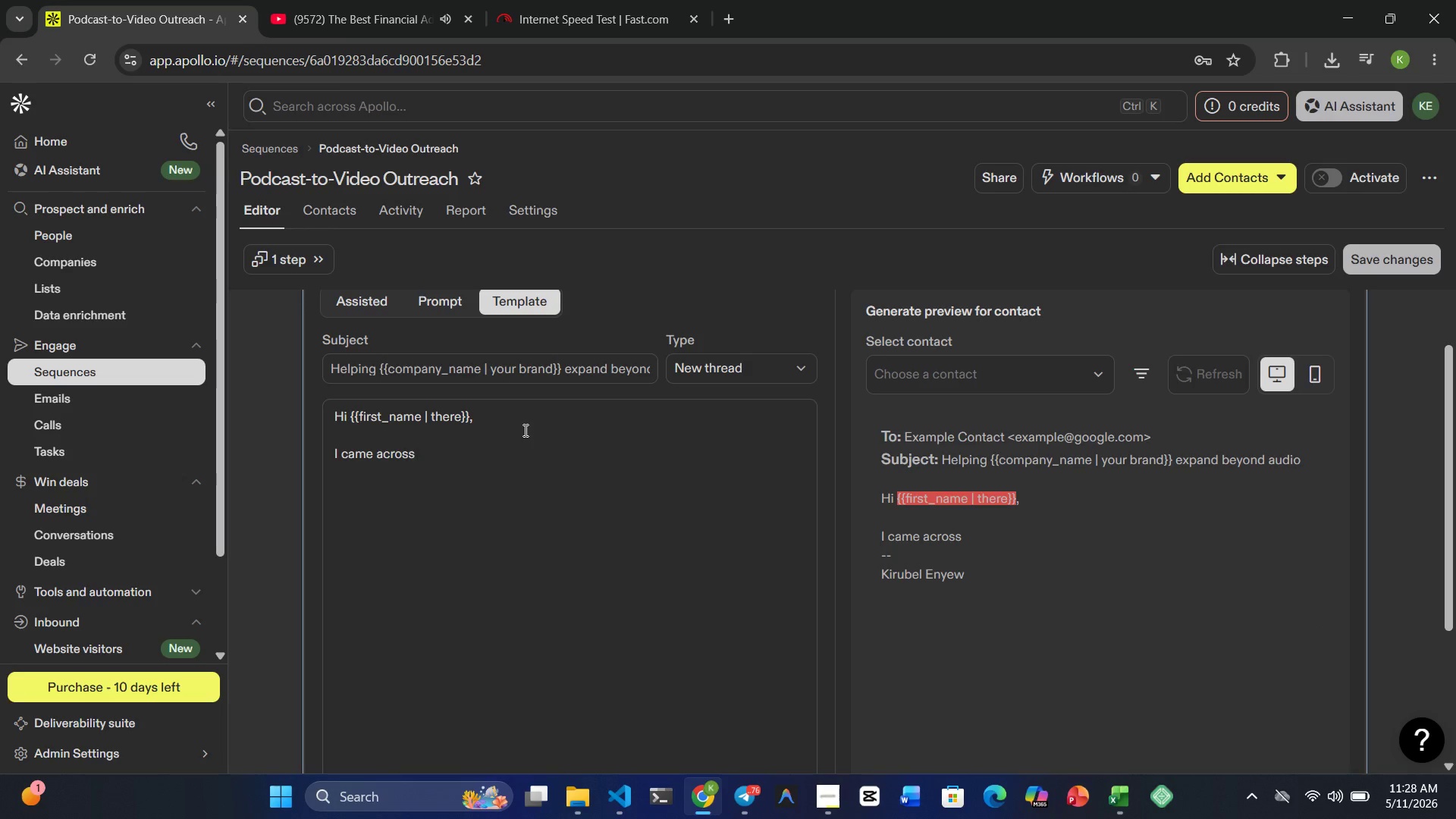 
wait(5.25)
 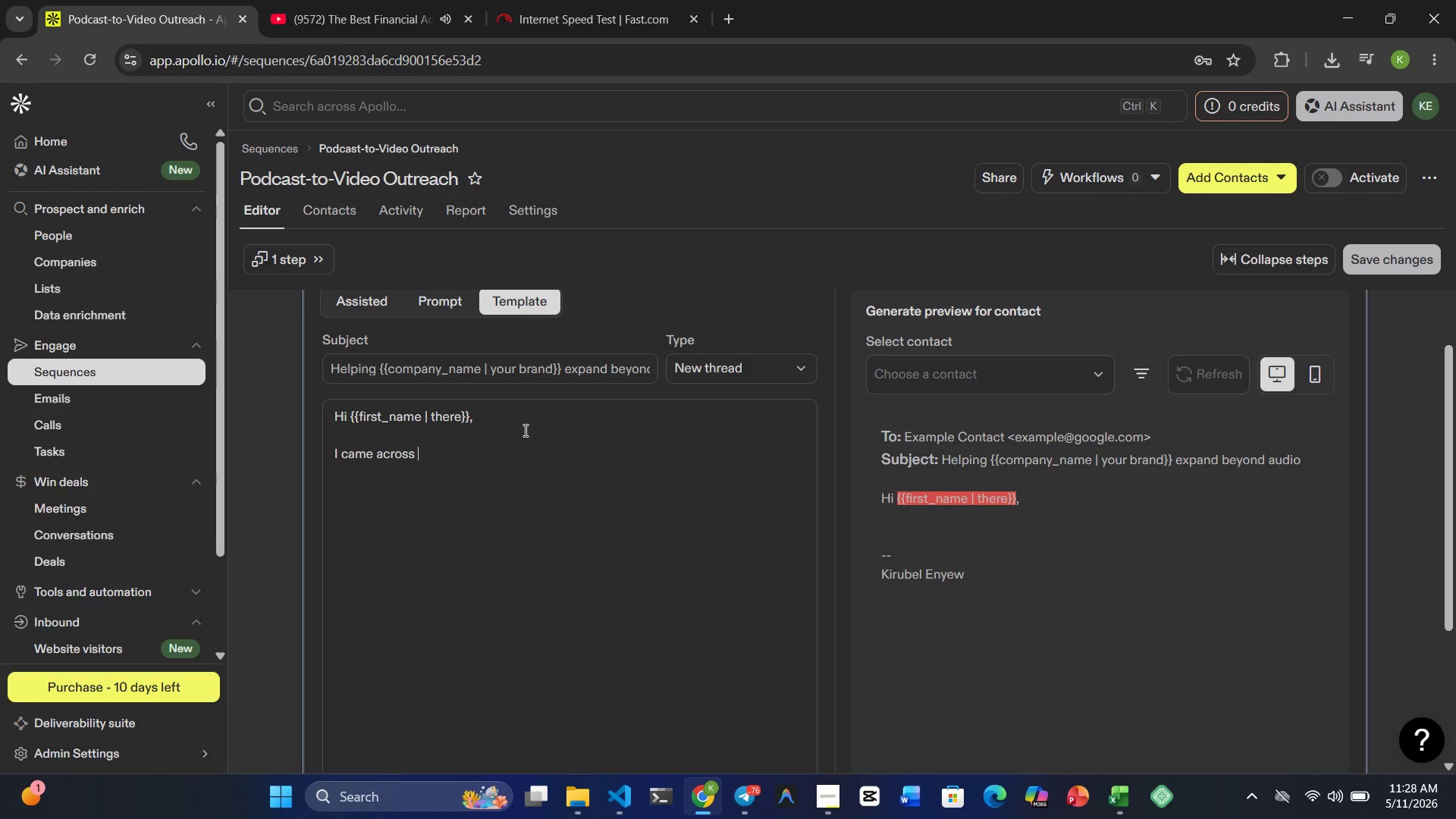 
key(Shift+BracketRight)
 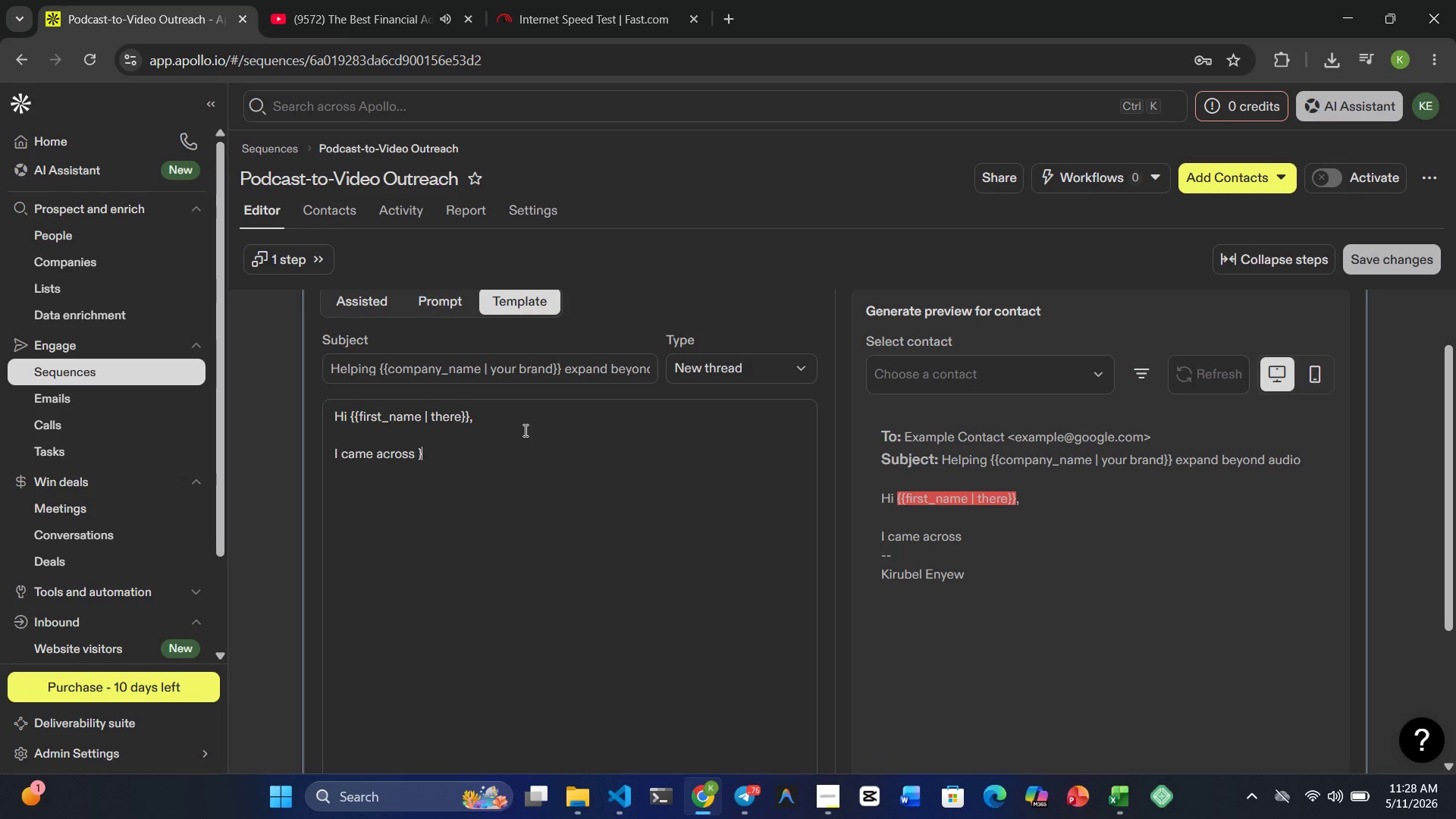 
key(Shift+BracketRight)
 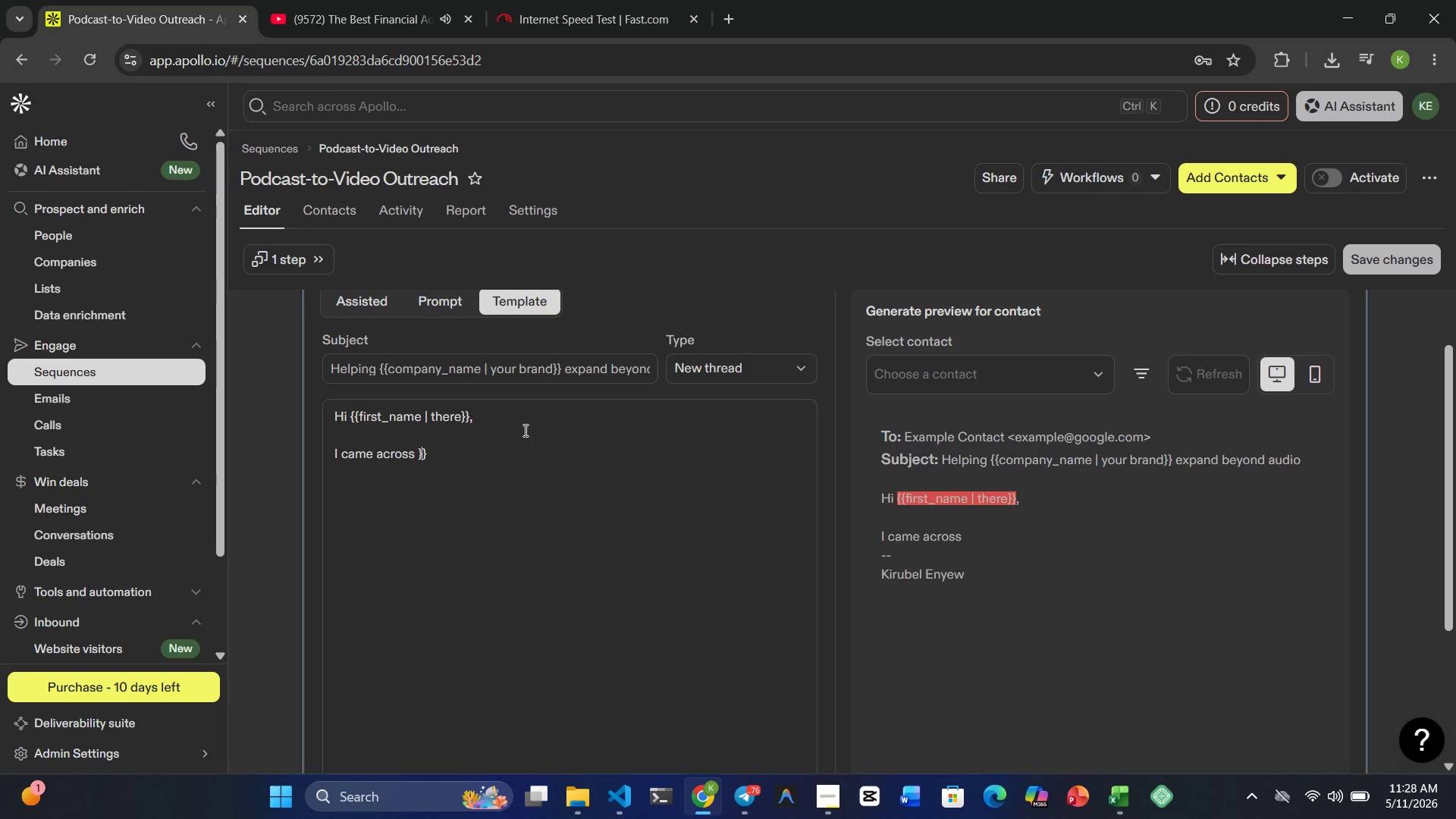 
key(ArrowLeft)
 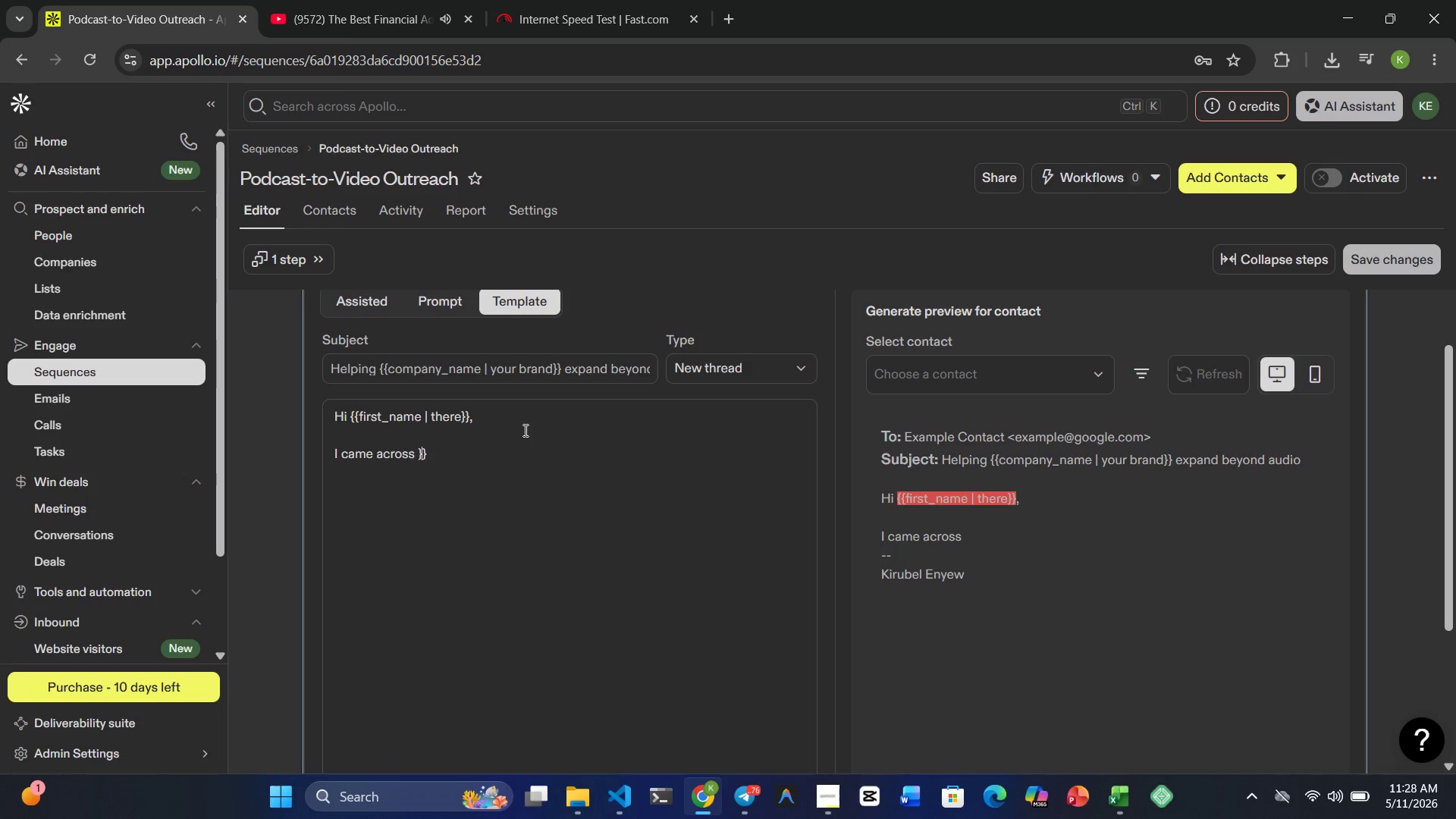 
key(ArrowLeft)
 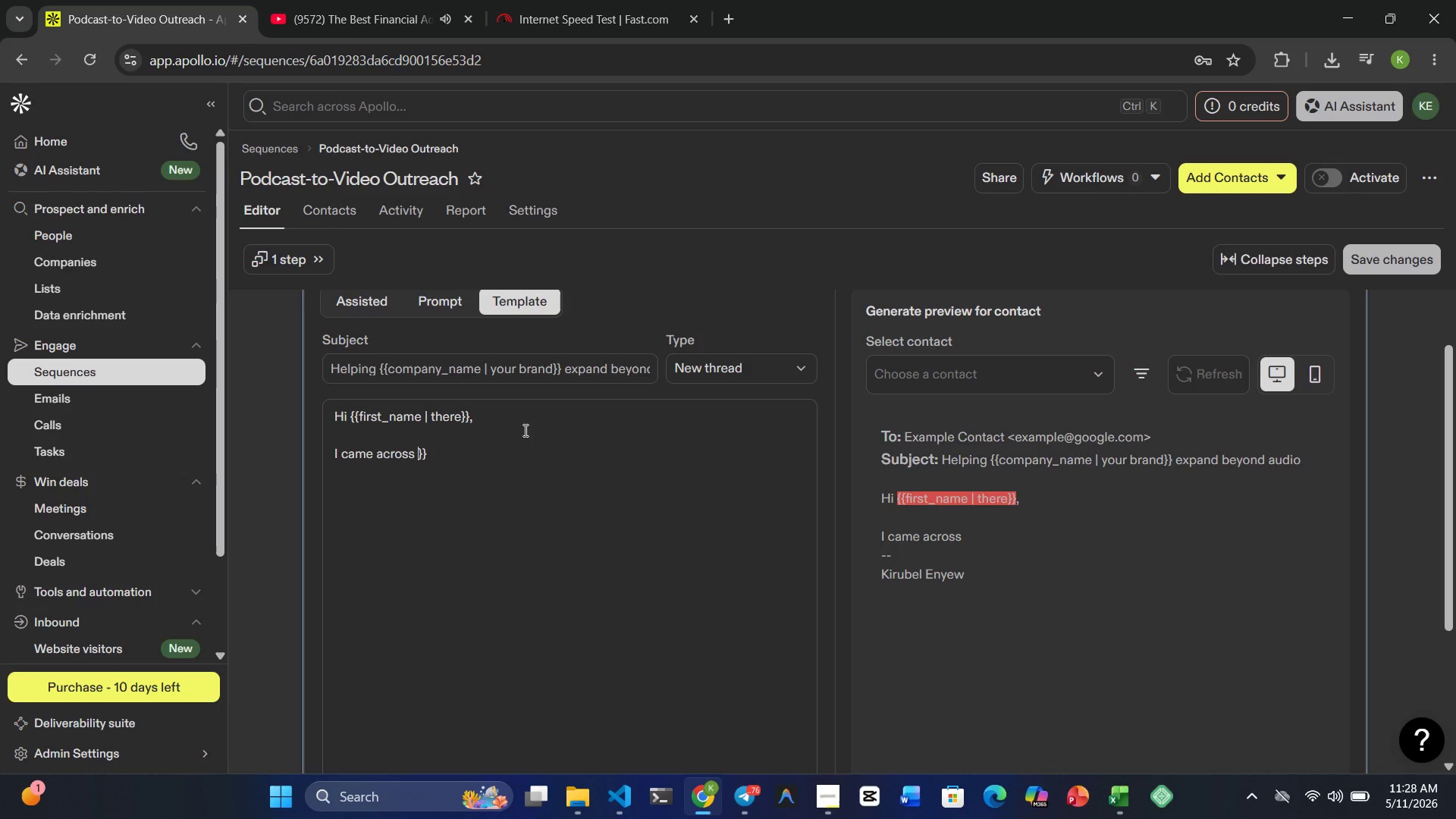 
type({{company_name | )
 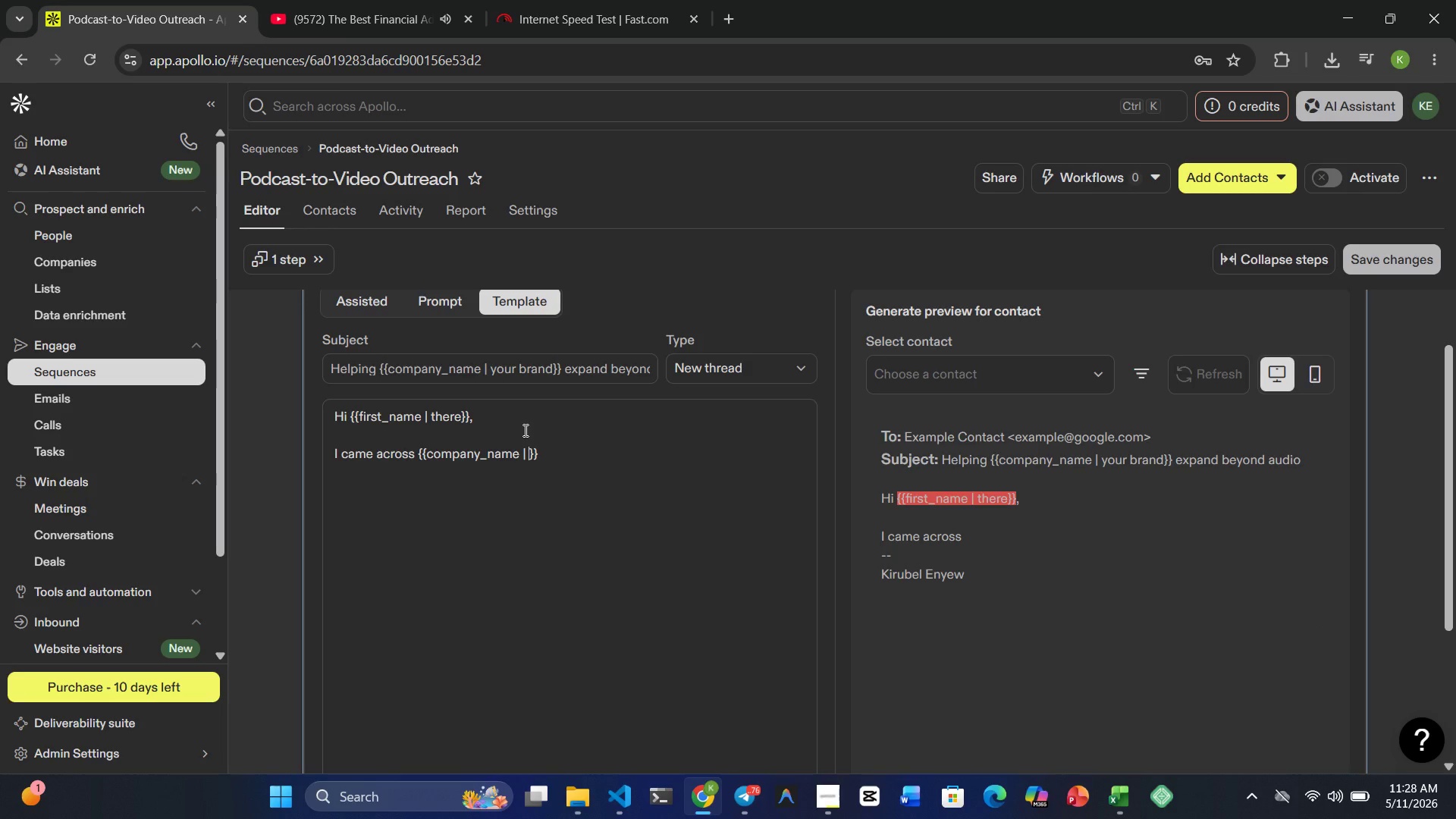 
wait(6.83)
 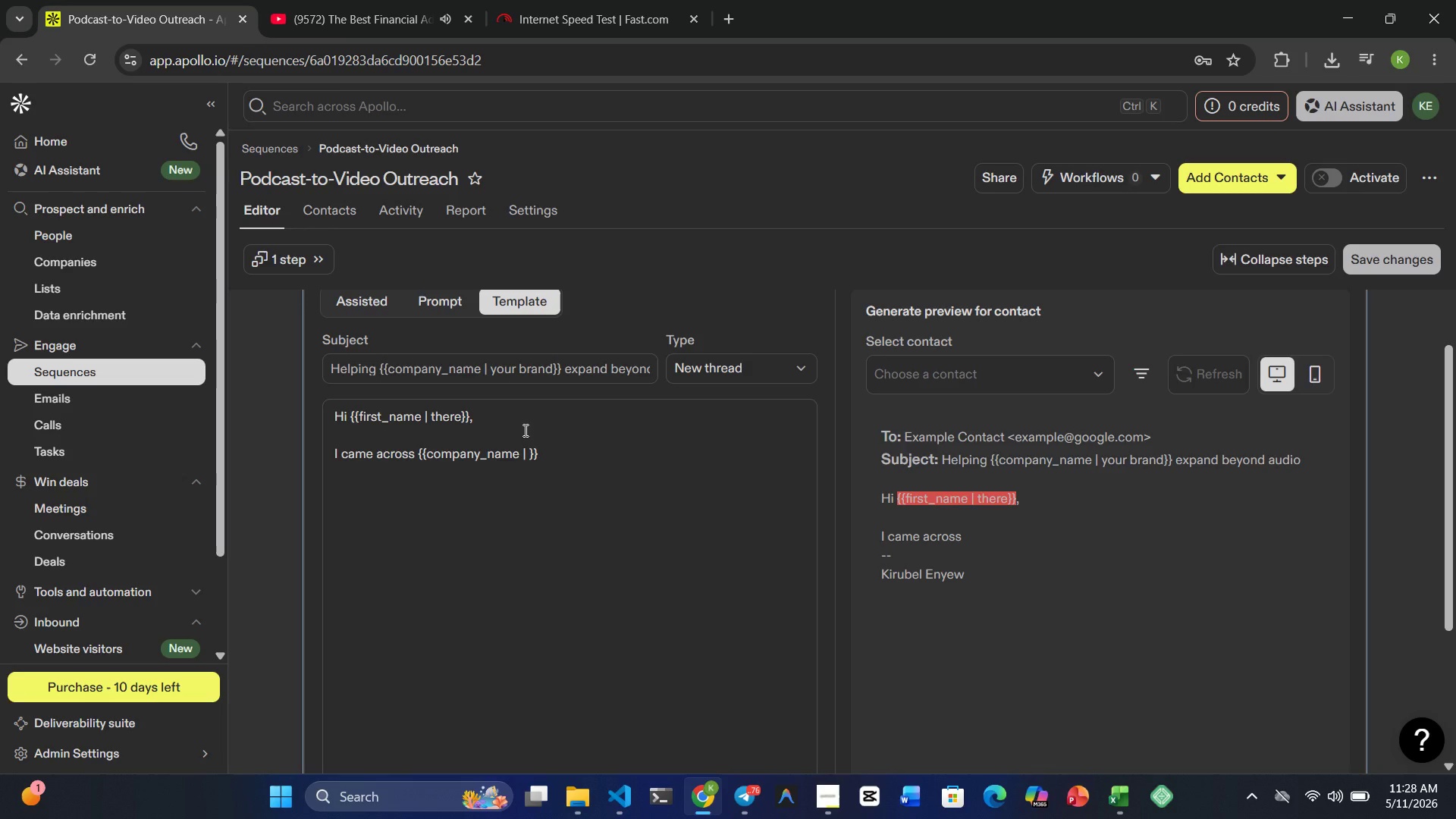 
type(your brand)
 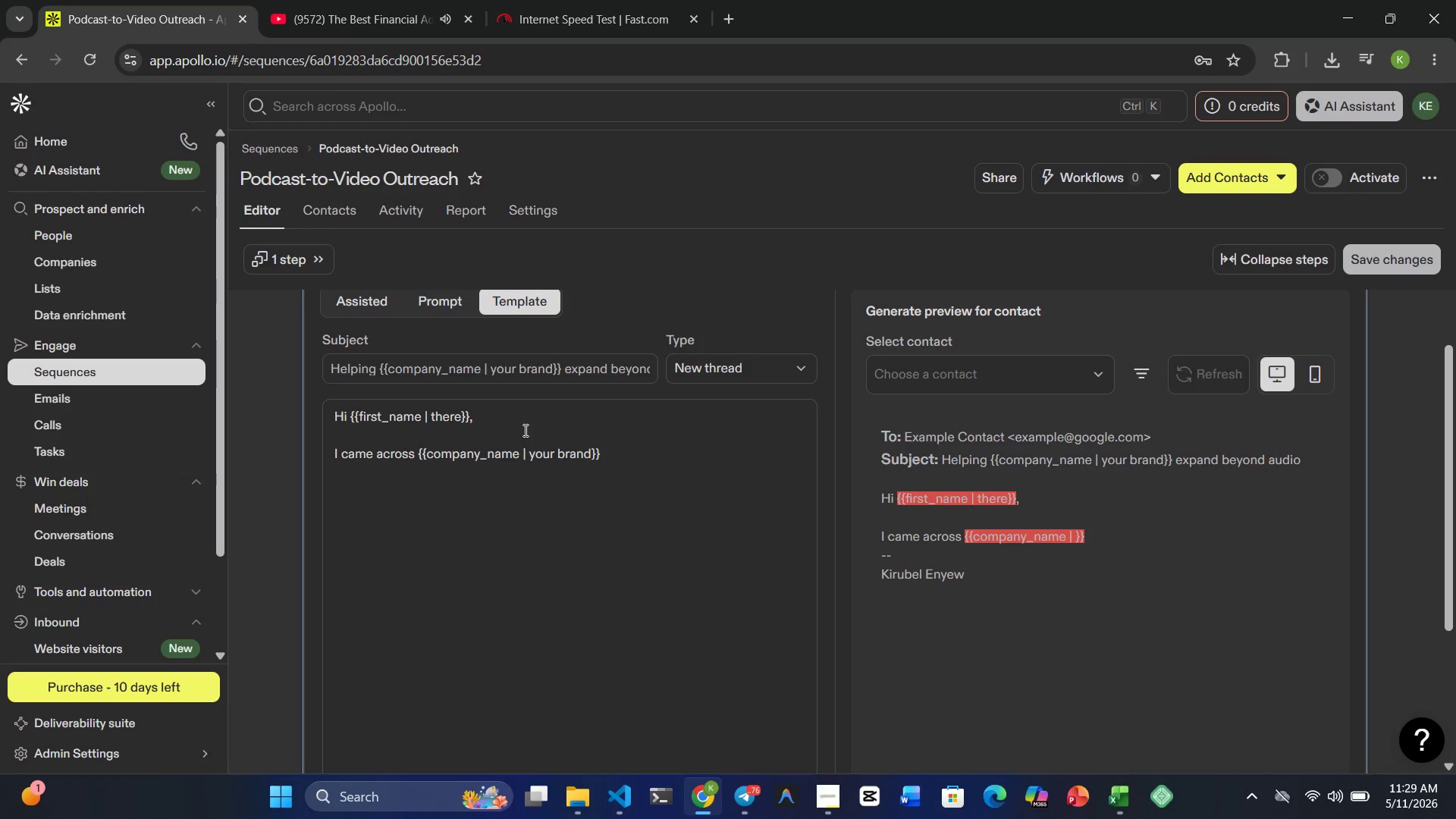 
key(ArrowRight)
 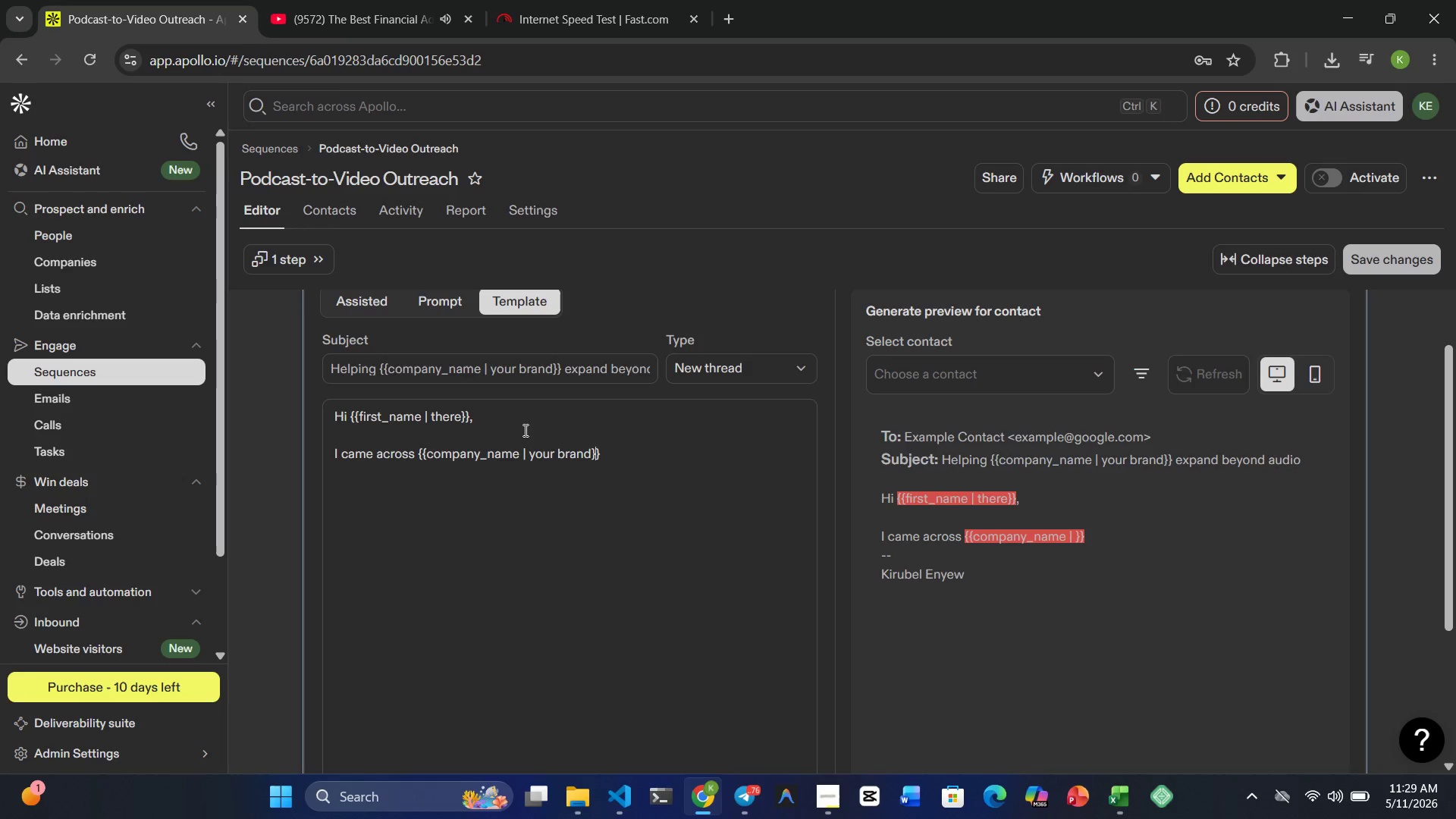 
key(ArrowRight)
 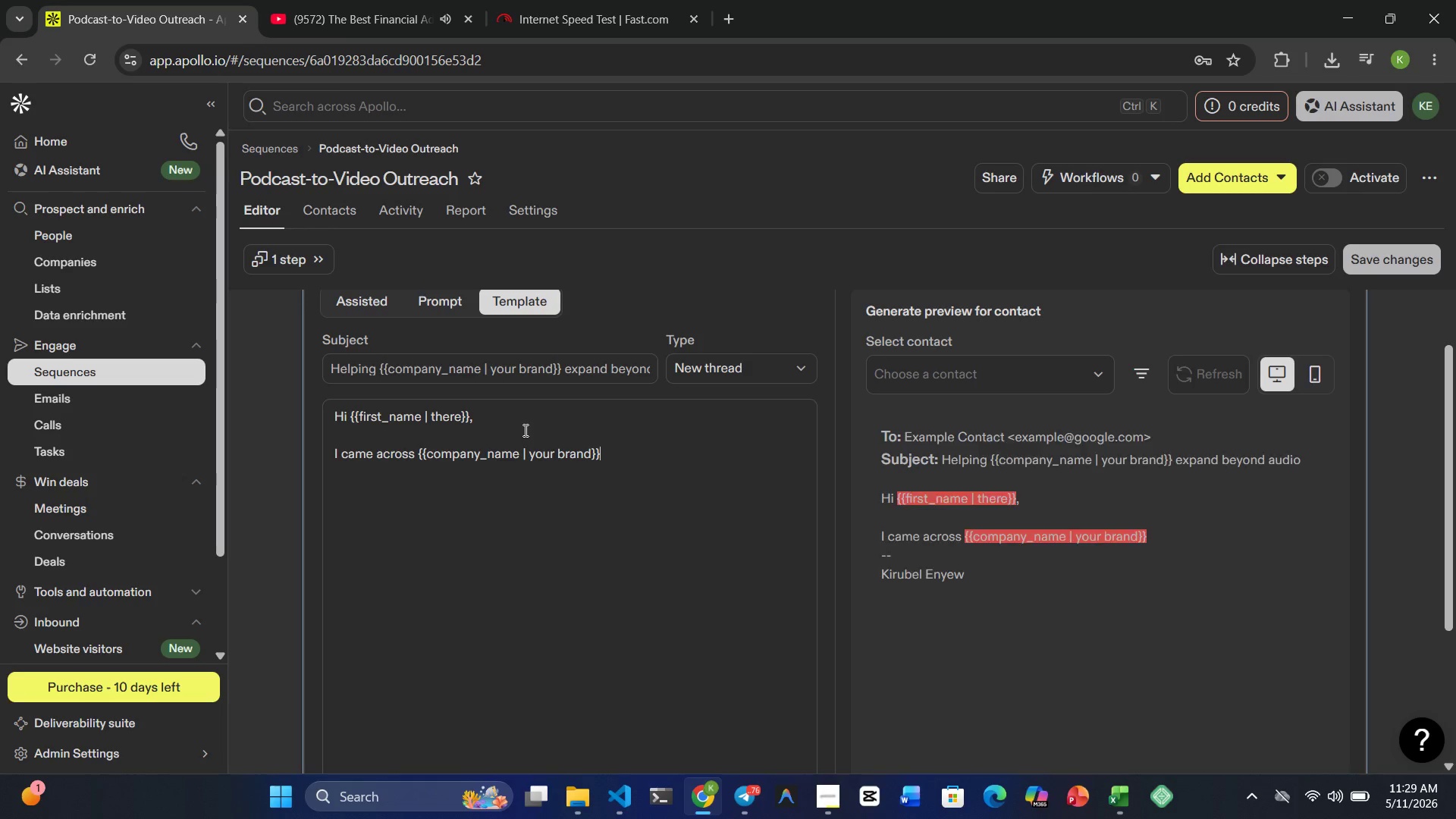 
type( and noticed the string focus on )
 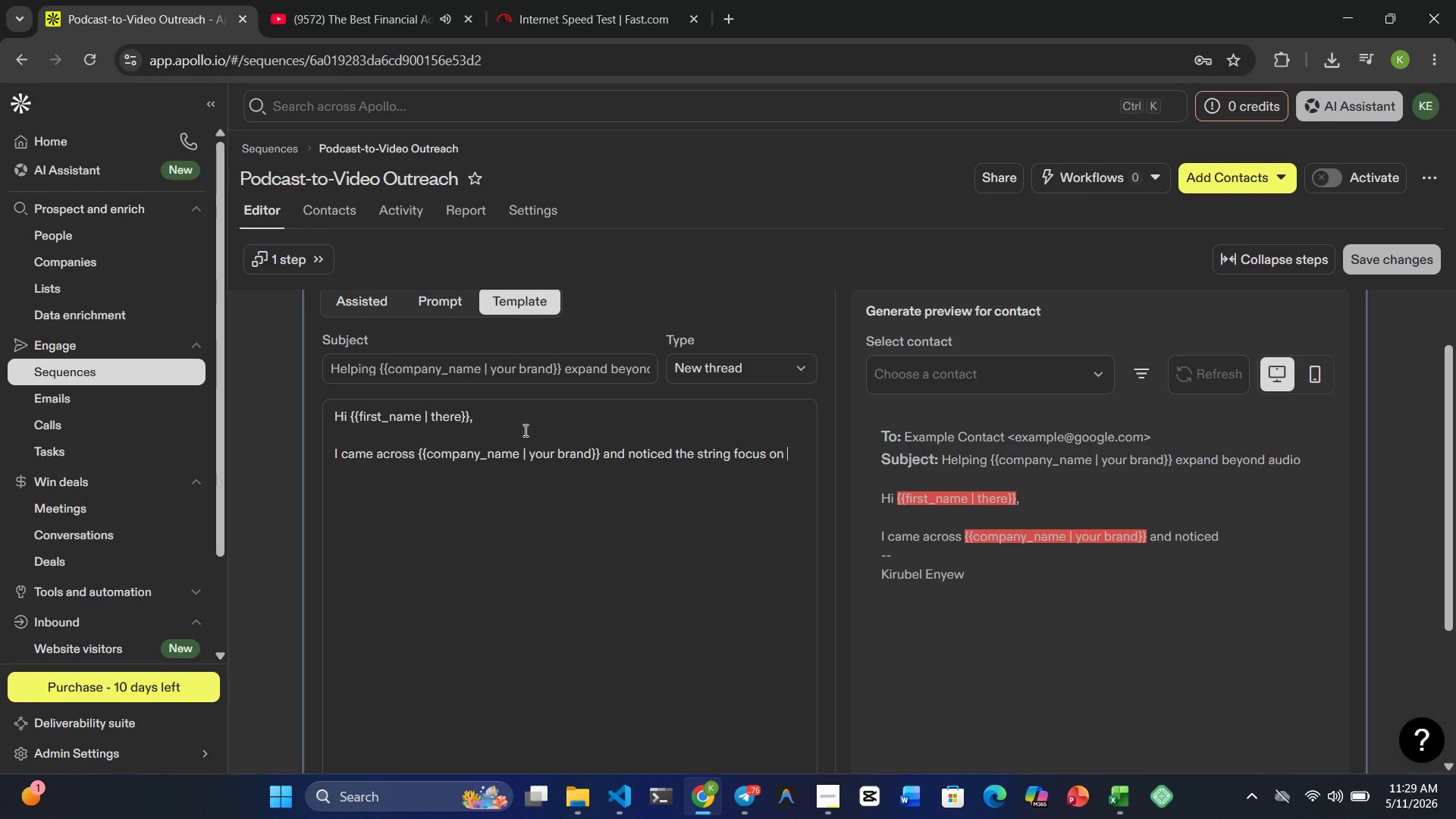 
hold_key(key=ArrowLeft, duration=0.81)
 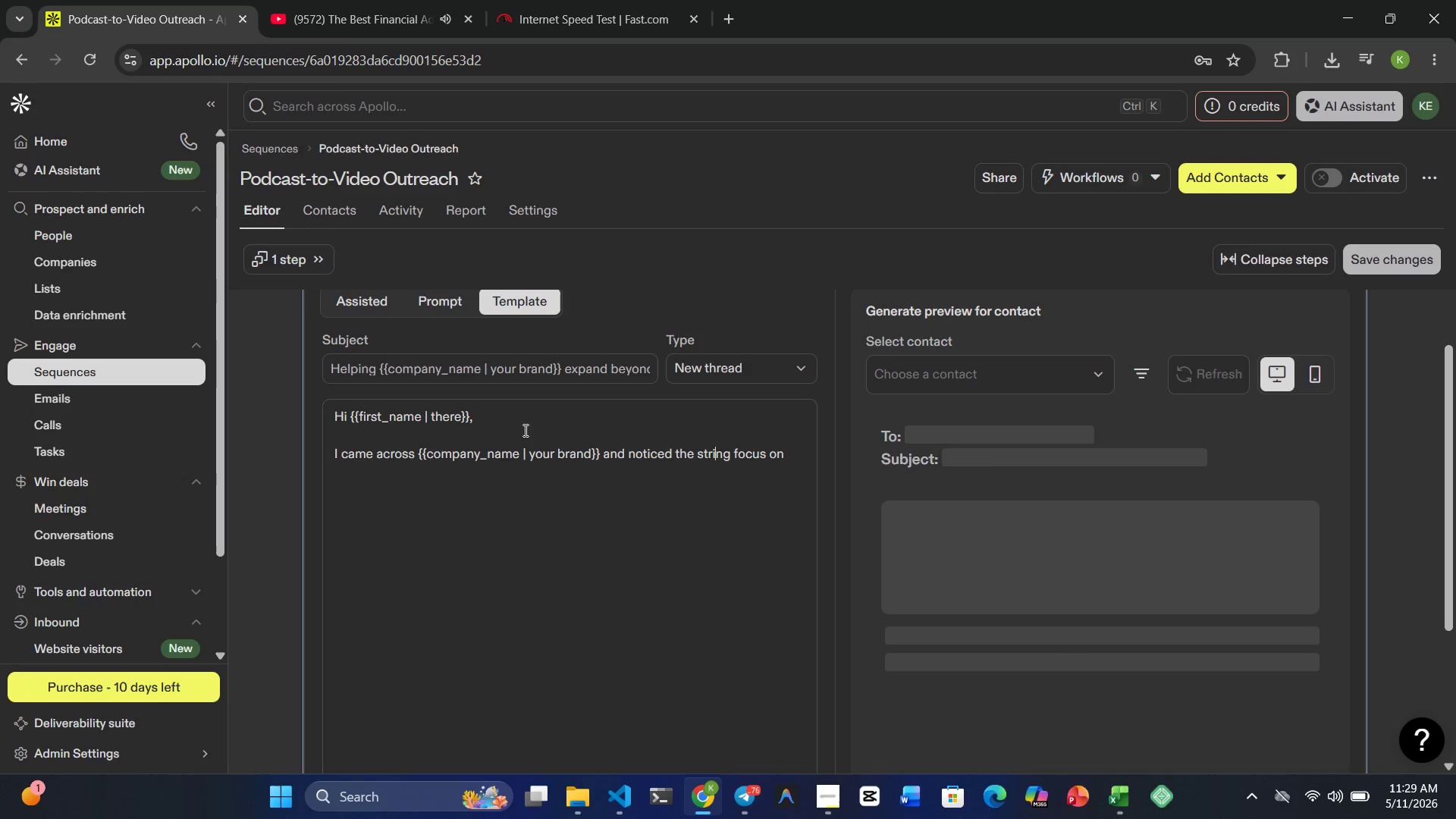 
key(ArrowLeft)
 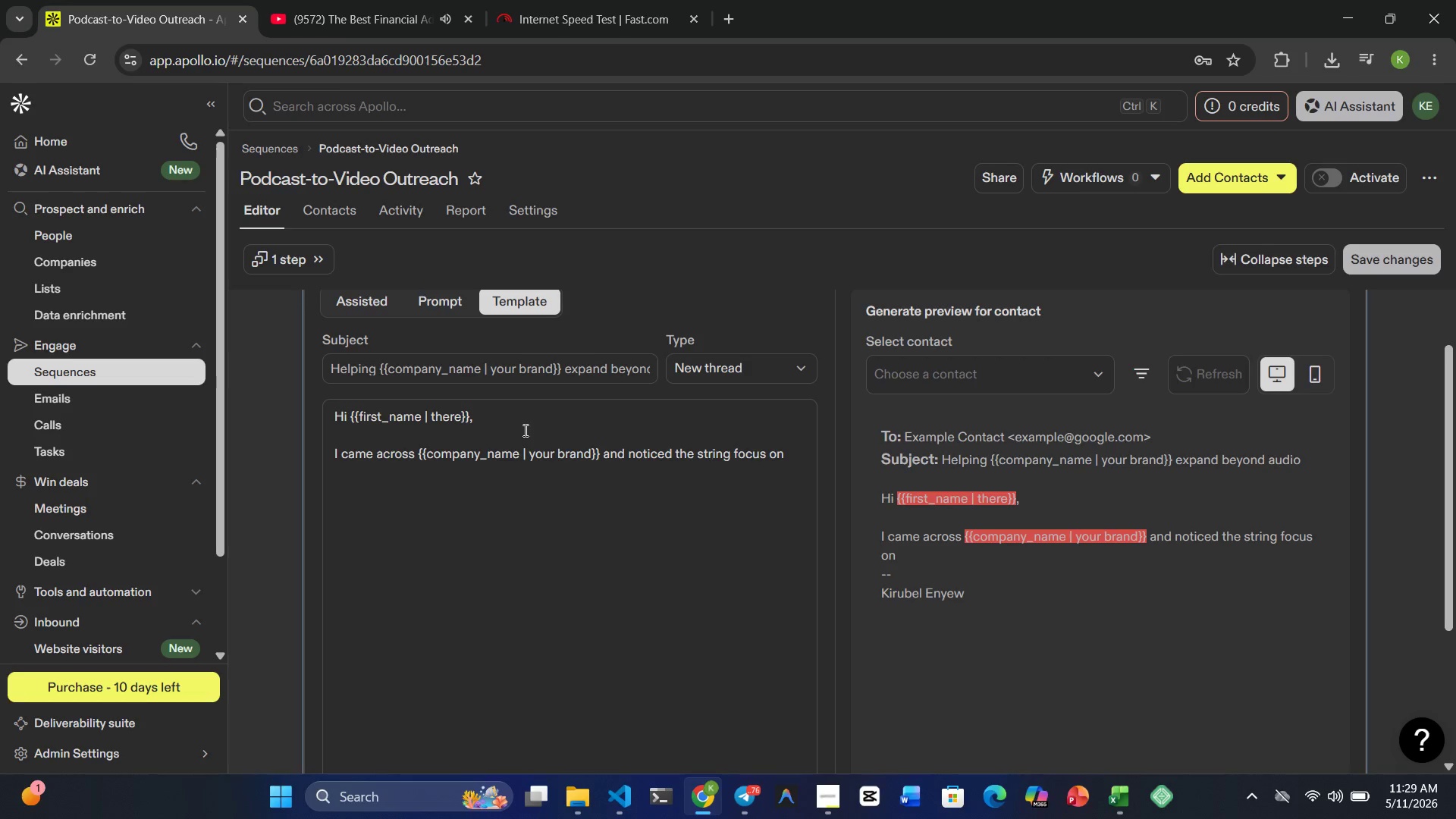 
key(ArrowRight)
 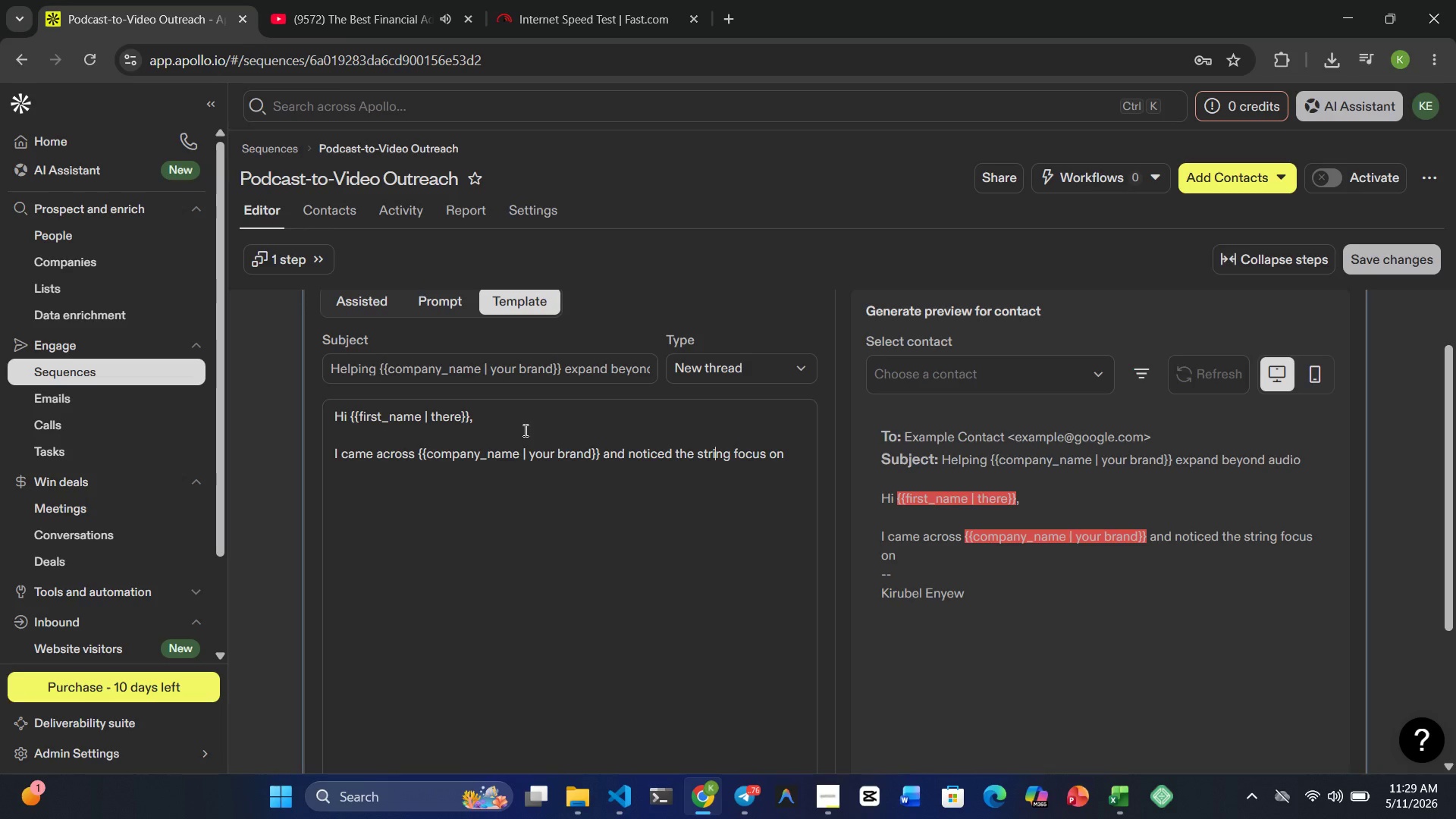 
key(Backspace)
 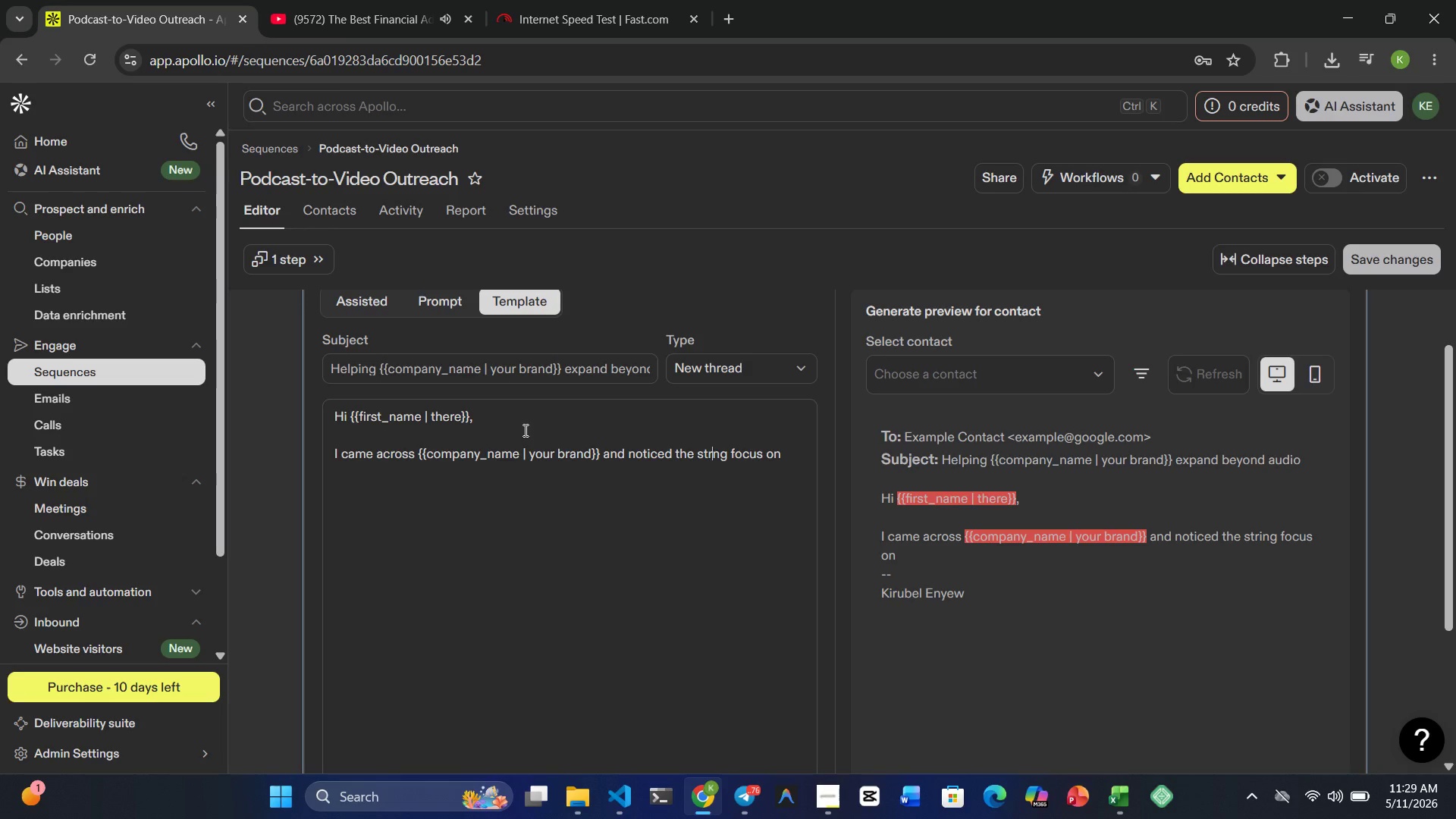 
key(O)
 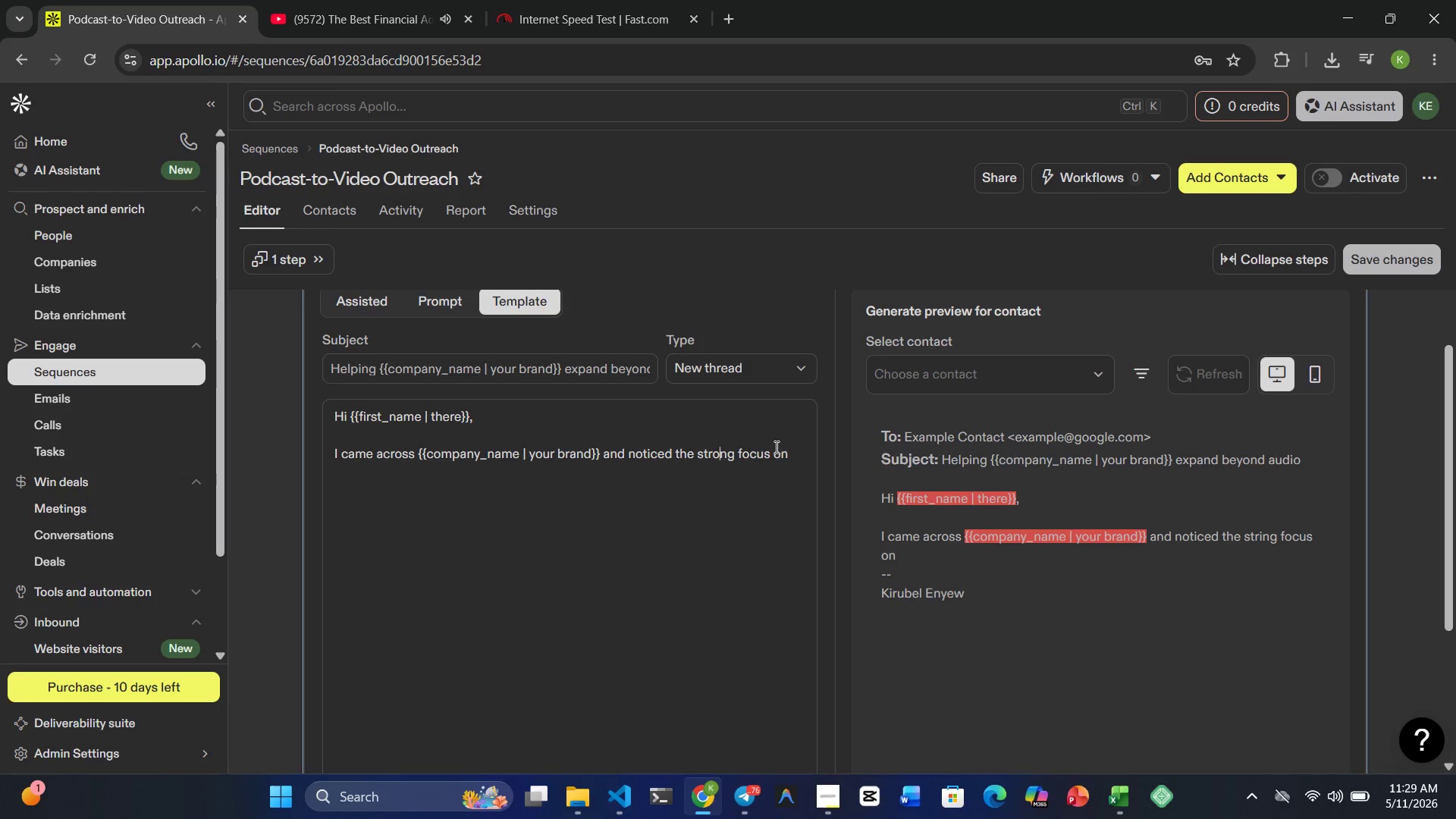 
left_click([794, 451])
 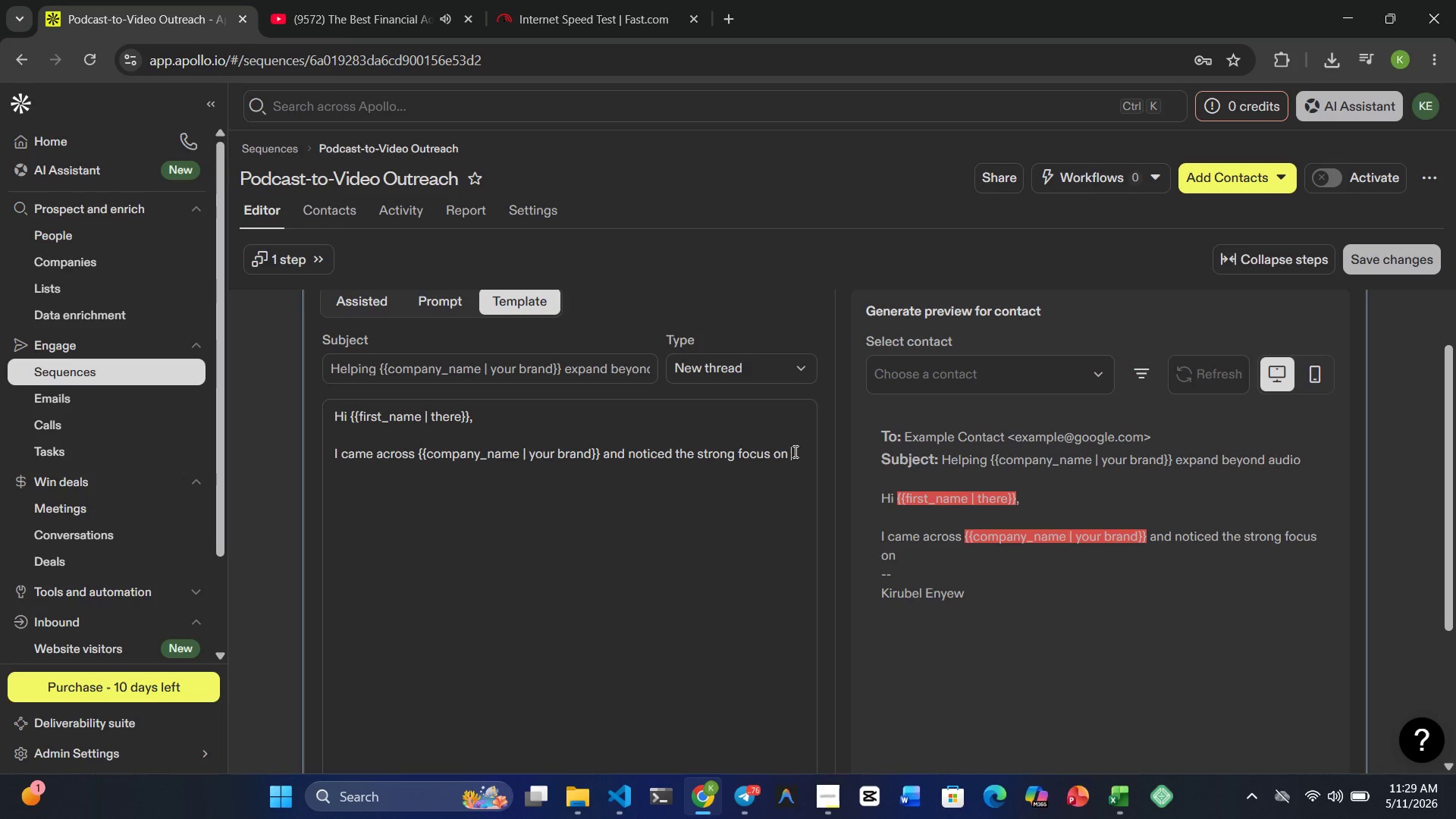 
type(audio content within the }})
 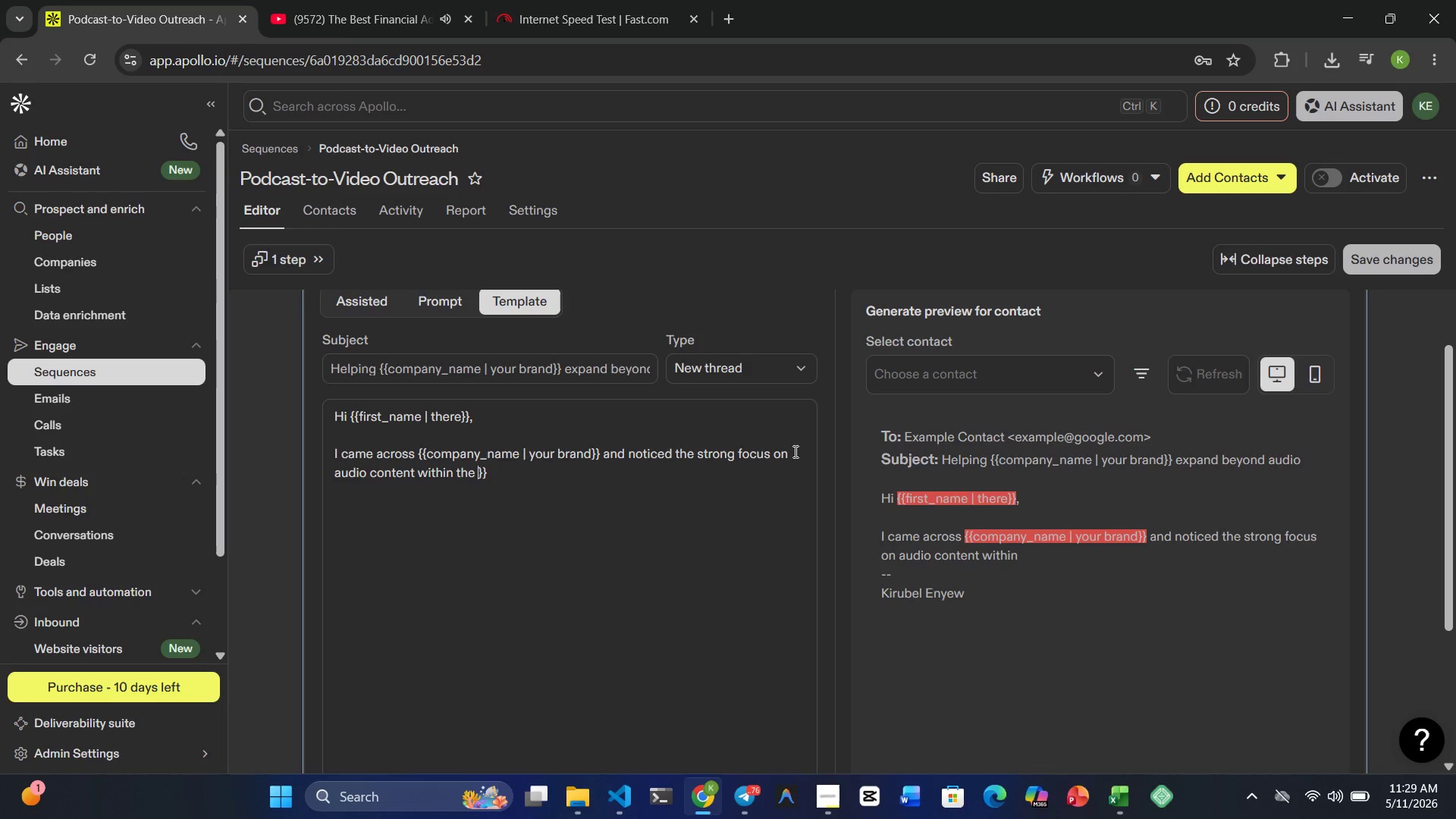 
 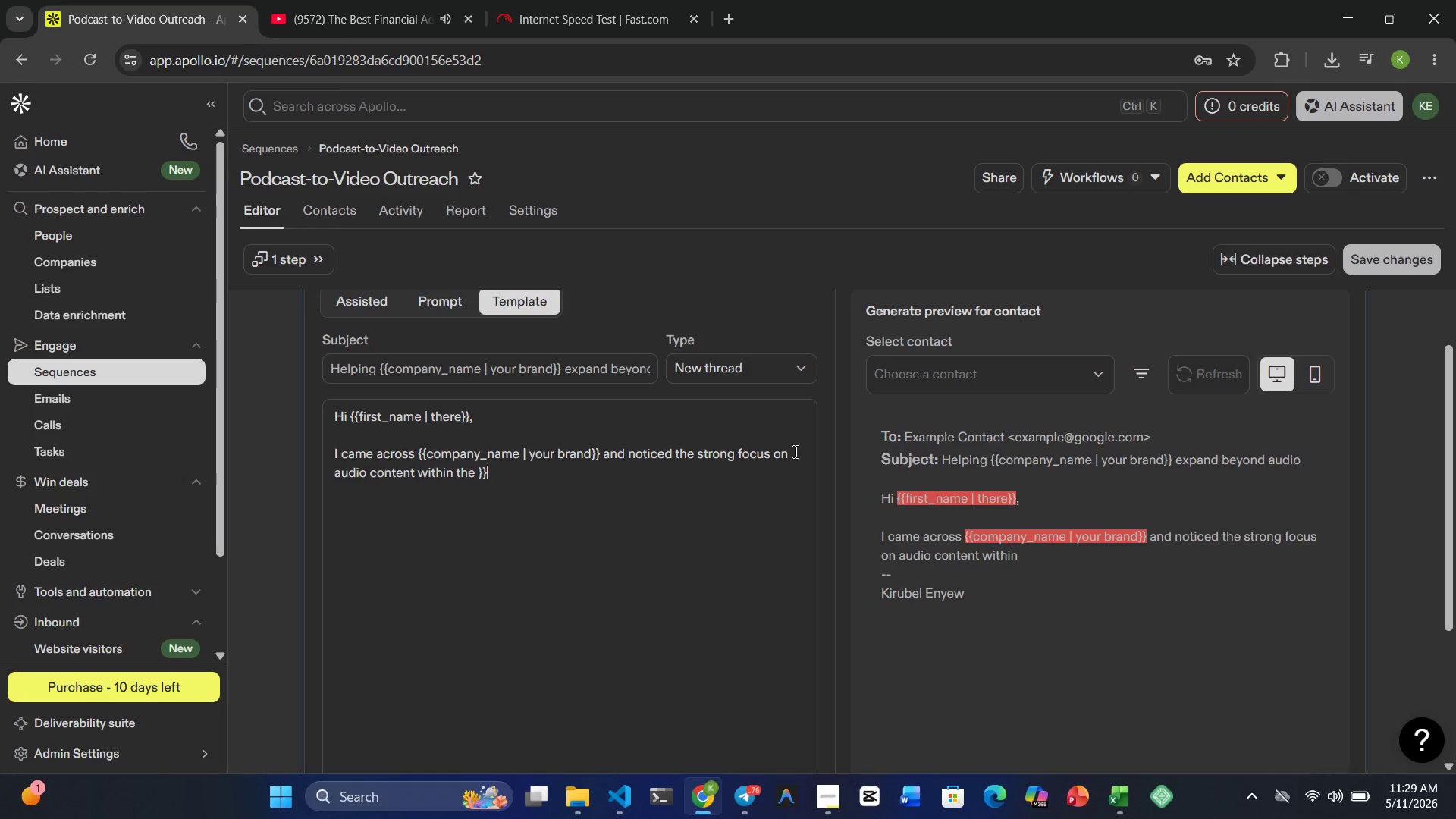 
key(ArrowLeft)
 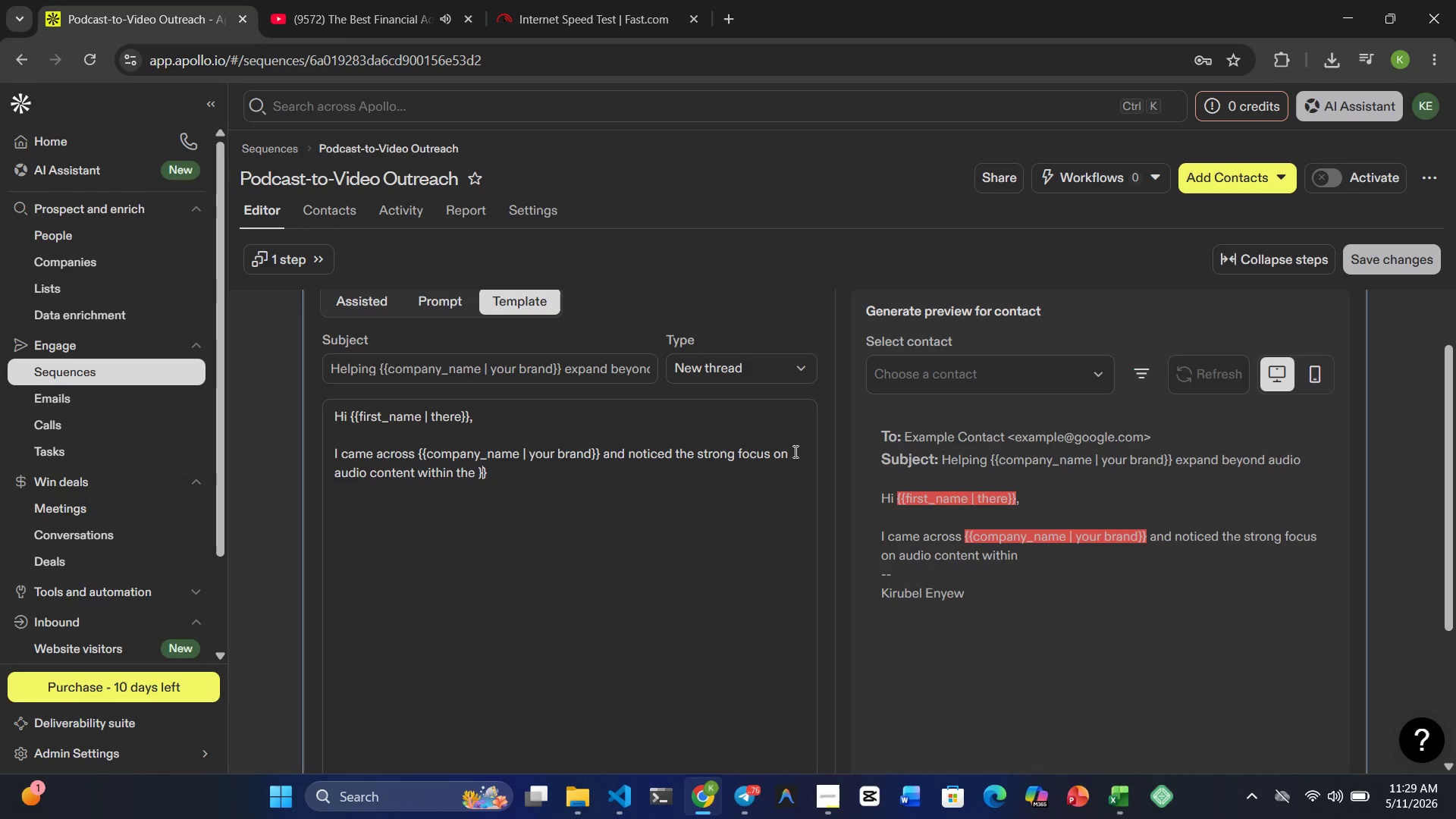 
key(ArrowLeft)
 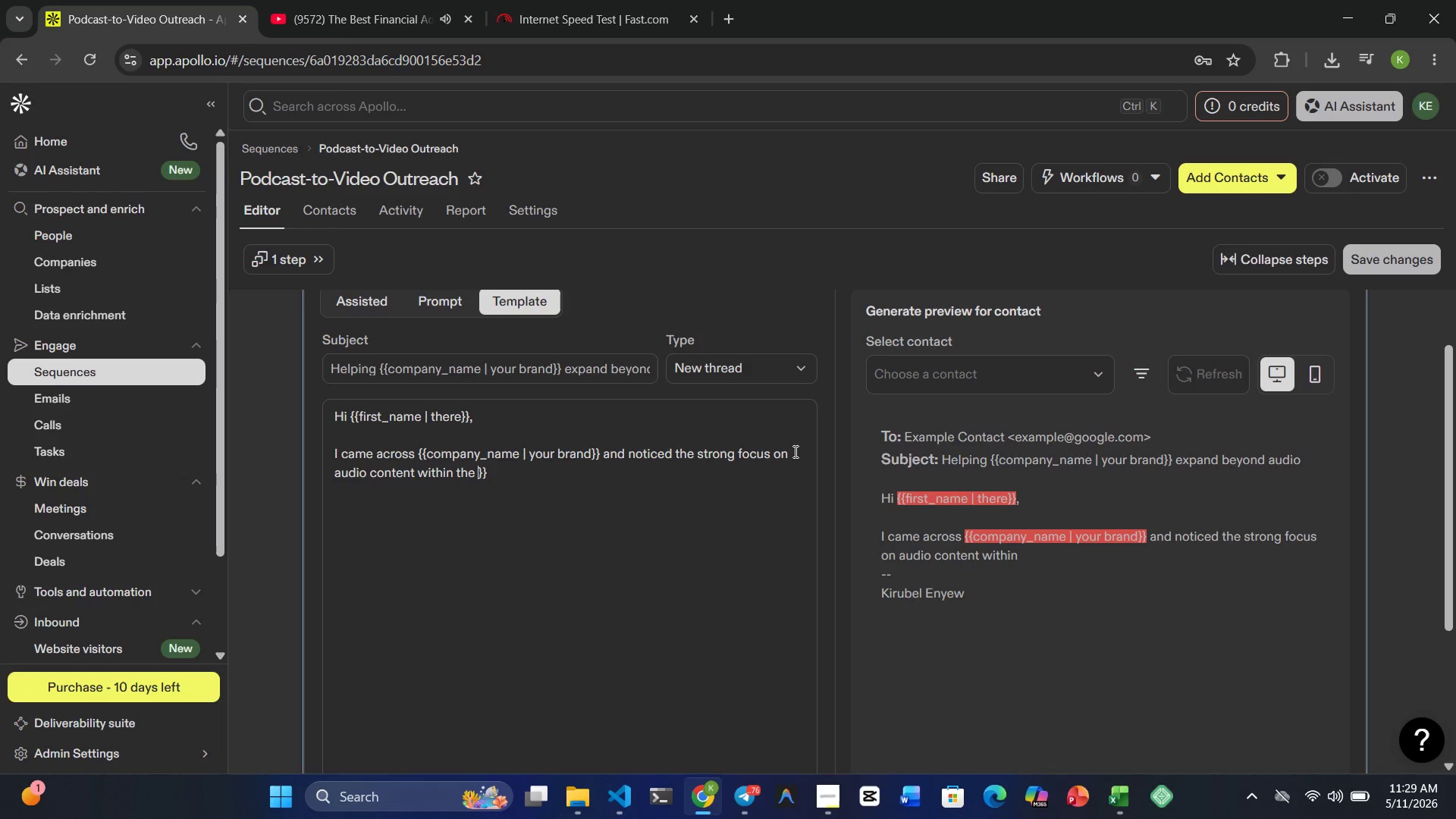 
key(Shift+BracketLeft)
 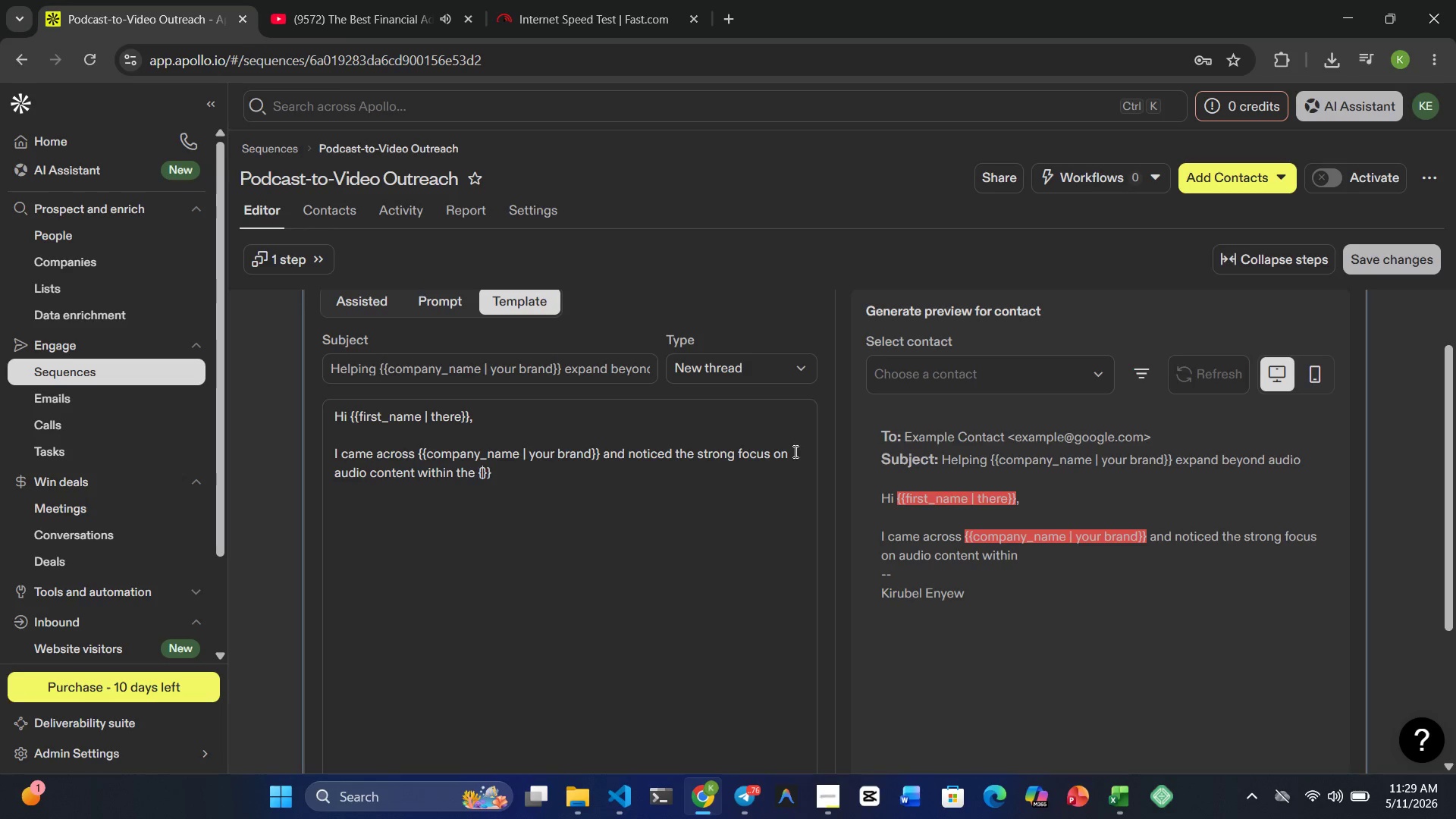 
key(Shift+BracketLeft)
 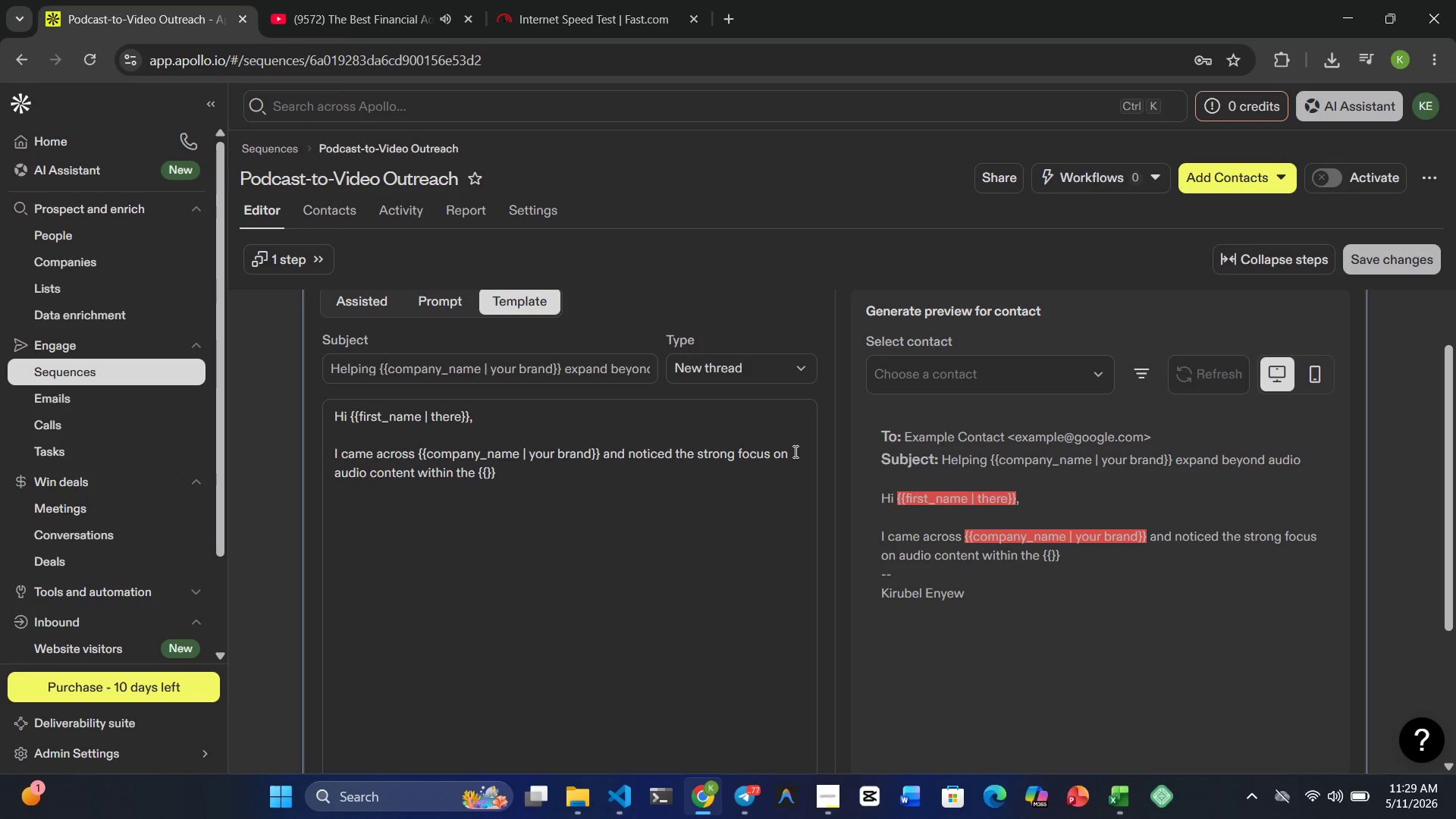 
wait(9.16)
 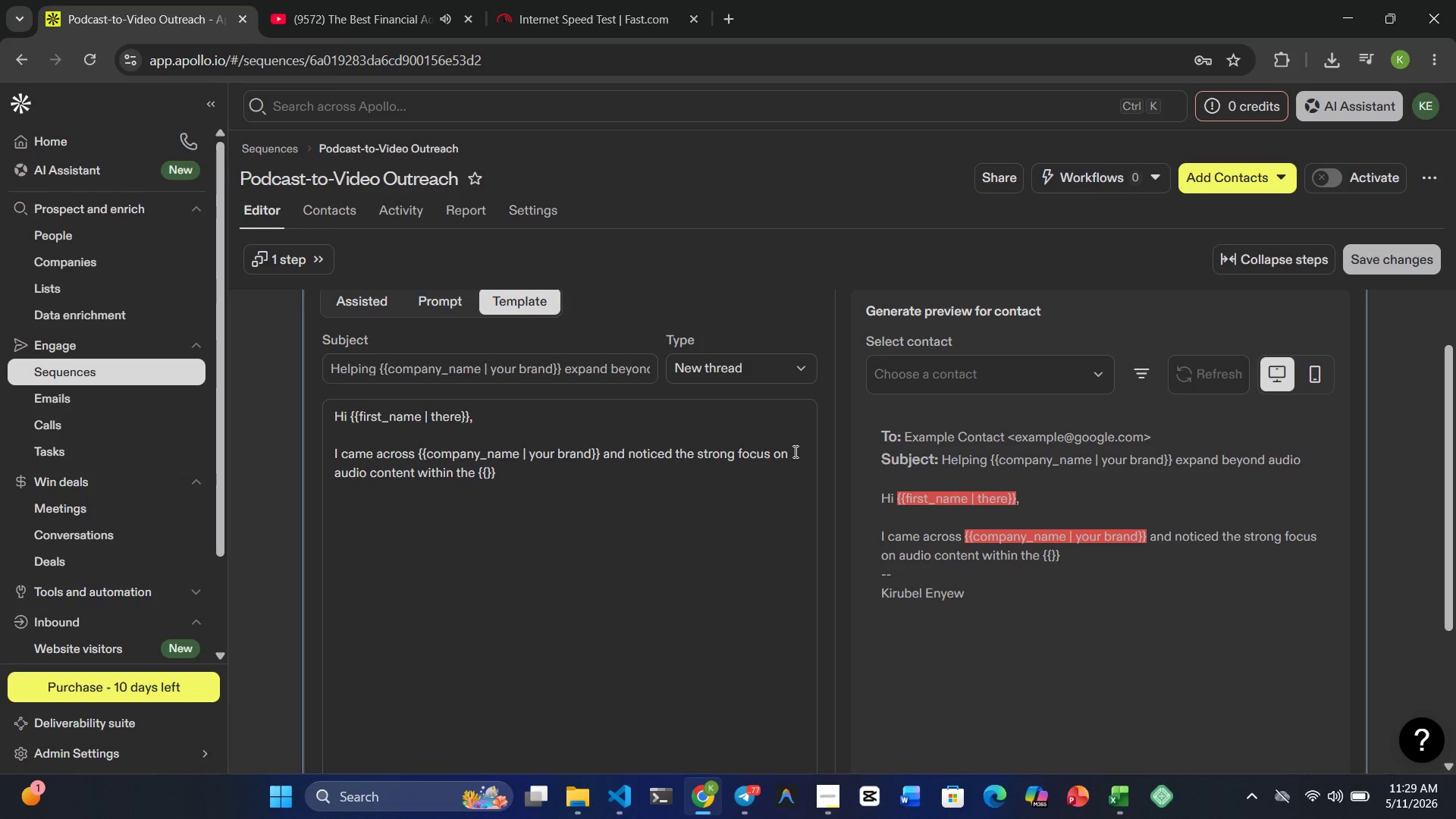 
type(indus)
 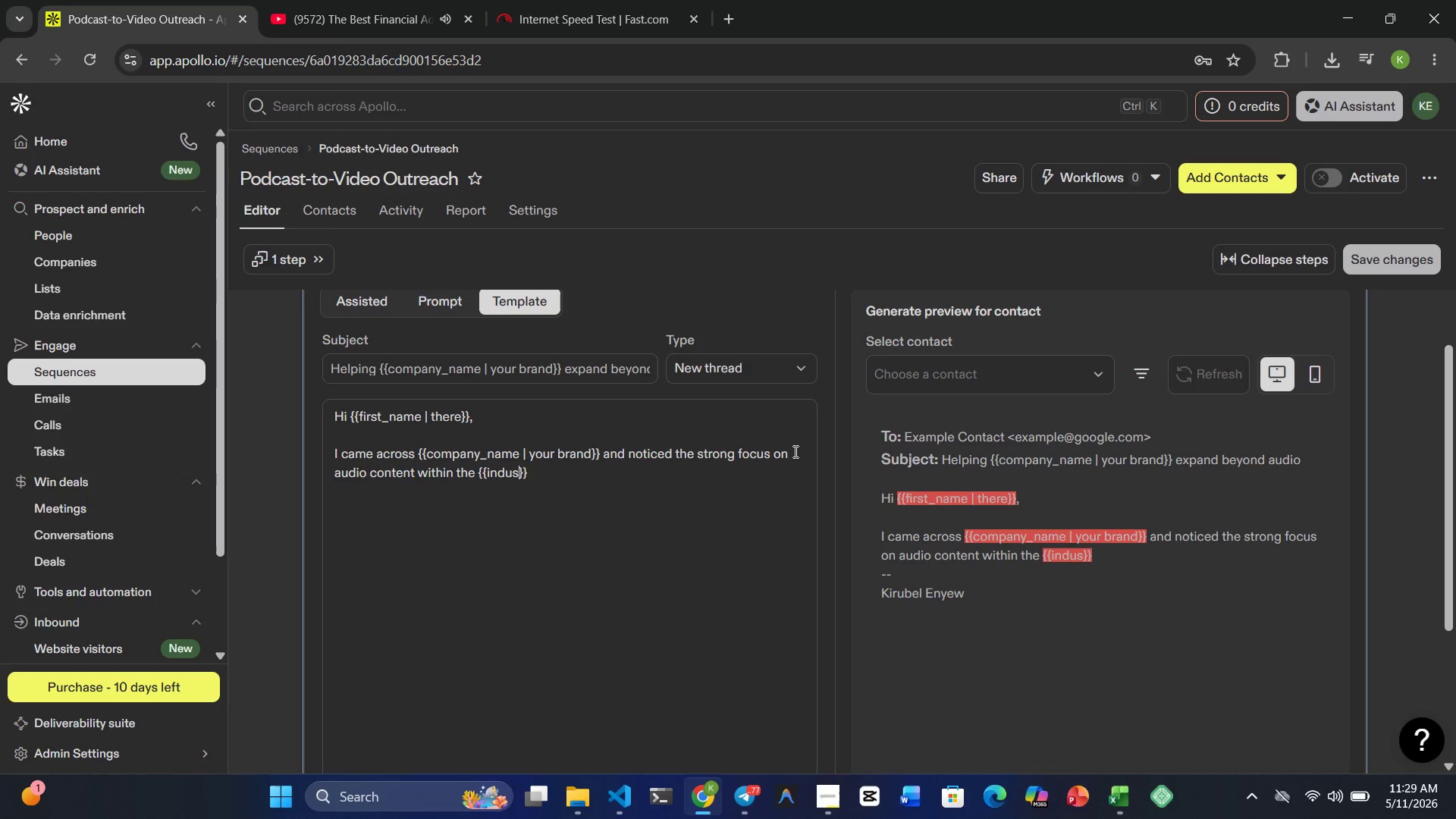 
type(try | )
 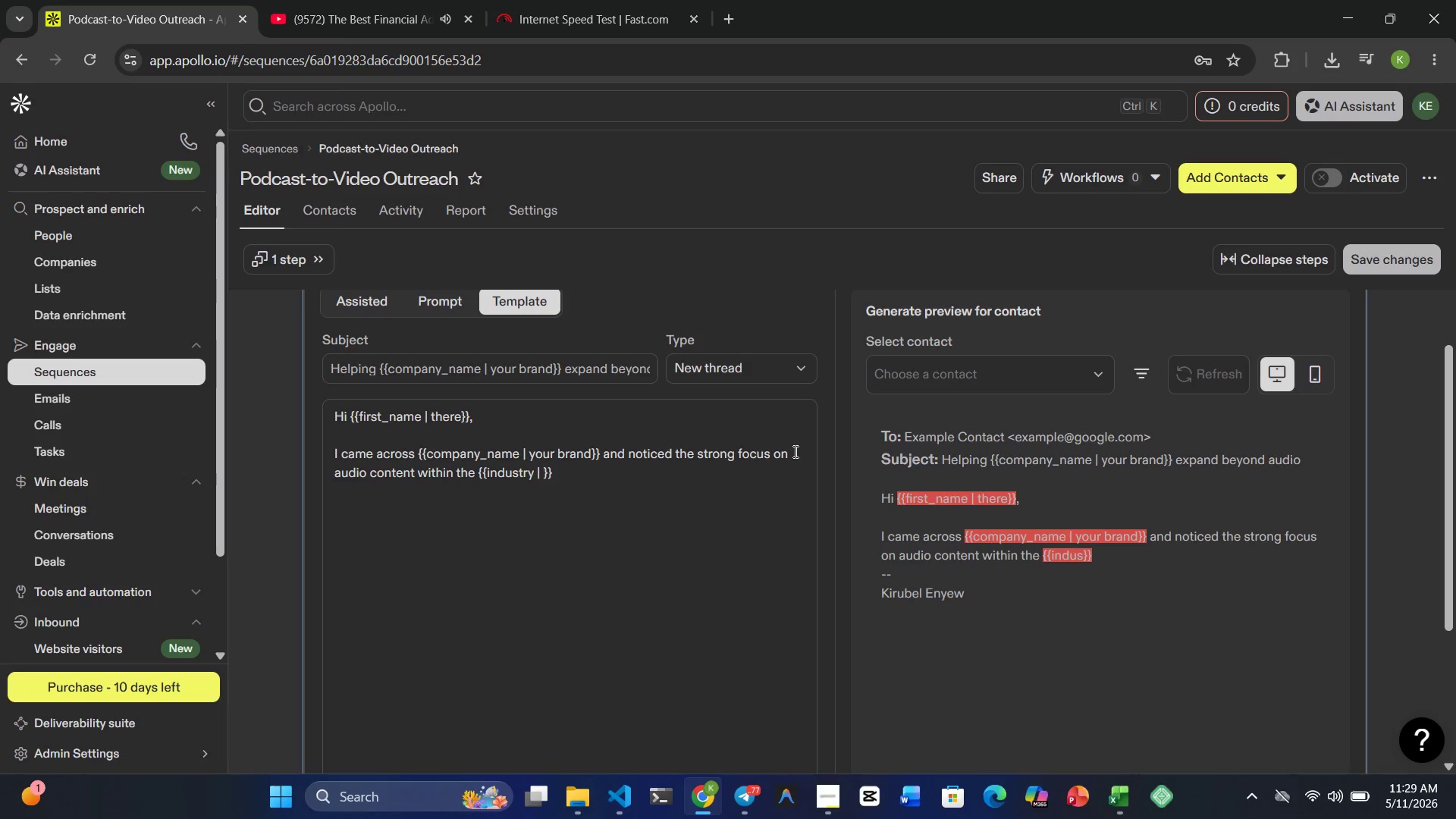 
type(podcasting)
 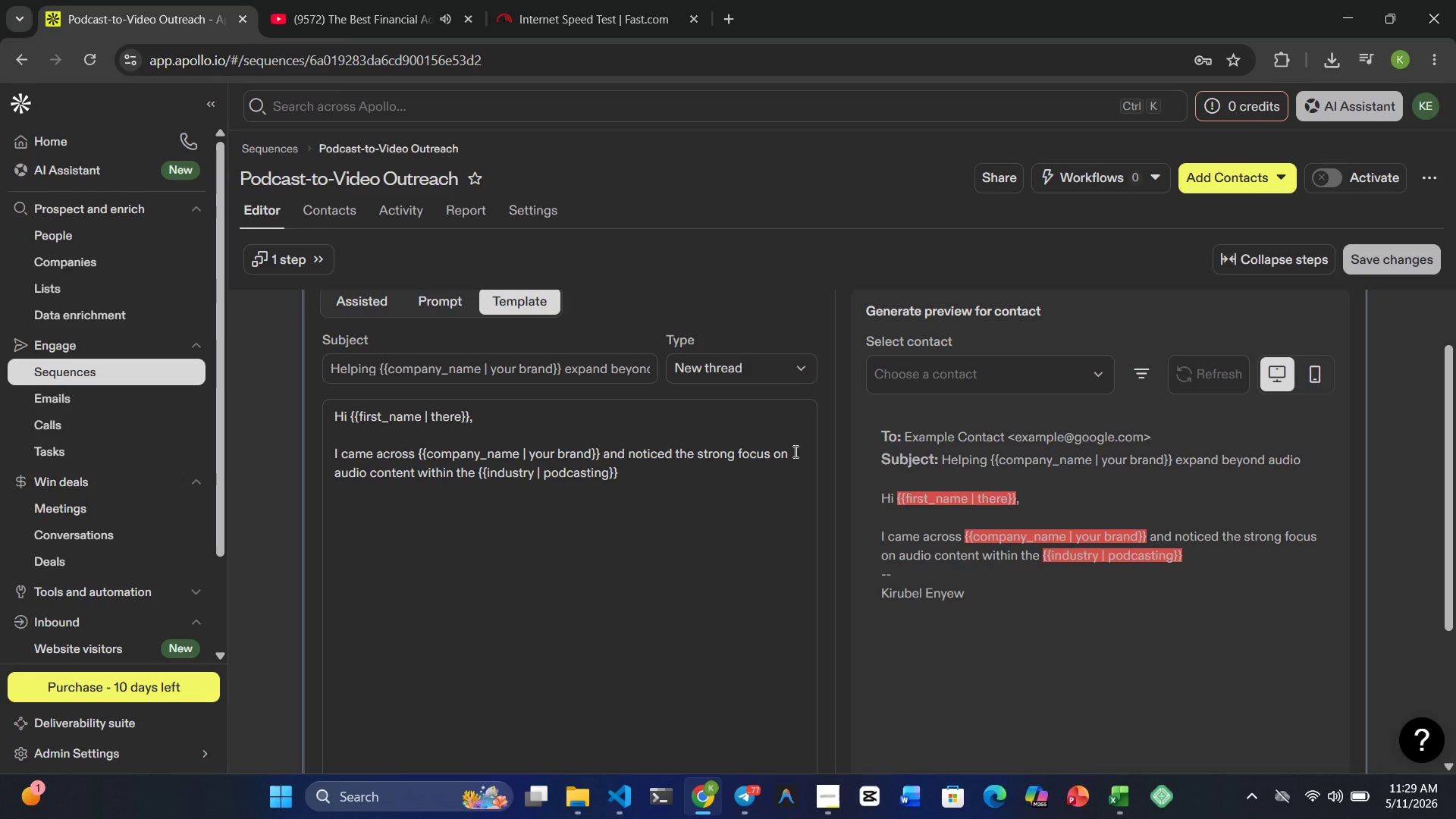 
key(ArrowRight)
 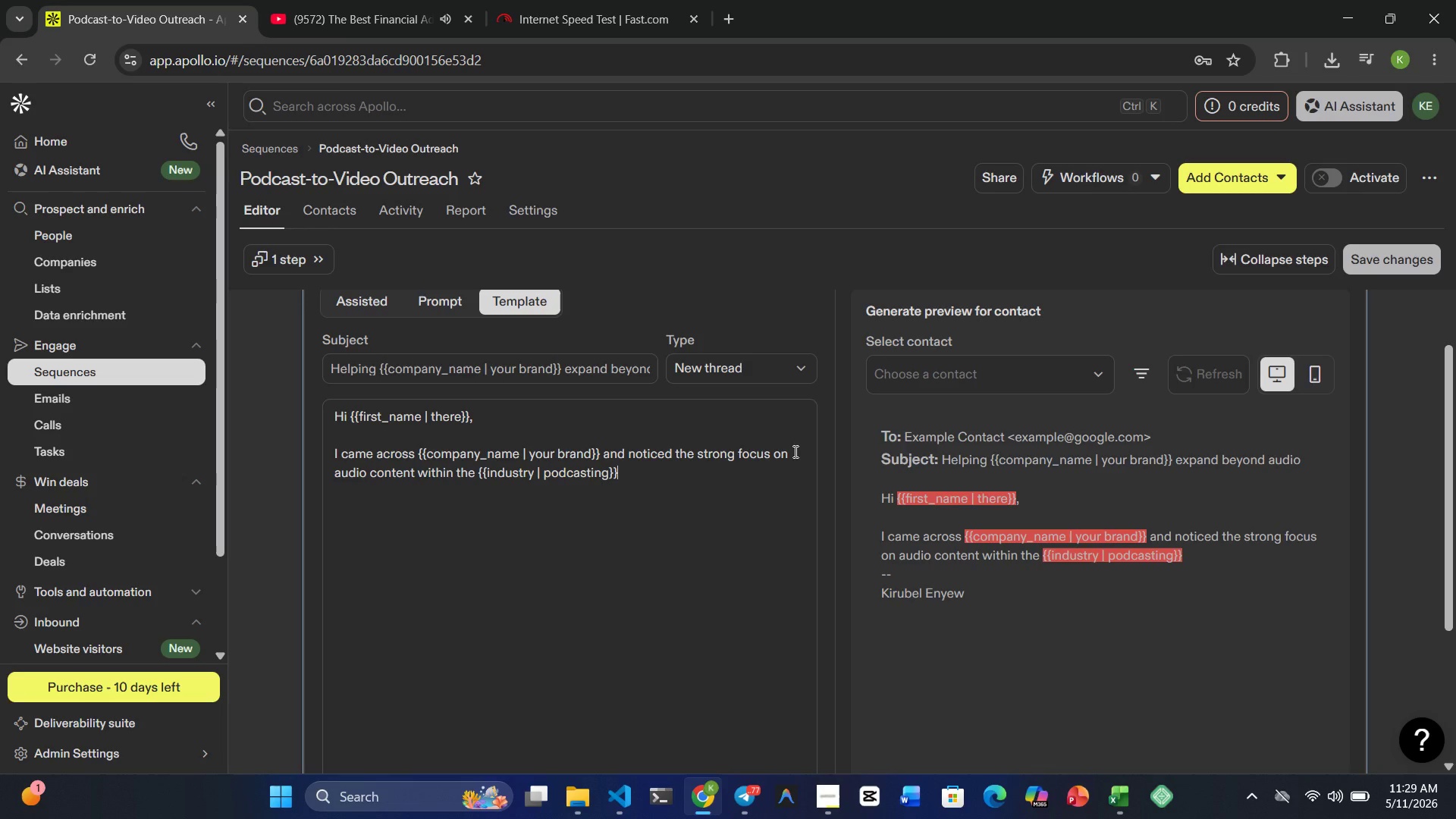 
key(ArrowRight)
 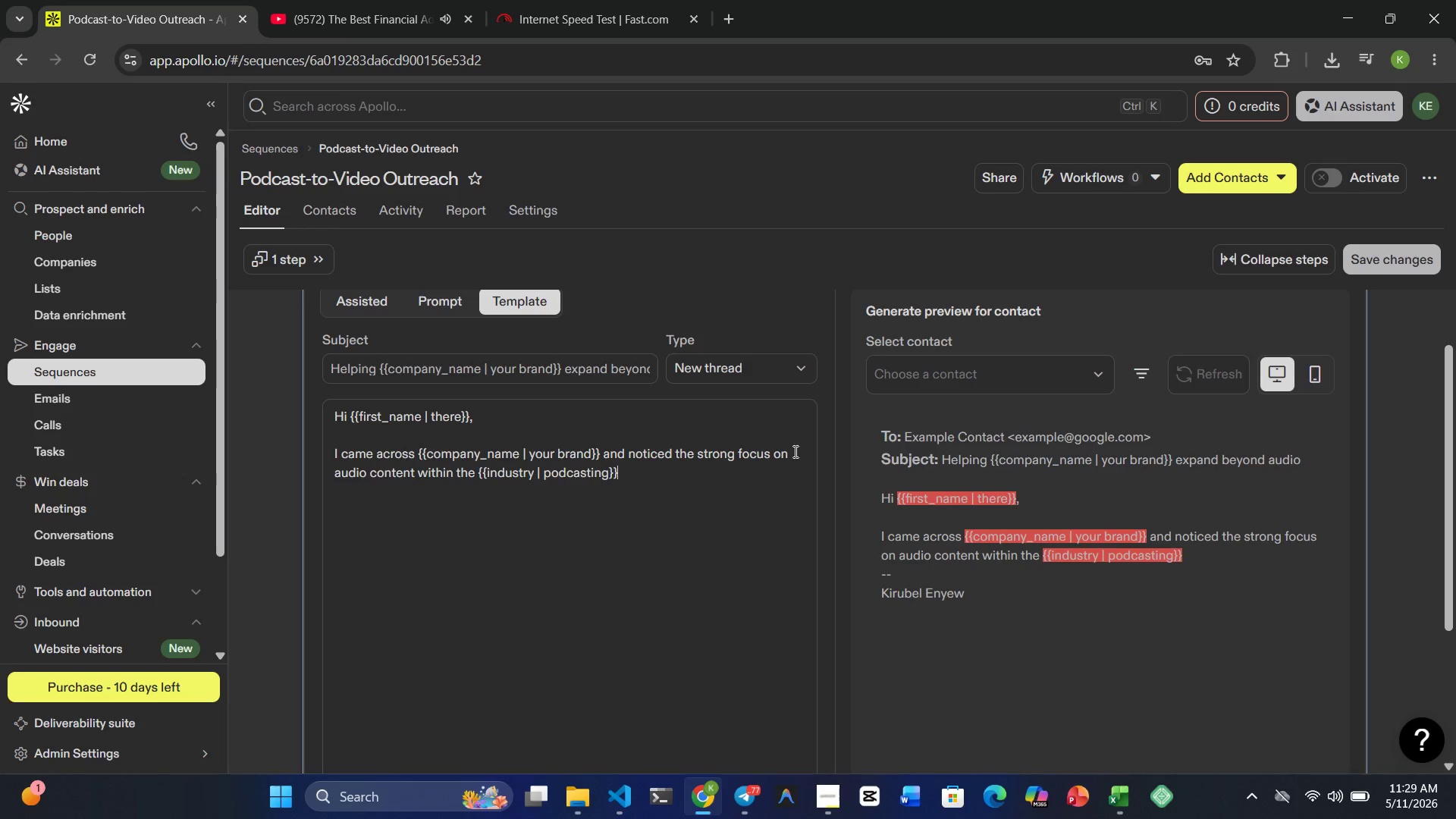 
type( space.)
 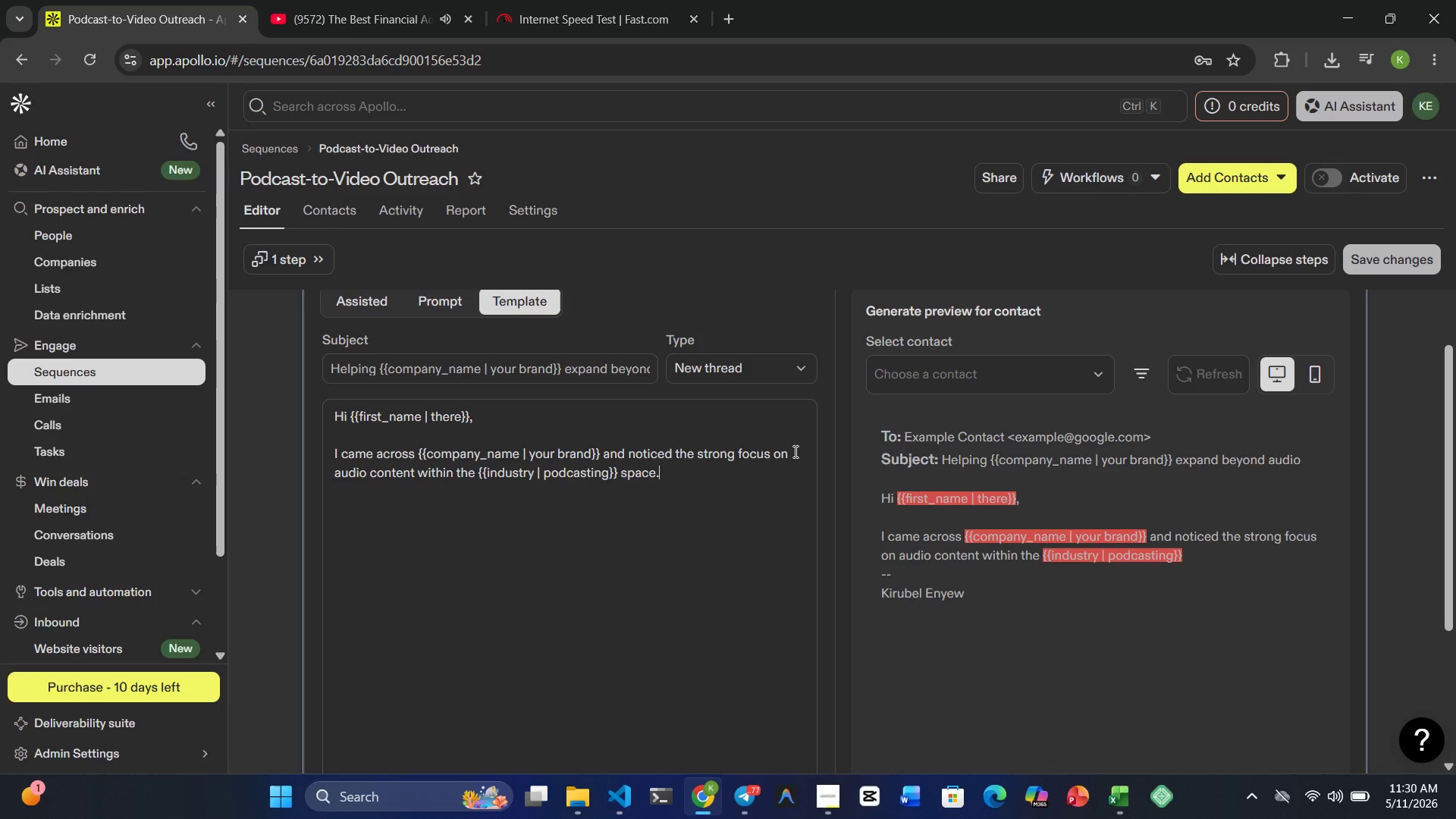 
key(Enter)
 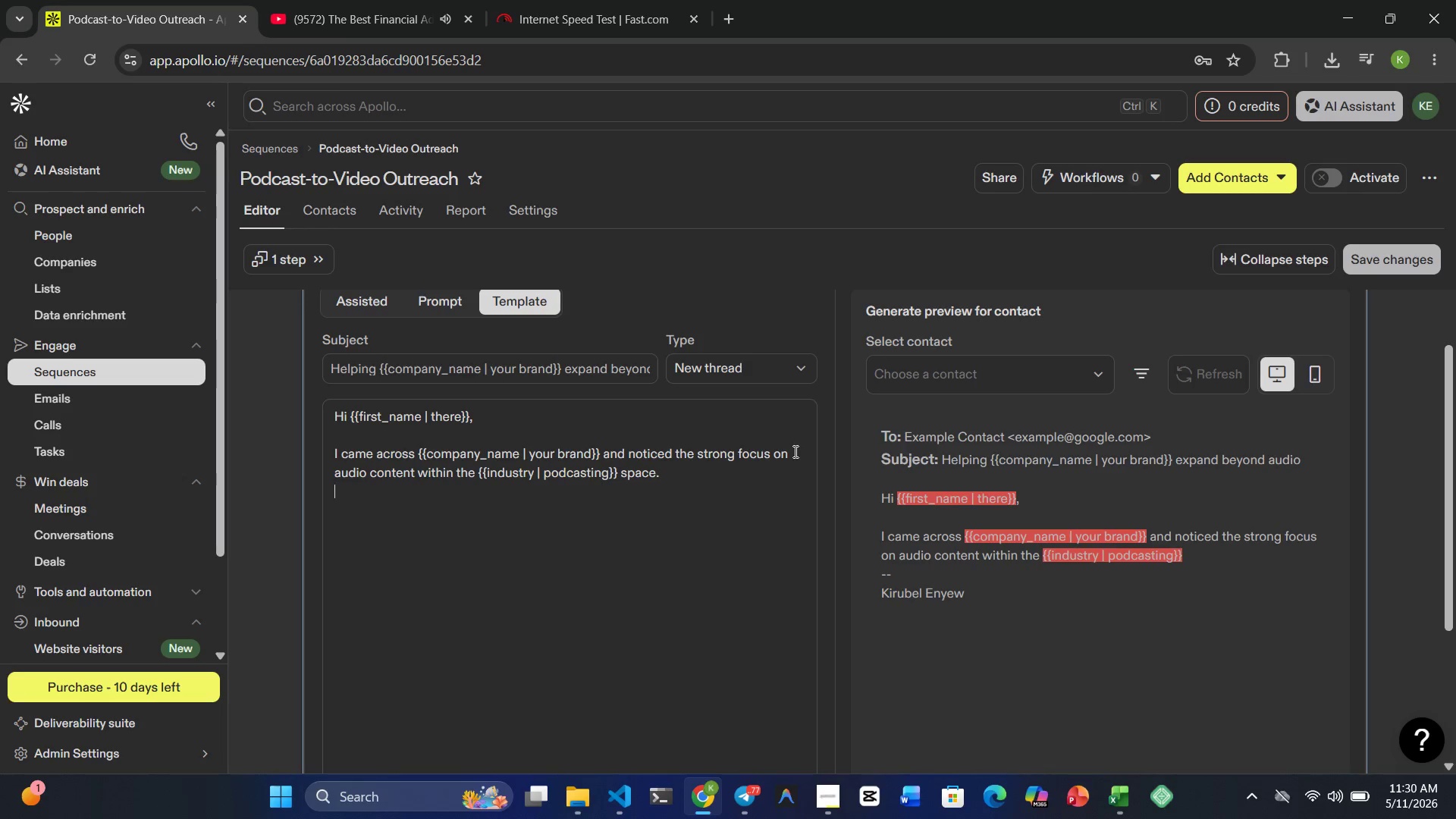 
key(Enter)
 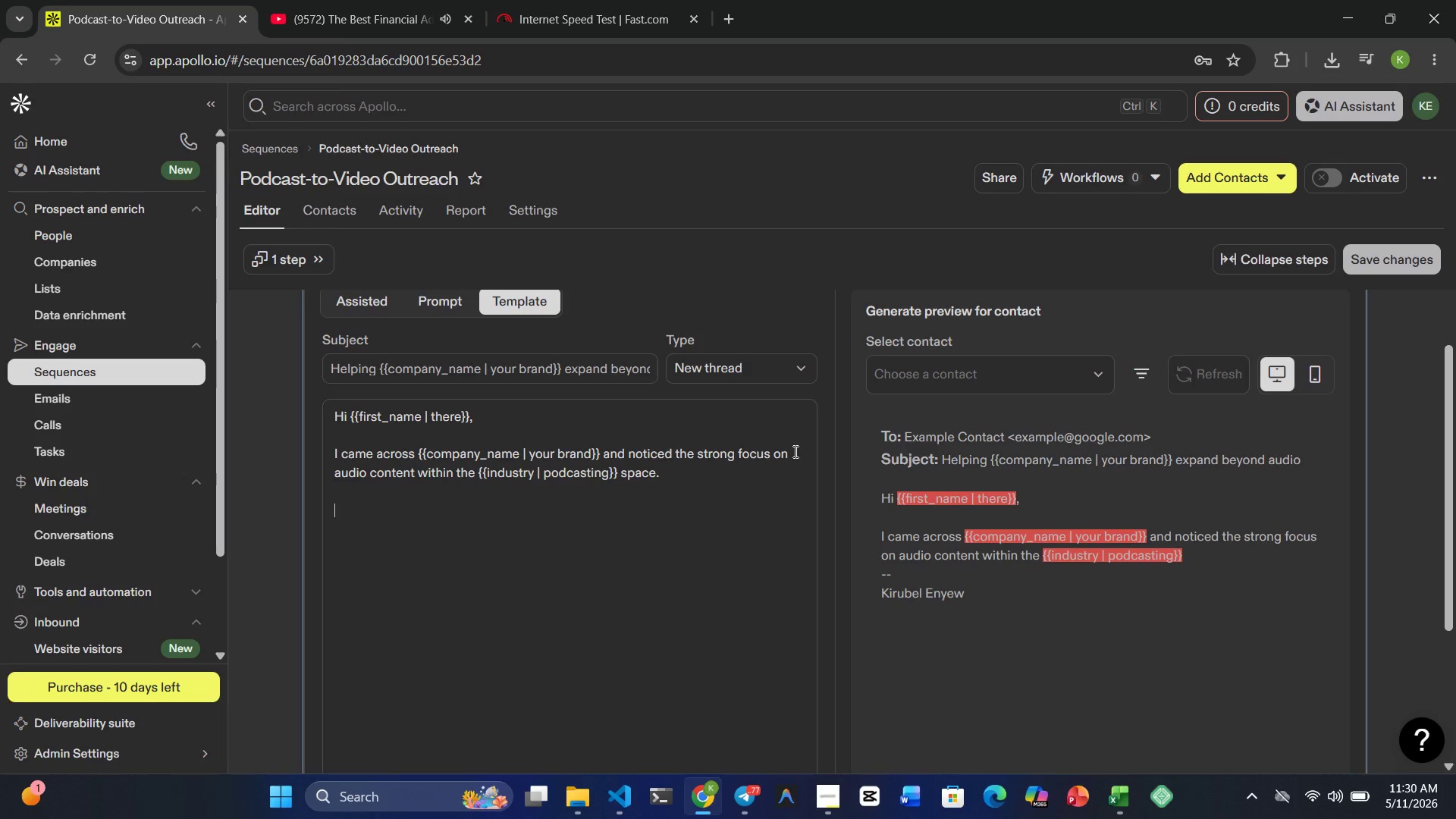 
type(At Glitvh & )
key(Backspace)
key(Backspace)
key(Backspace)
key(Backspace)
key(Backspace)
type(ch & Grain )
key(Backspace)
type(, we help creators)
 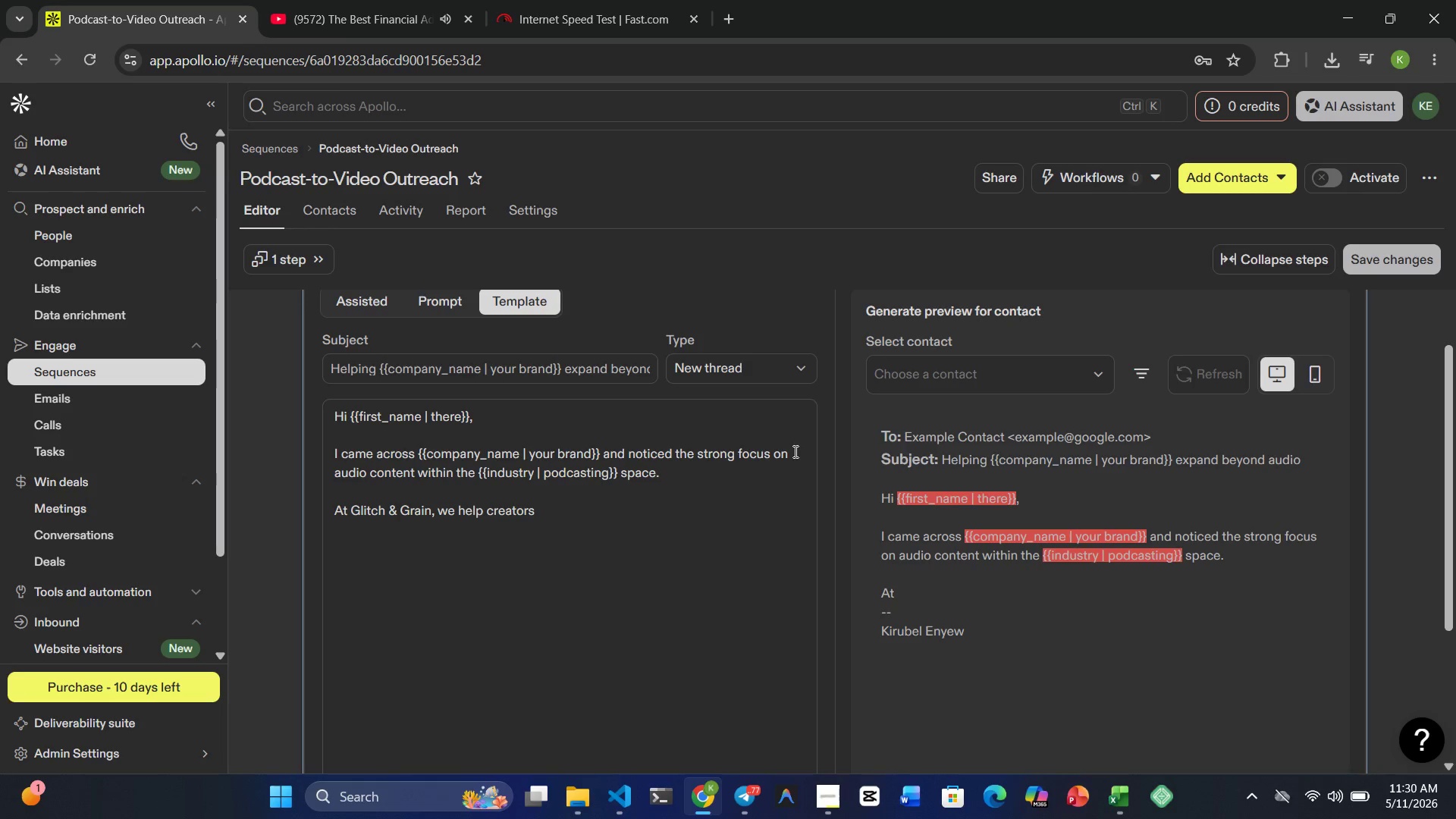 
type( and podcast studios )
 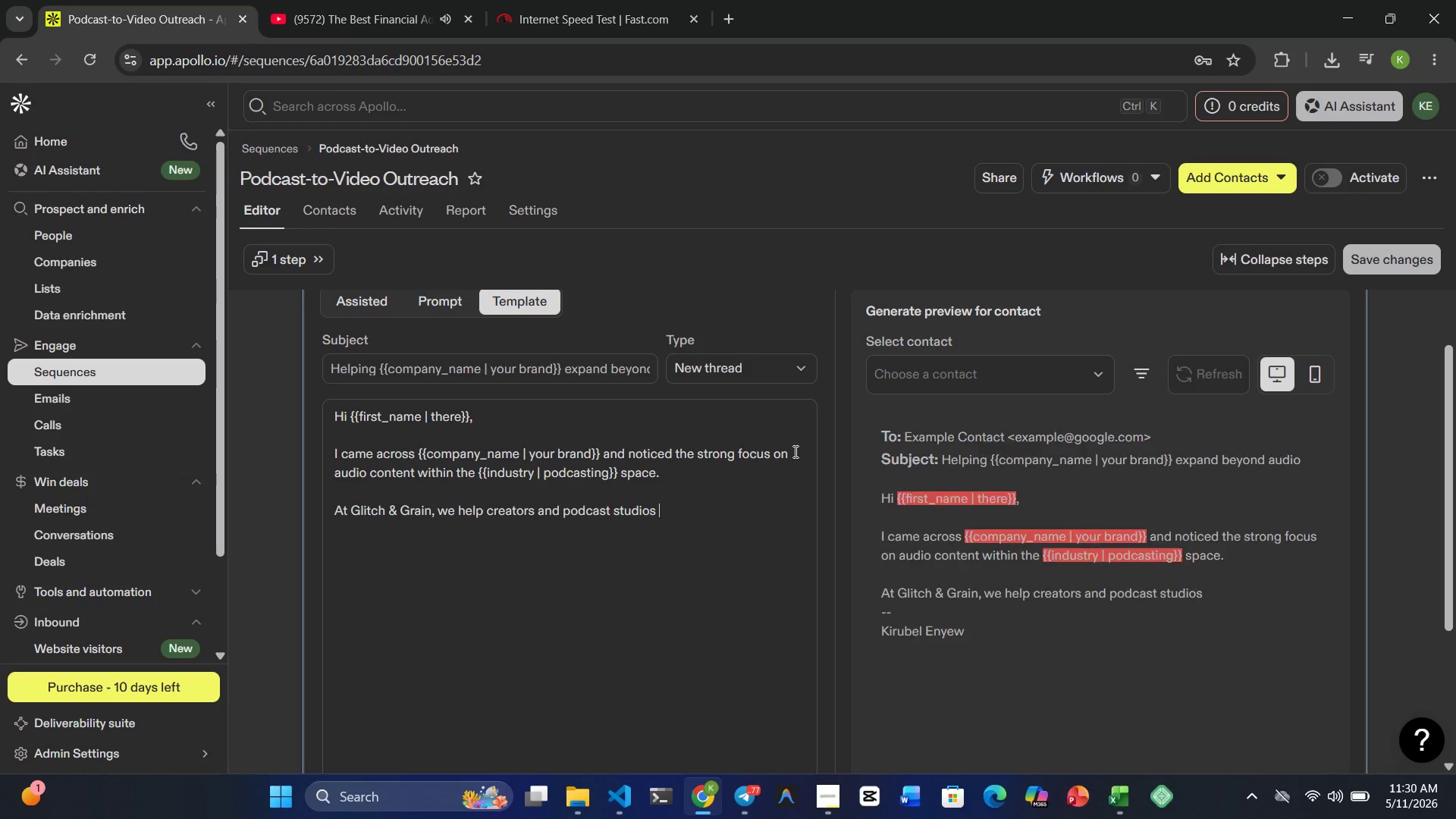 
type(transform audio-only )
 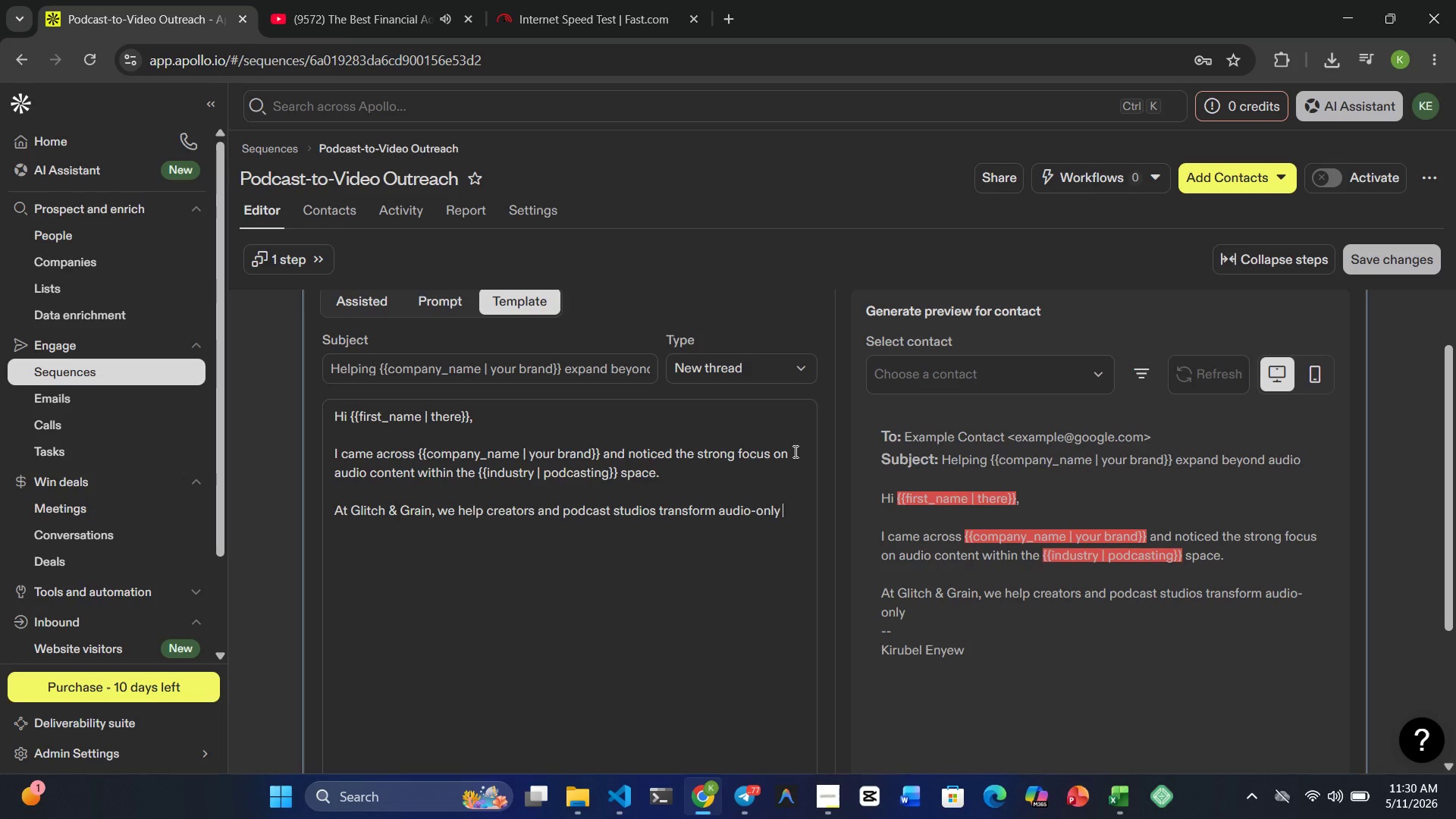 
type(content into premium viden )
key(Backspace)
key(Backspace)
type( s)
key(Backspace)
type(assets )
 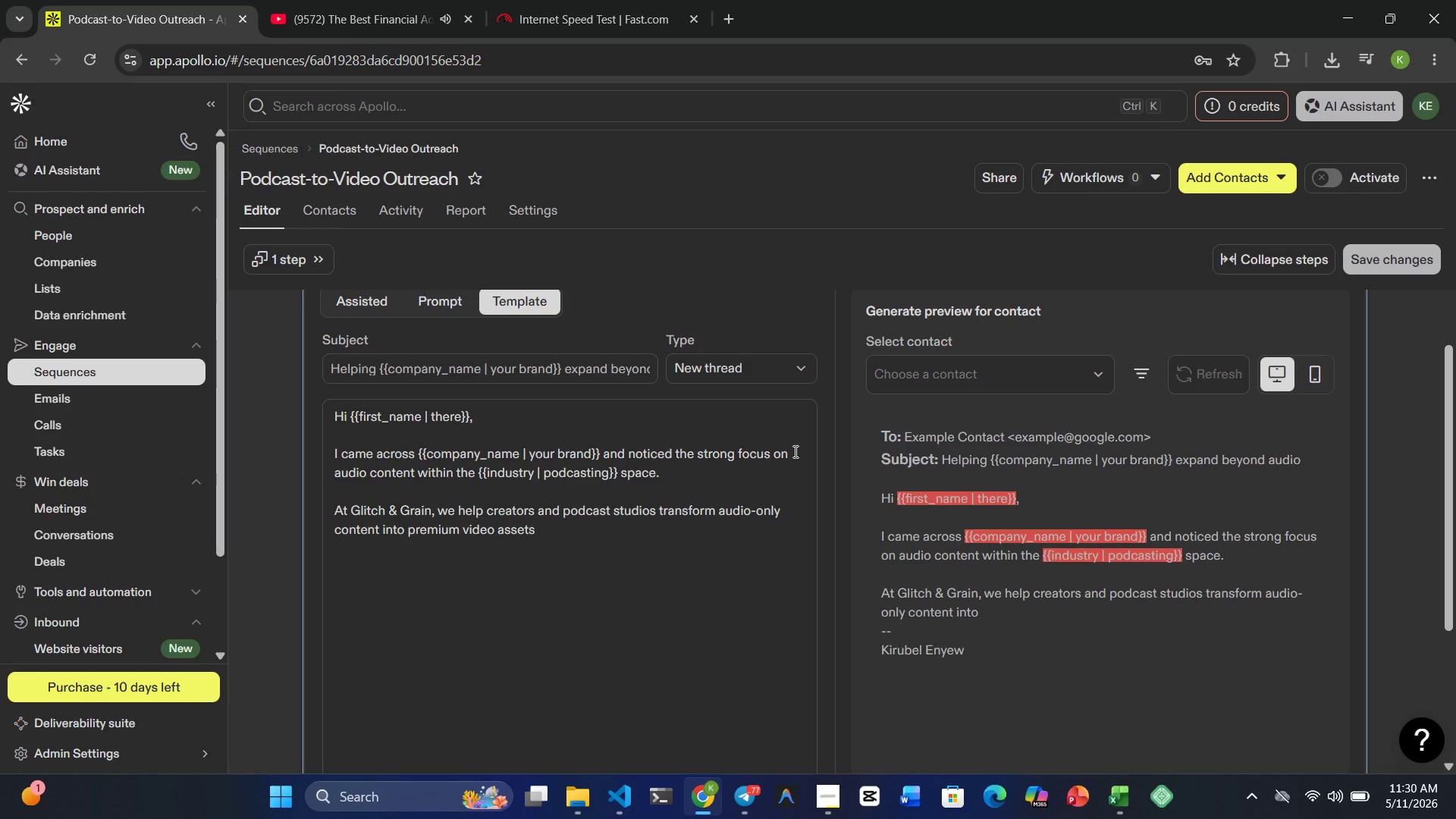 
wait(9.12)
 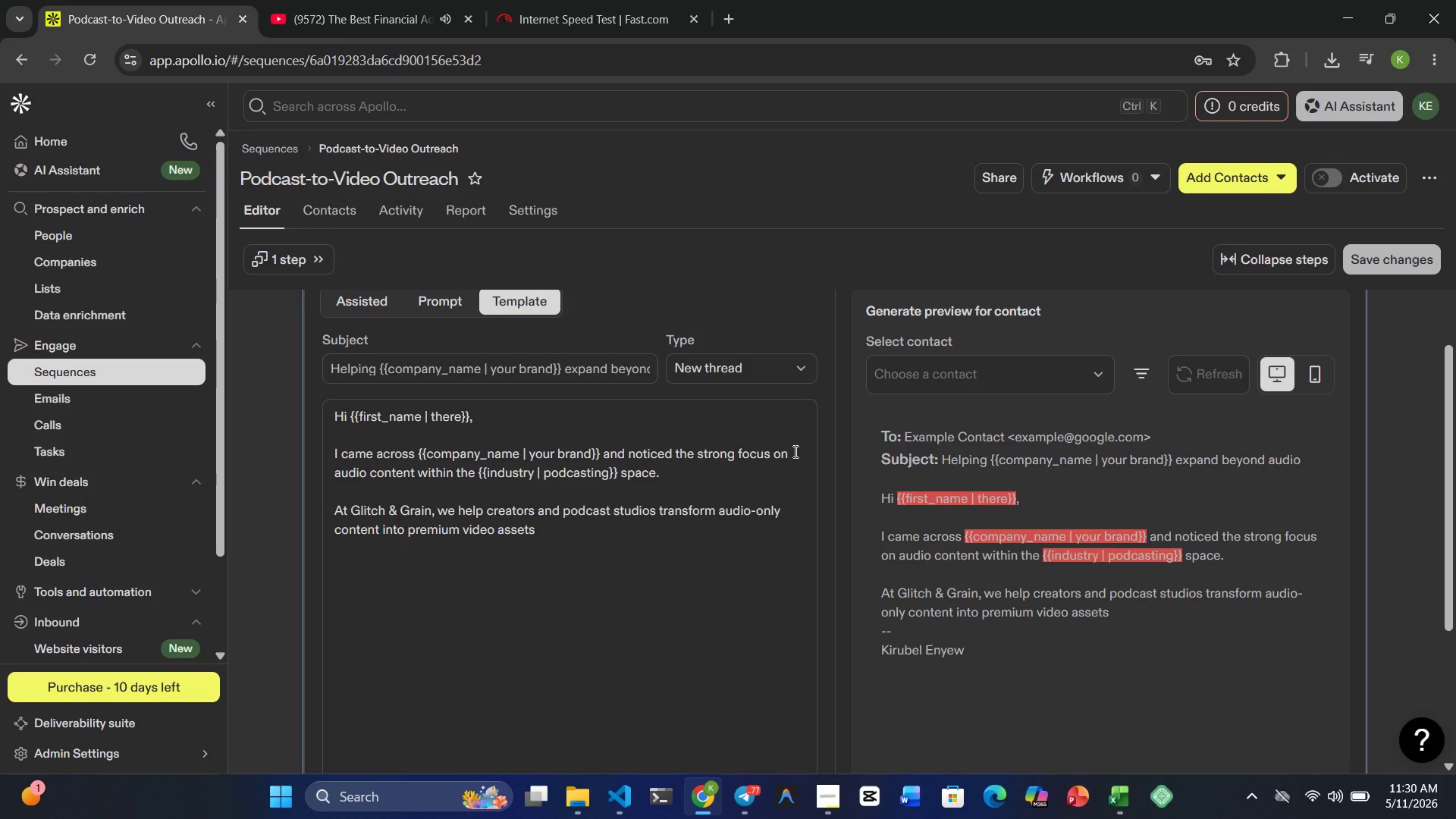 
type(designed for You Tube, )
 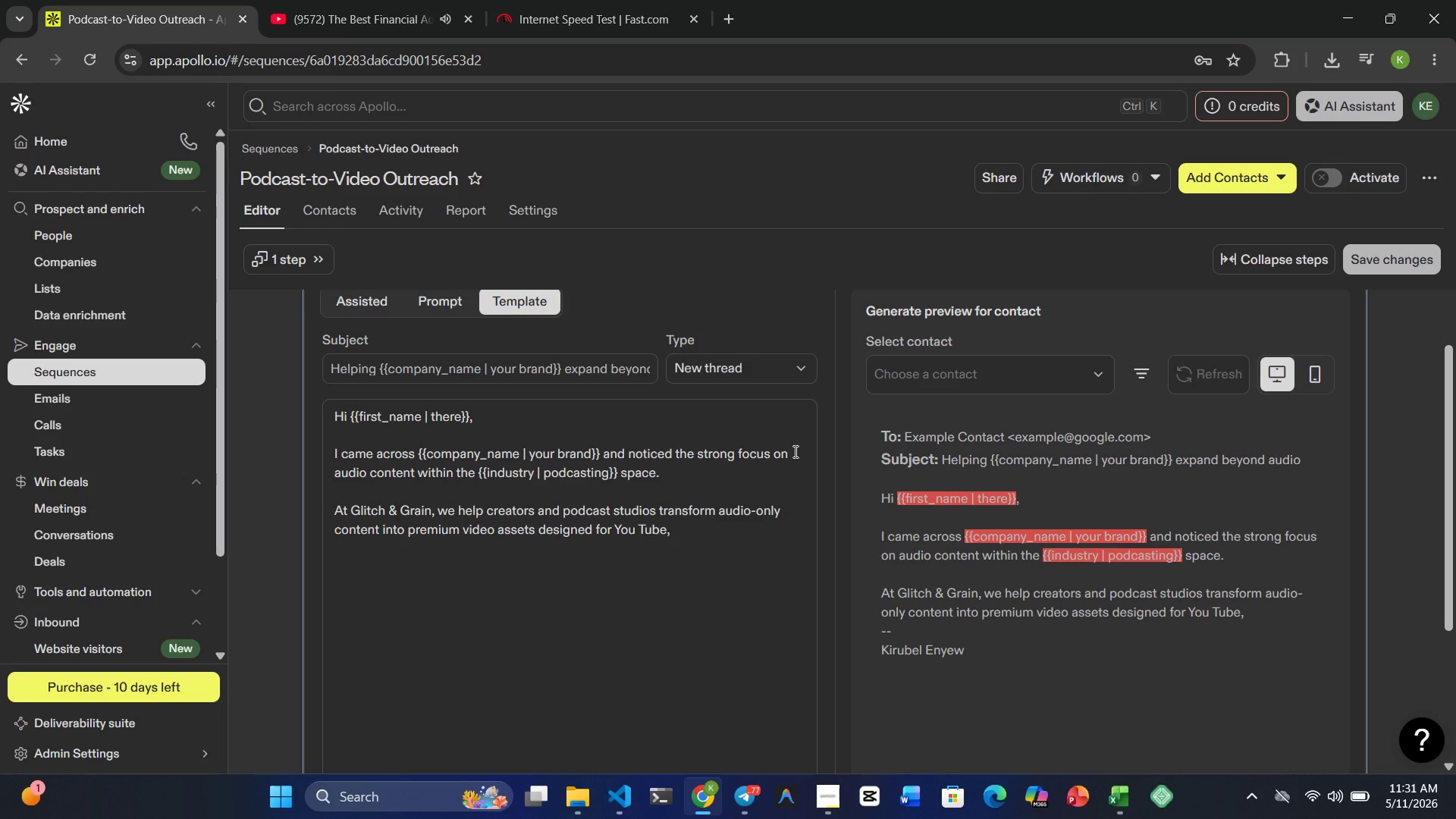 
type(short-form soca)
key(Backspace)
type(ial clips, and audience growth.)
 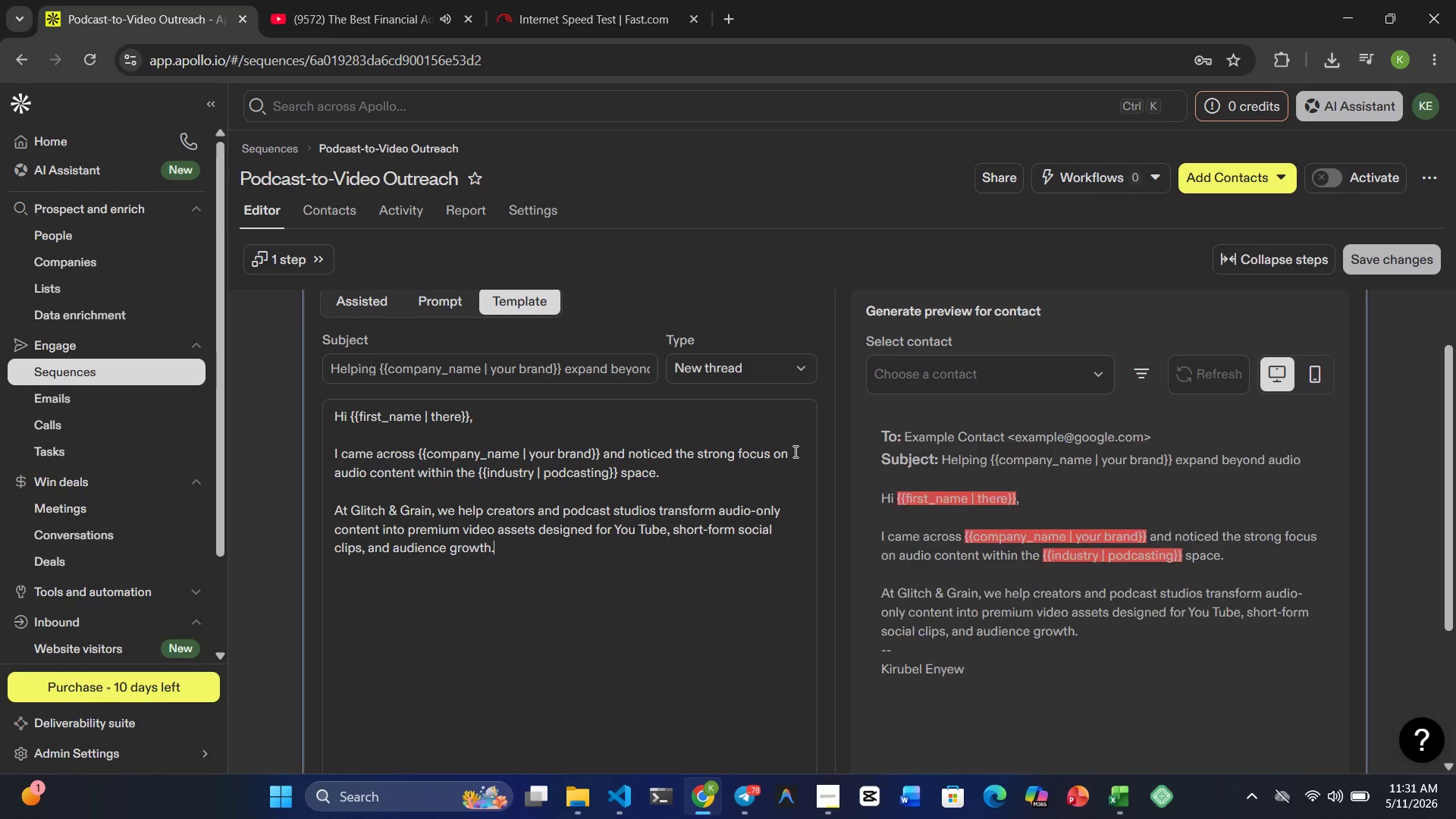 
key(Enter)
 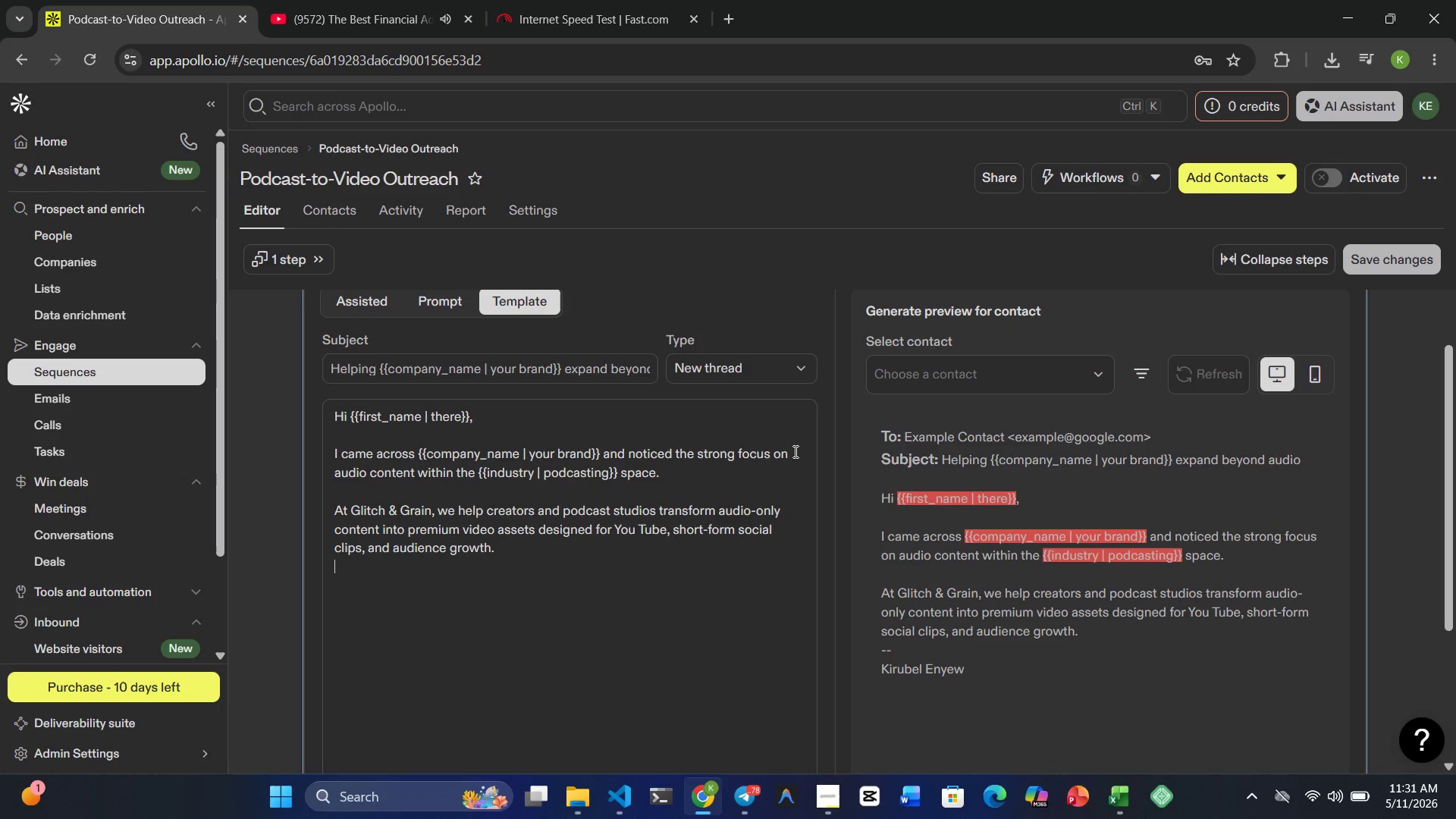 
key(Enter)
 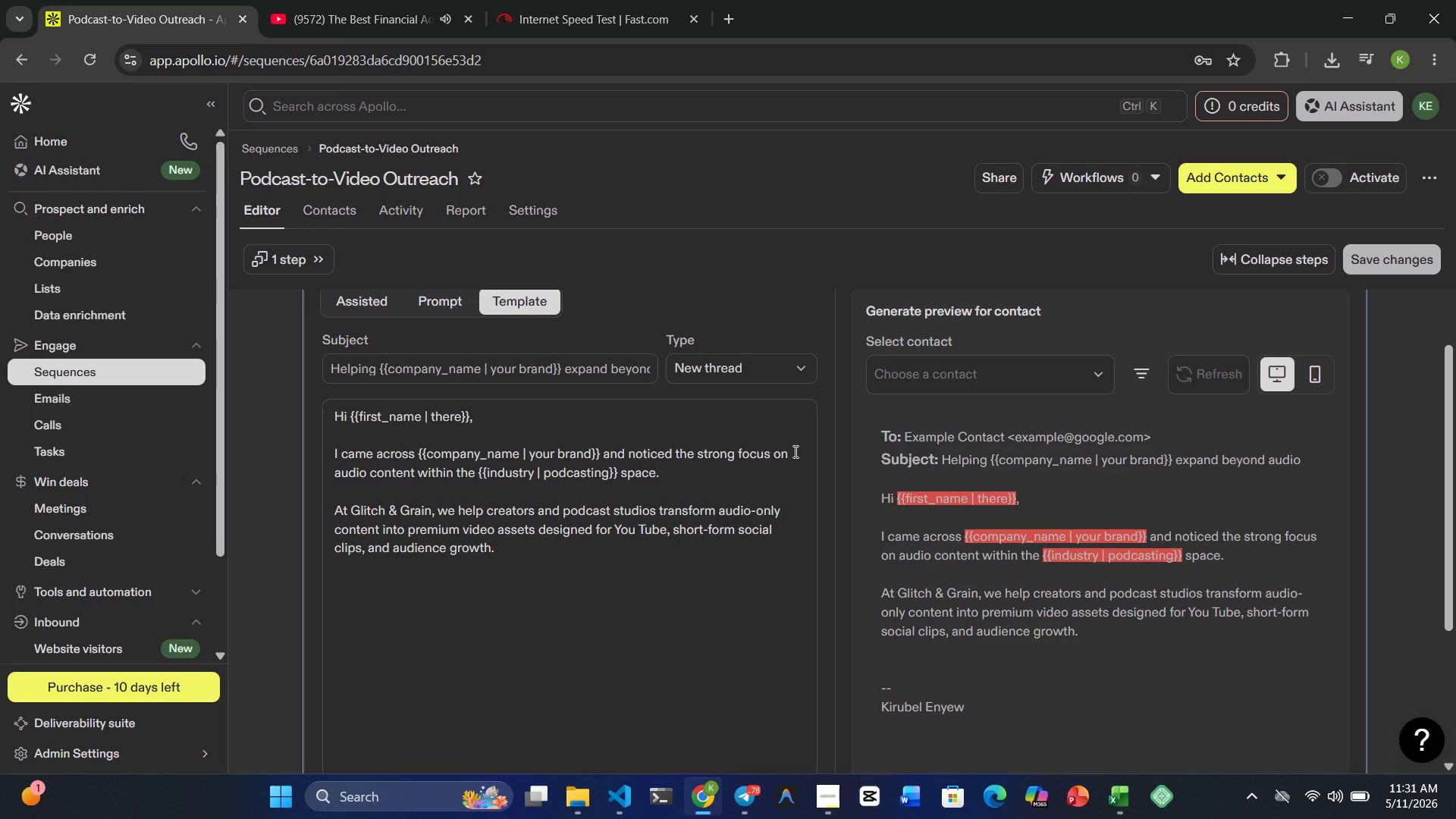 
wait(28.34)
 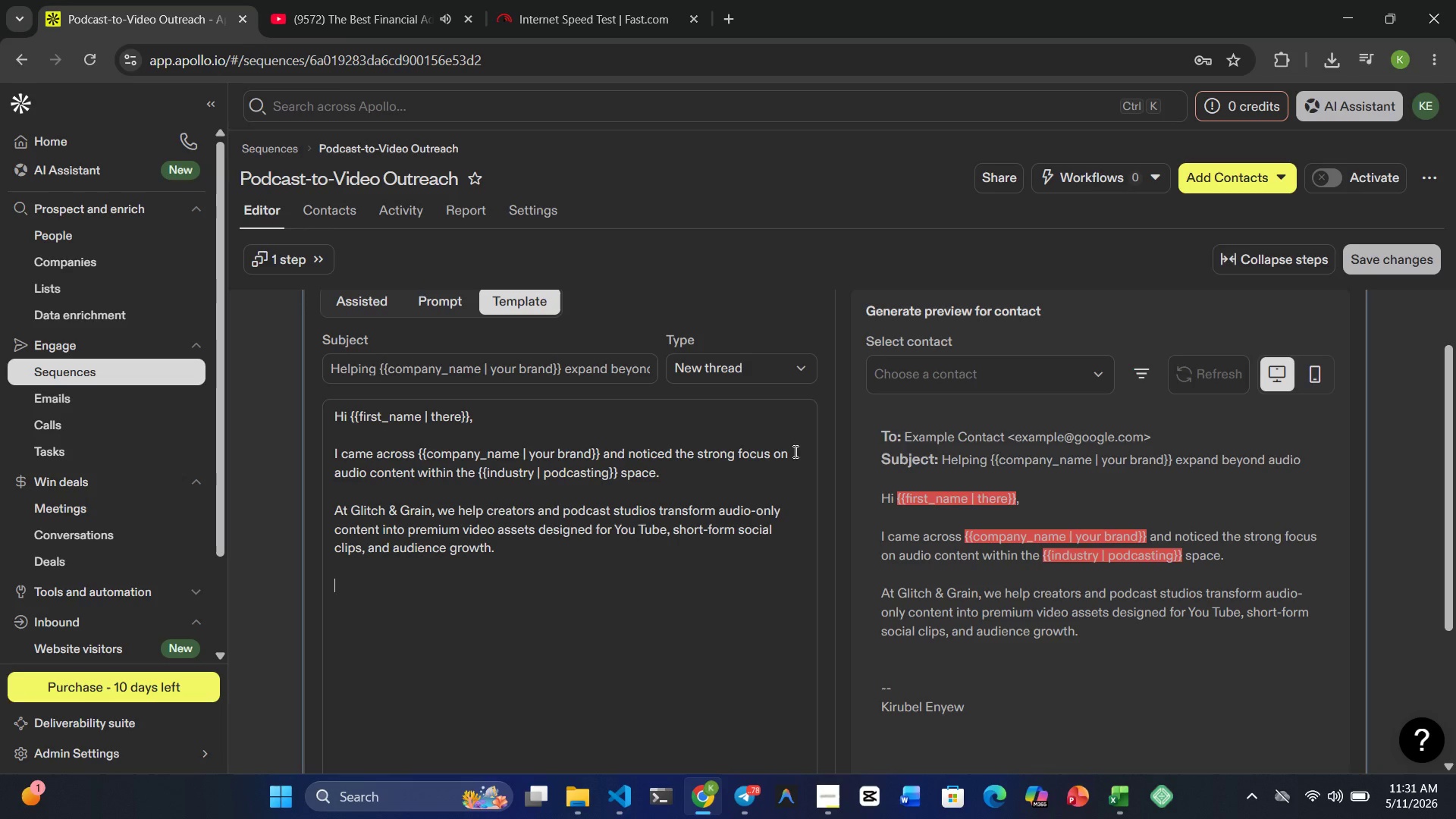 
type(Many creators we qork )
key(Backspace)
key(Backspace)
key(Backspace)
key(Backspace)
key(Backspace)
type(work with alread )
key(Backspace)
type(y have strong conversations and content - they simply nn)
key(Backspace)
type(eed a polished visual layer to increase )
 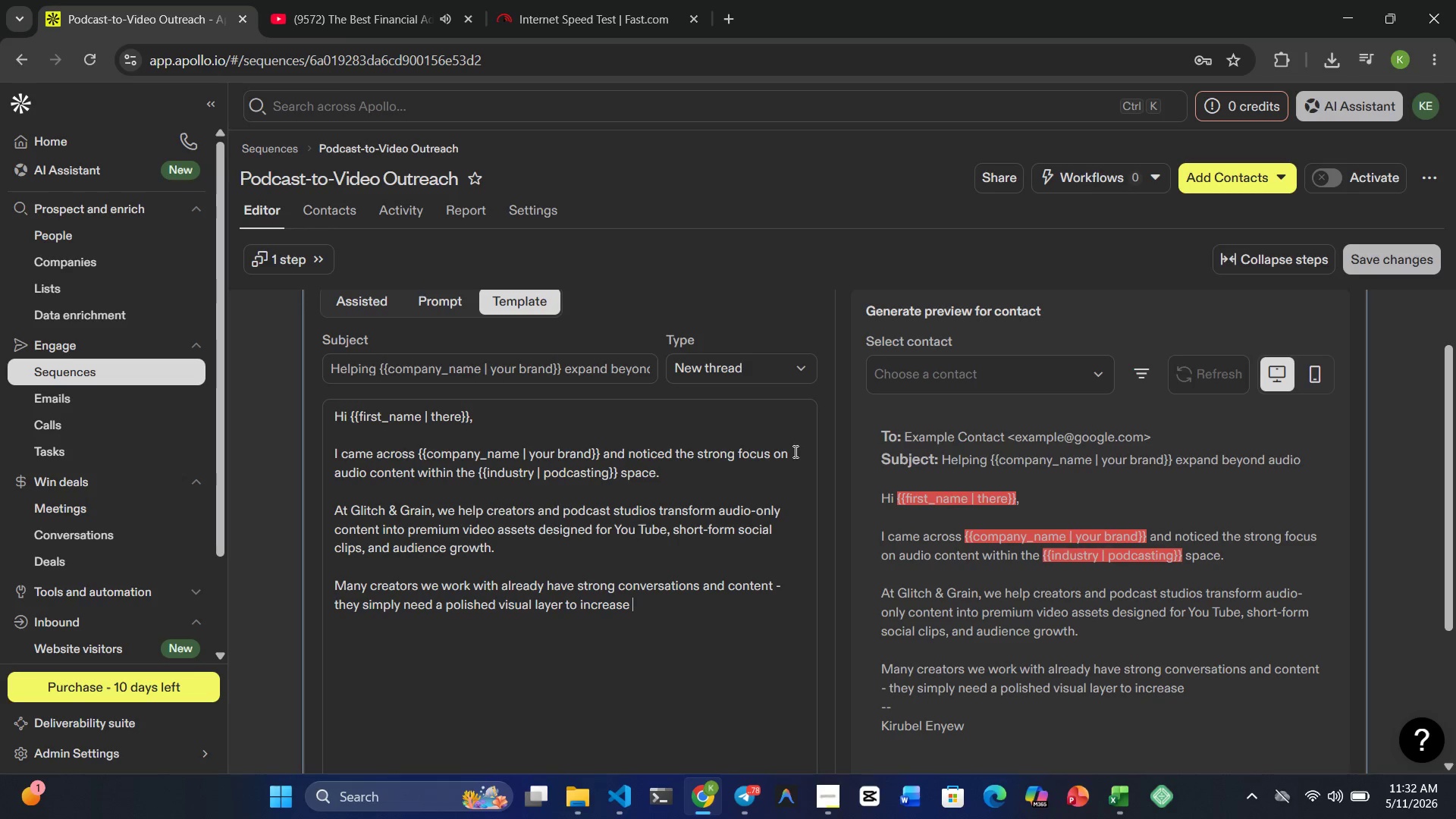 
type(discoverability and )
 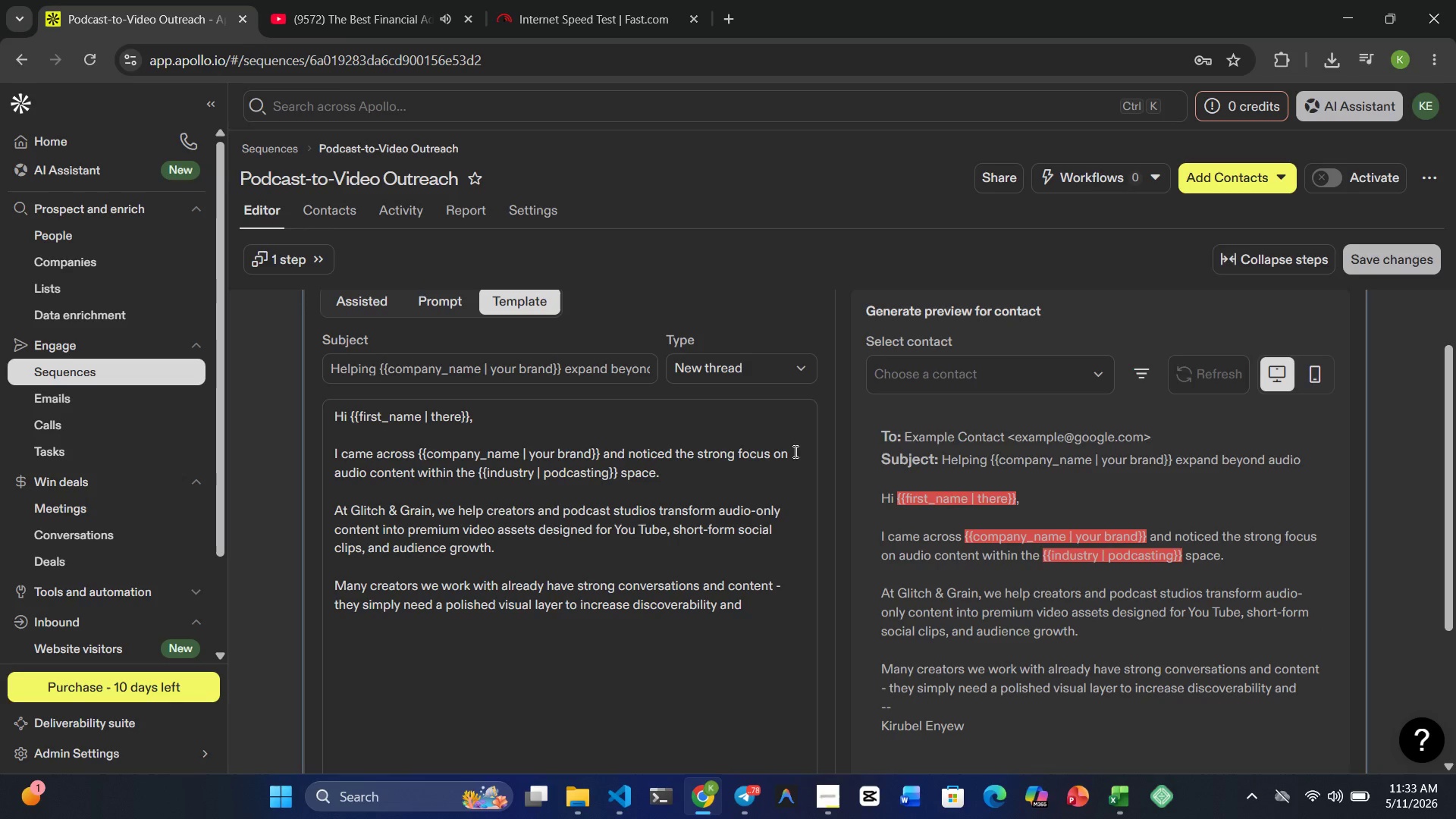 
wait(6.92)
 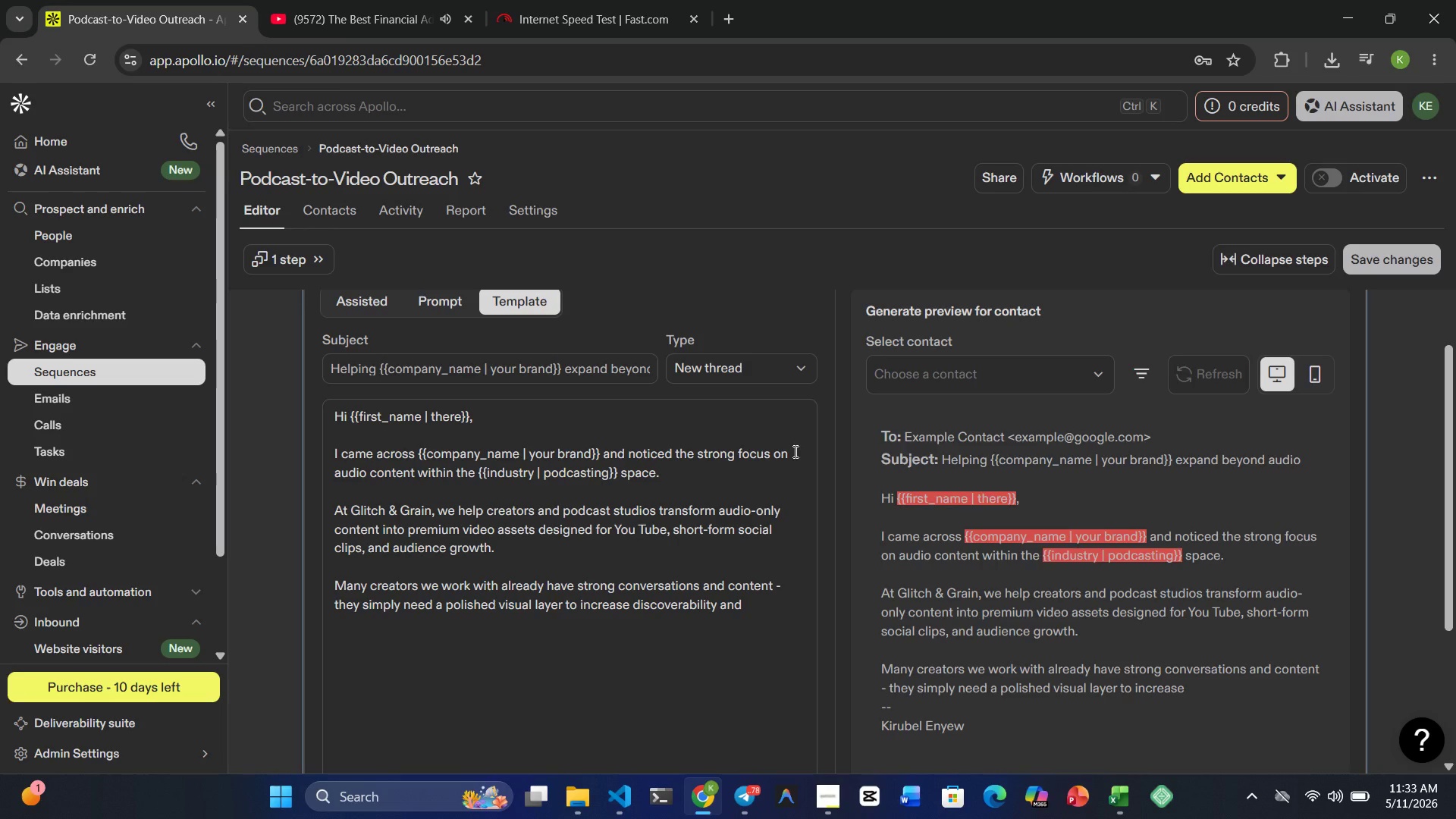 
type(engagement.)
 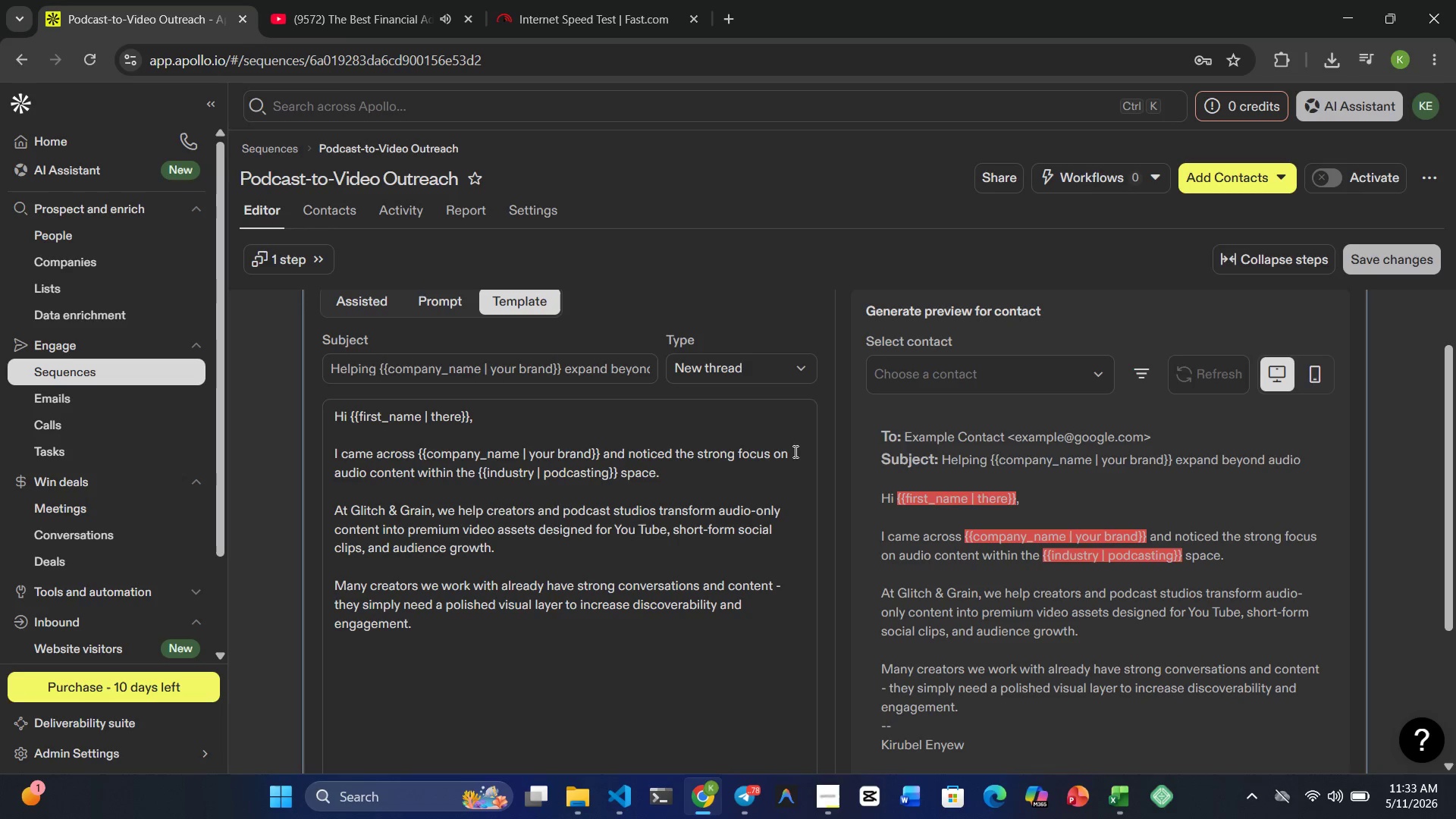 
wait(5.08)
 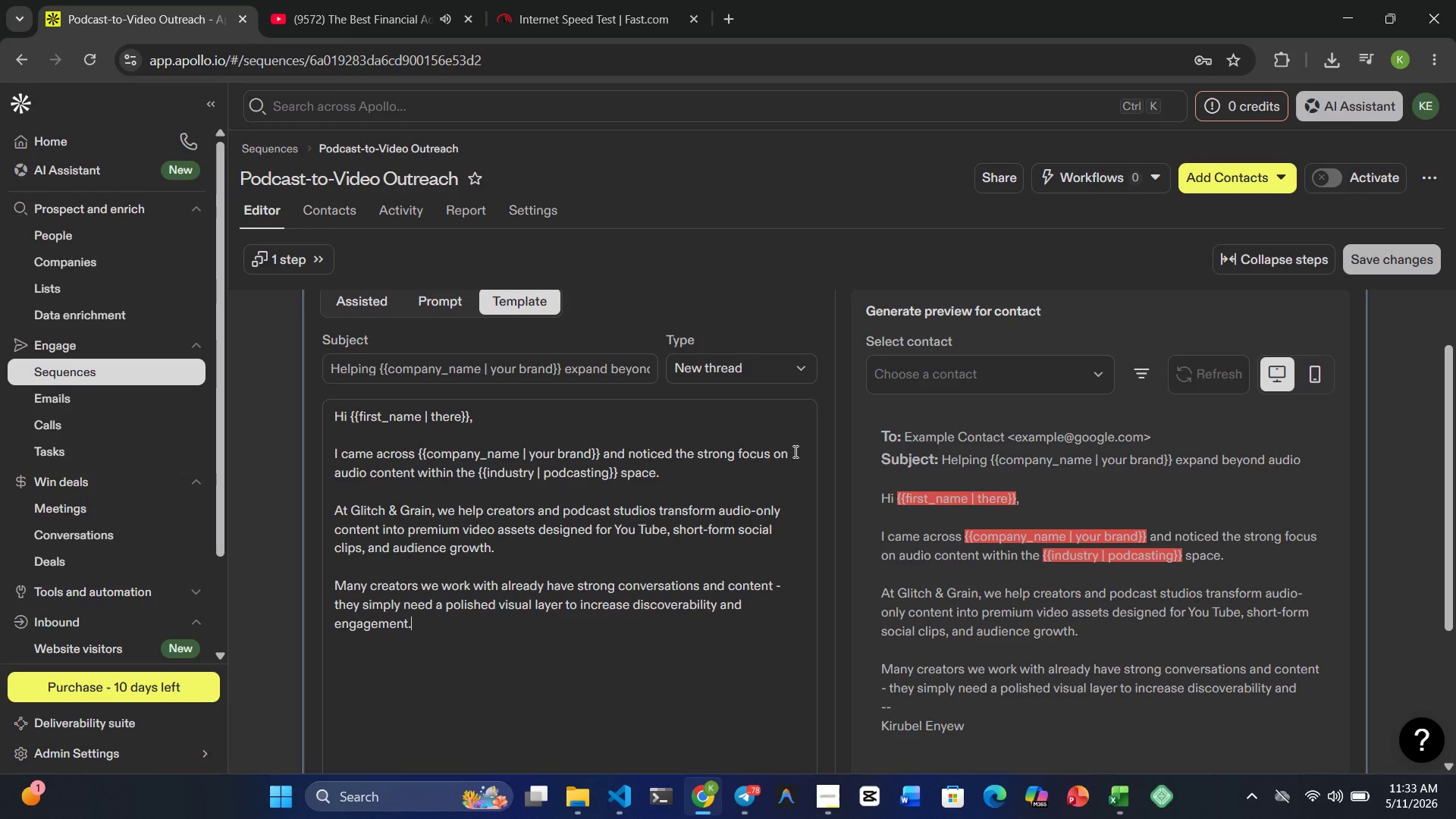 
key(Enter)
 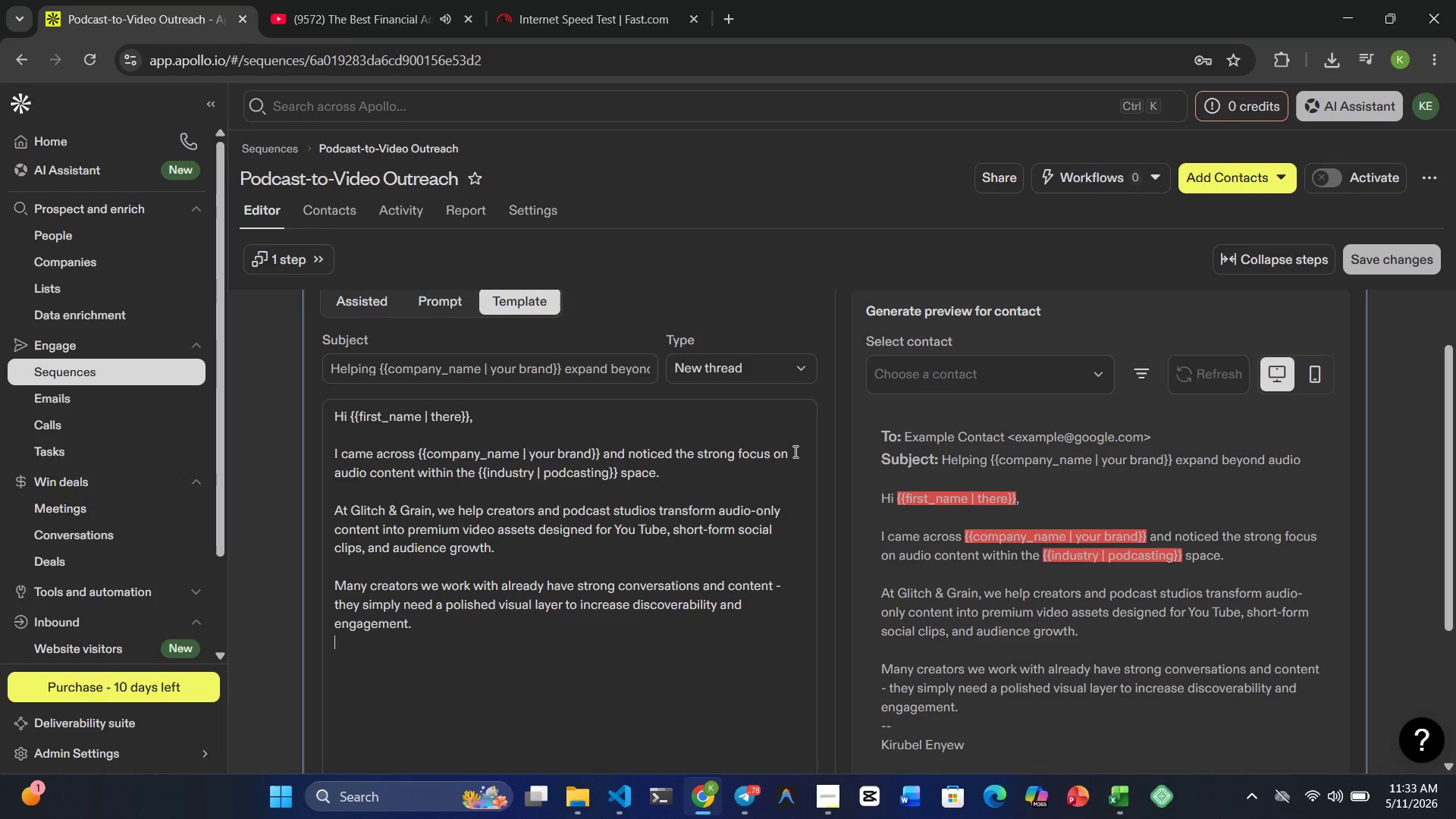 
key(Enter)
 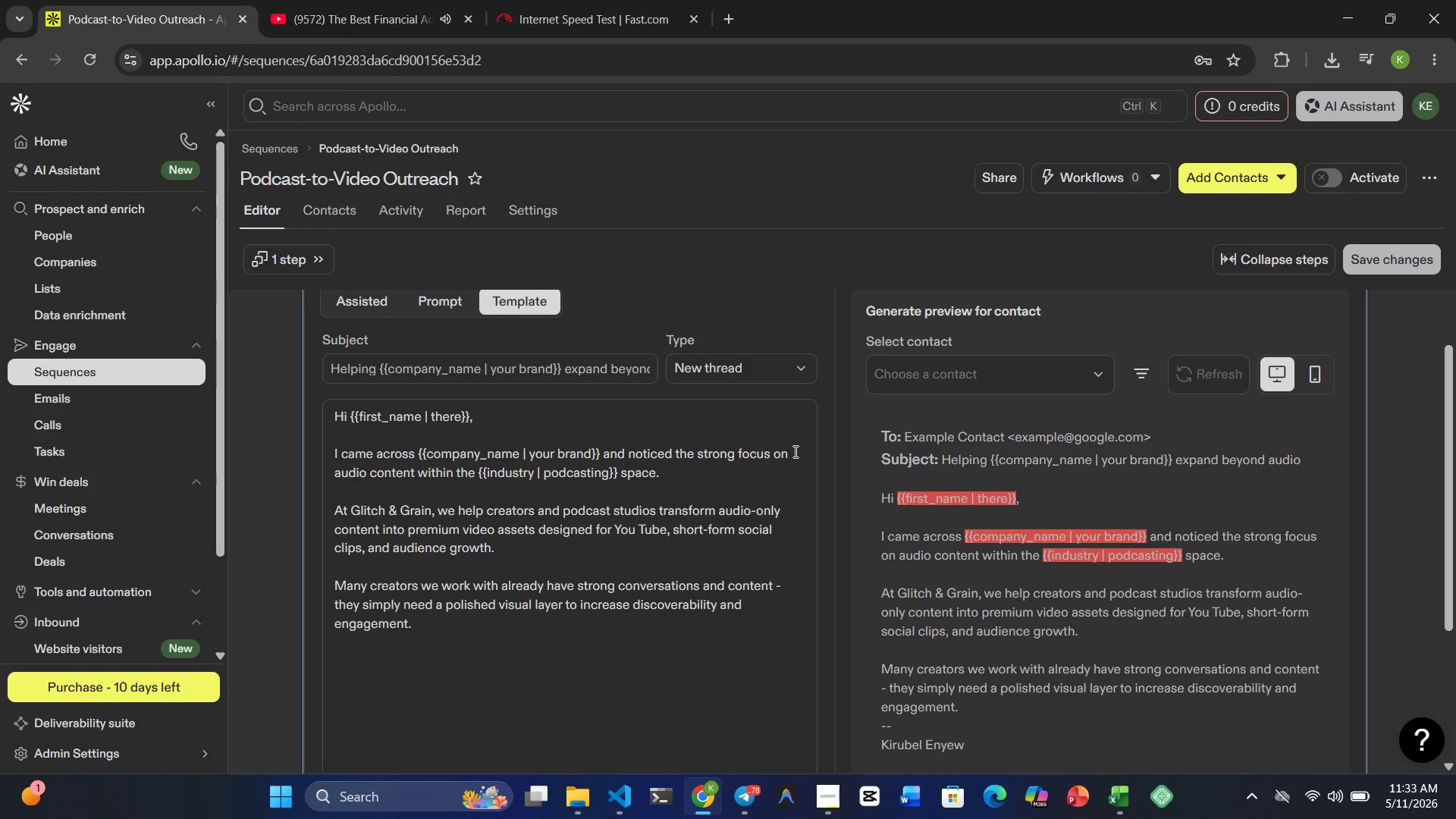 
type(thought )
key(Backspace)
key(Backspace)
key(Backspace)
key(Backspace)
key(Backspace)
key(Backspace)
key(Backspace)
key(Backspace)
type(Thought this might be relevant to what you're building )
 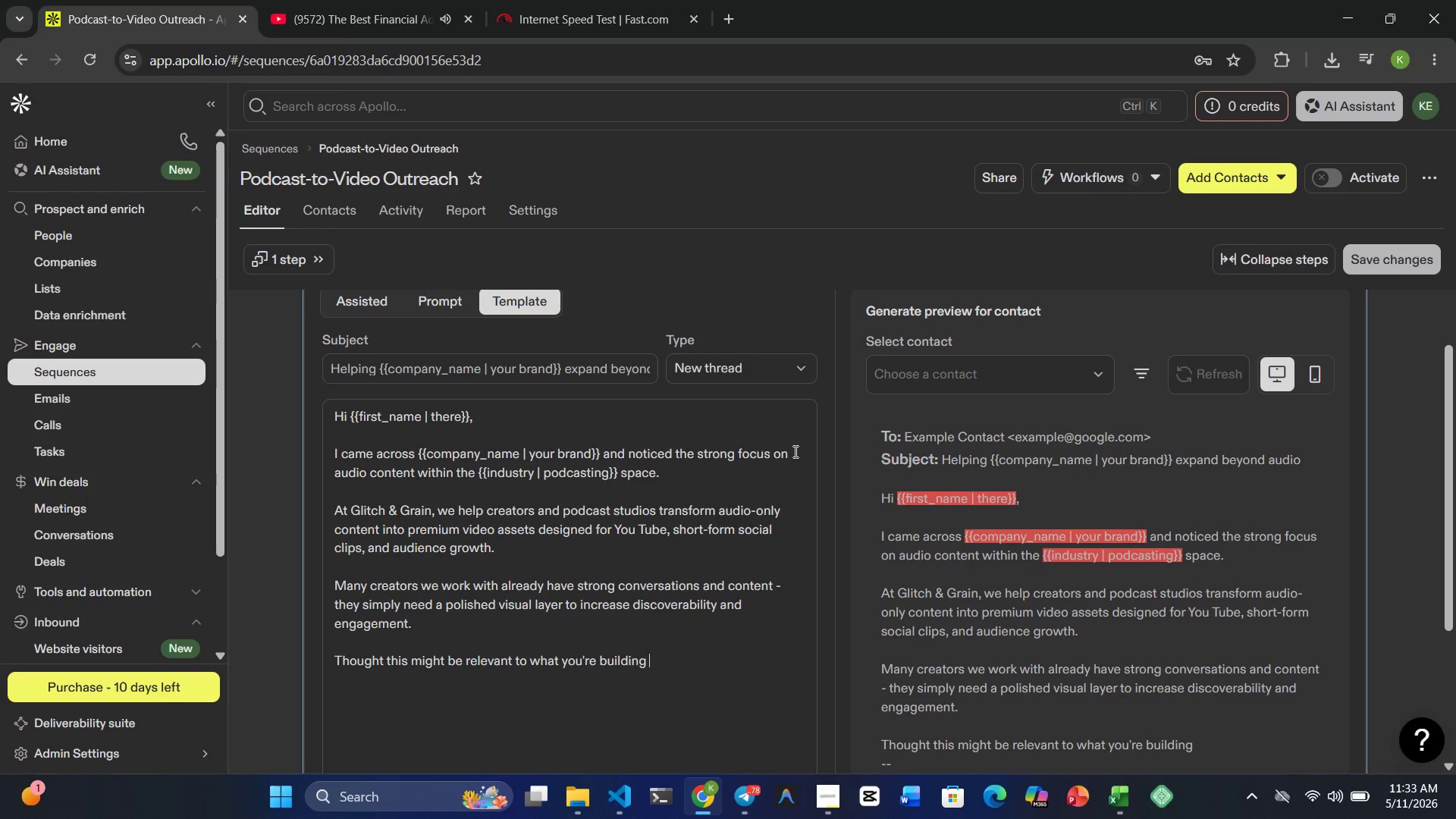 
wait(10.33)
 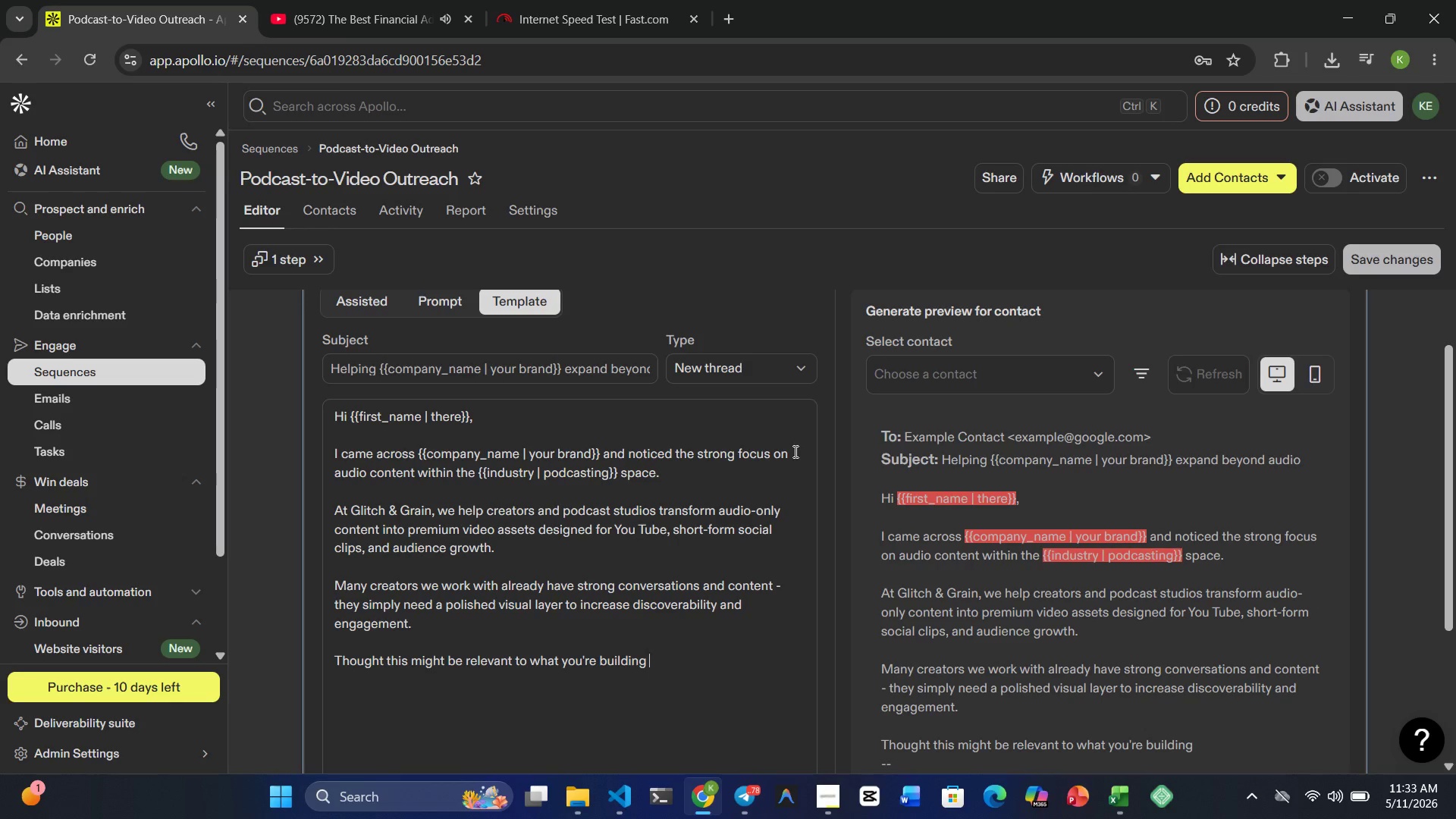 
type(with }})
 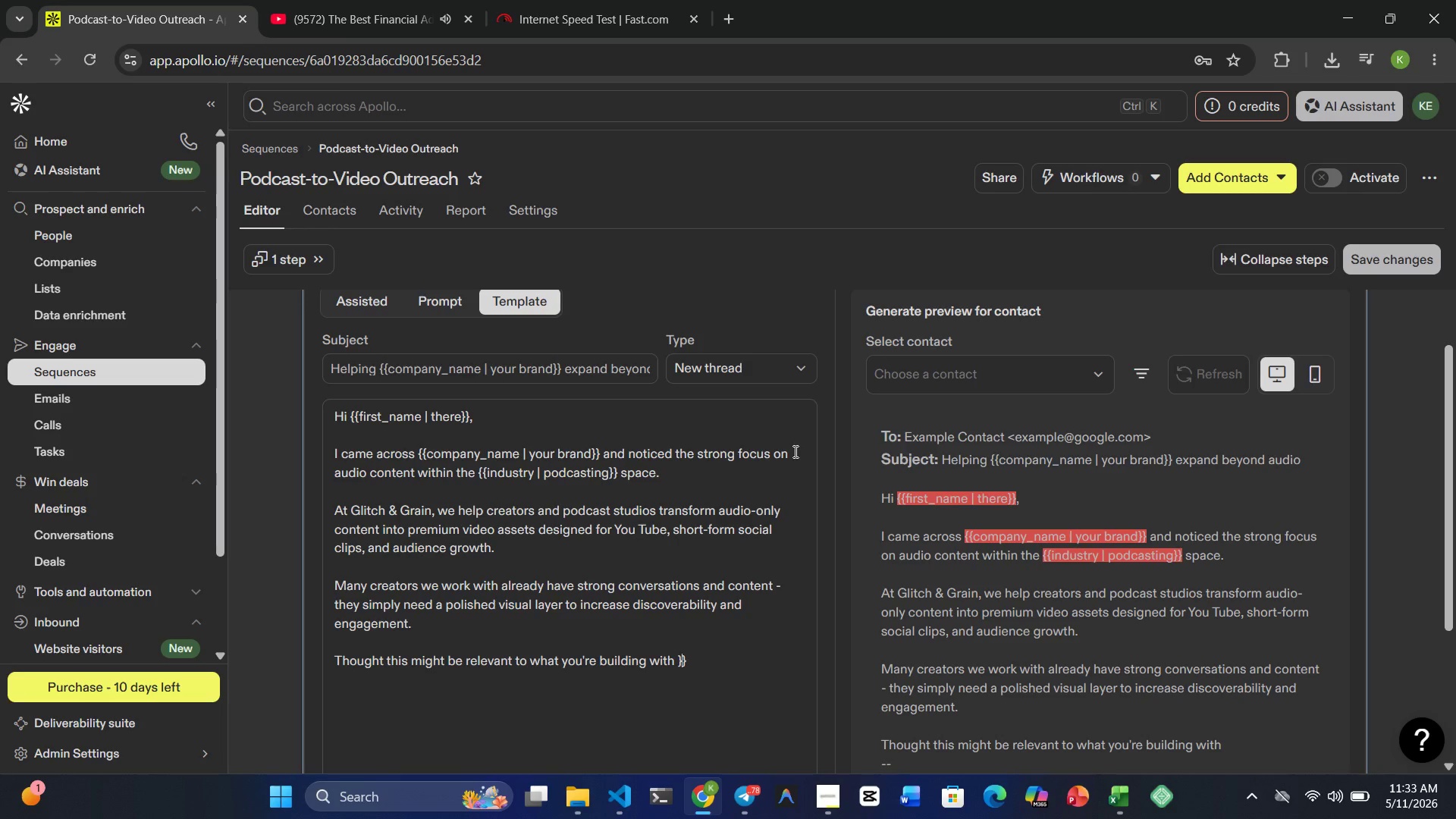 
 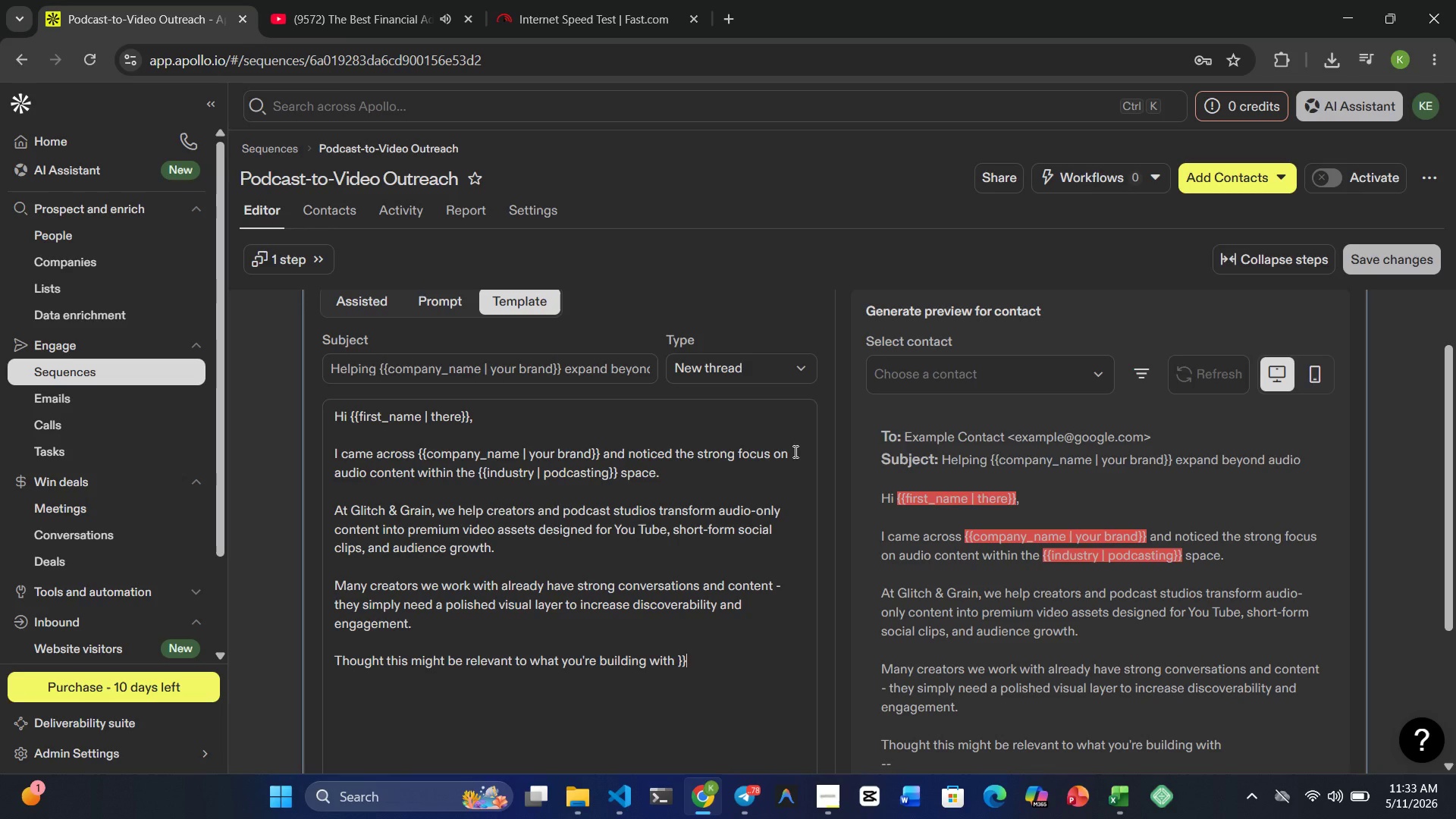 
key(Control+ControlRight)
 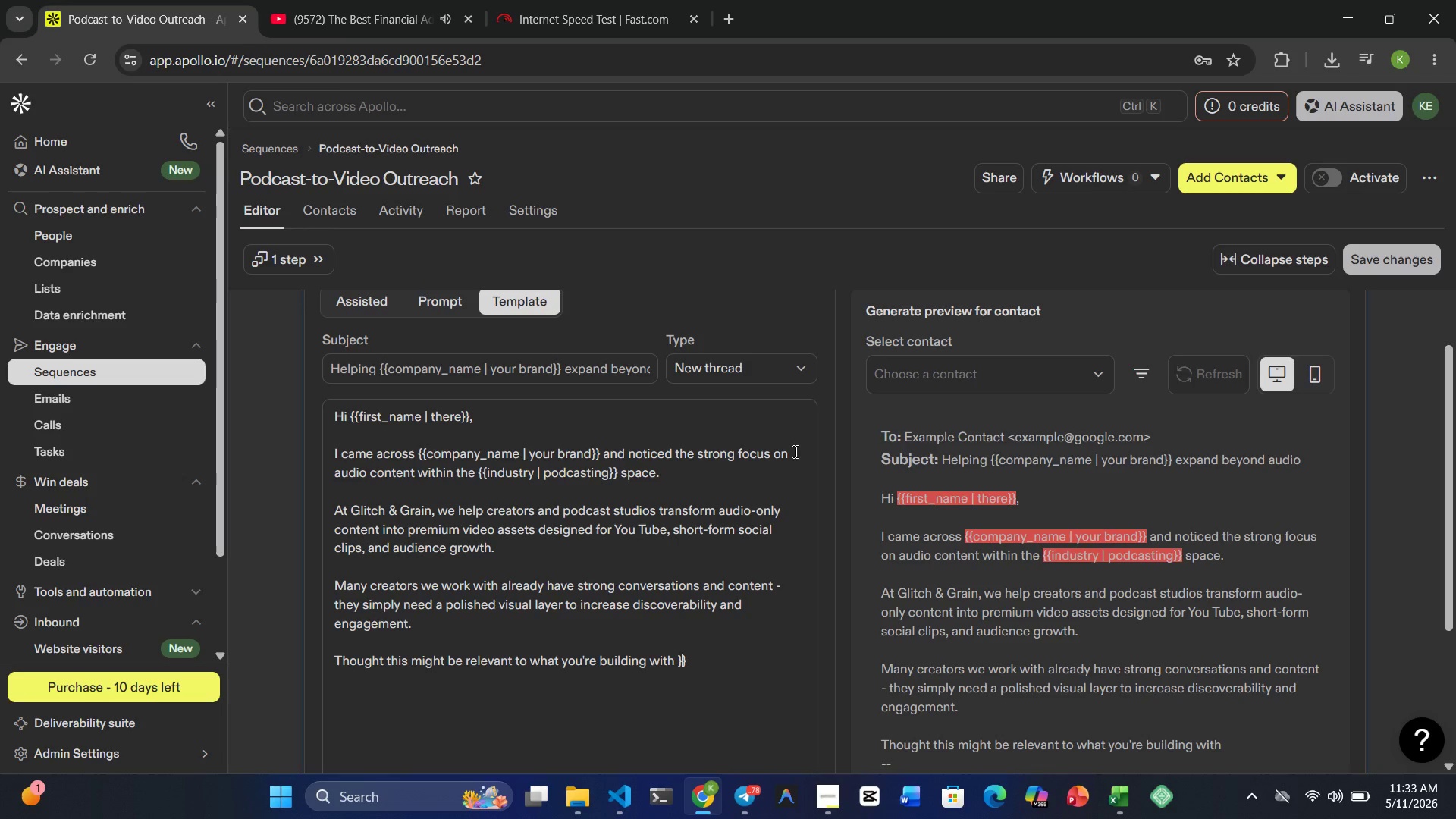 
key(ArrowLeft)
 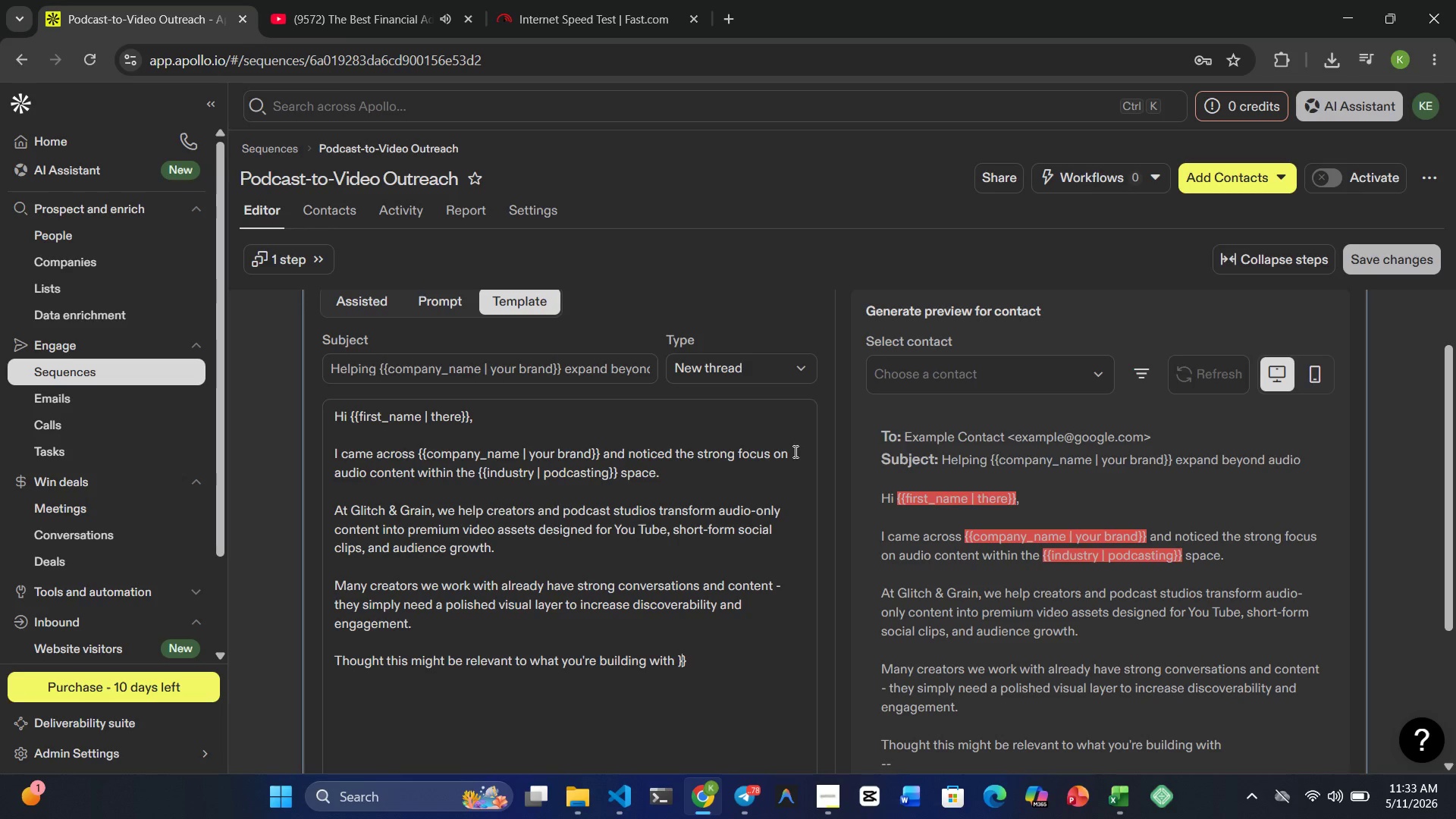 
key(ArrowLeft)
 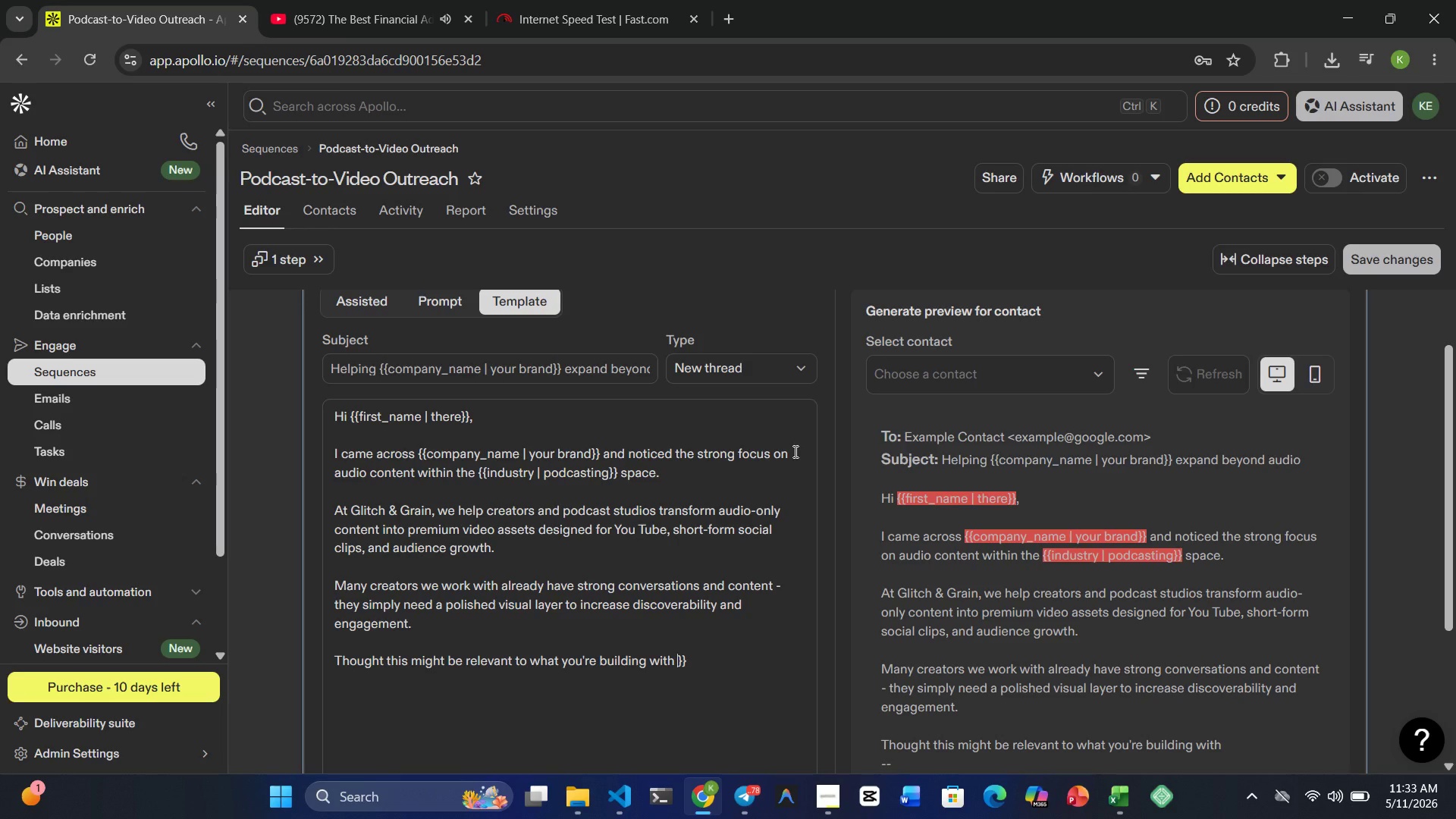 
type({{company_name | your brand)
 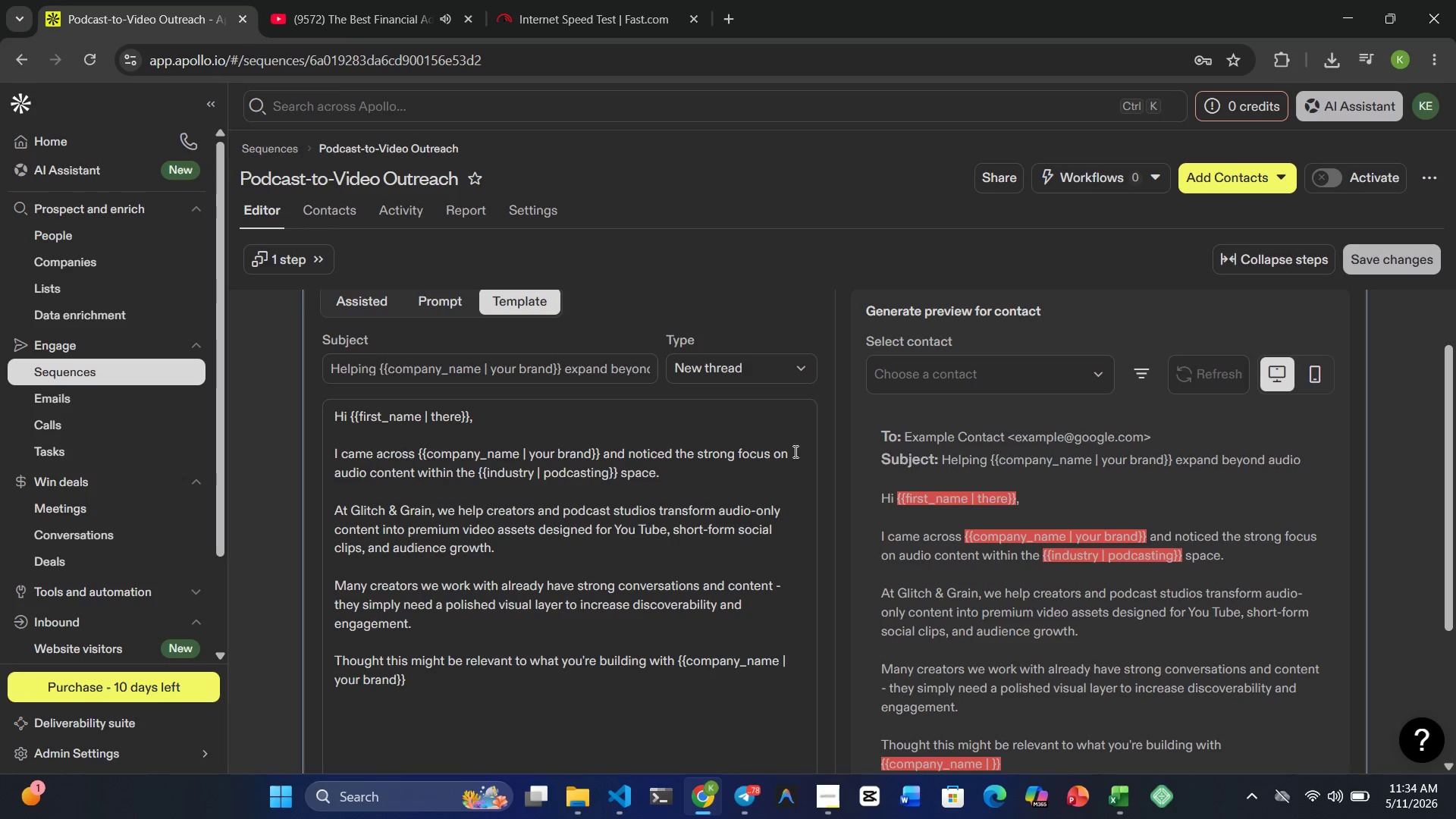 
key(ArrowRight)
 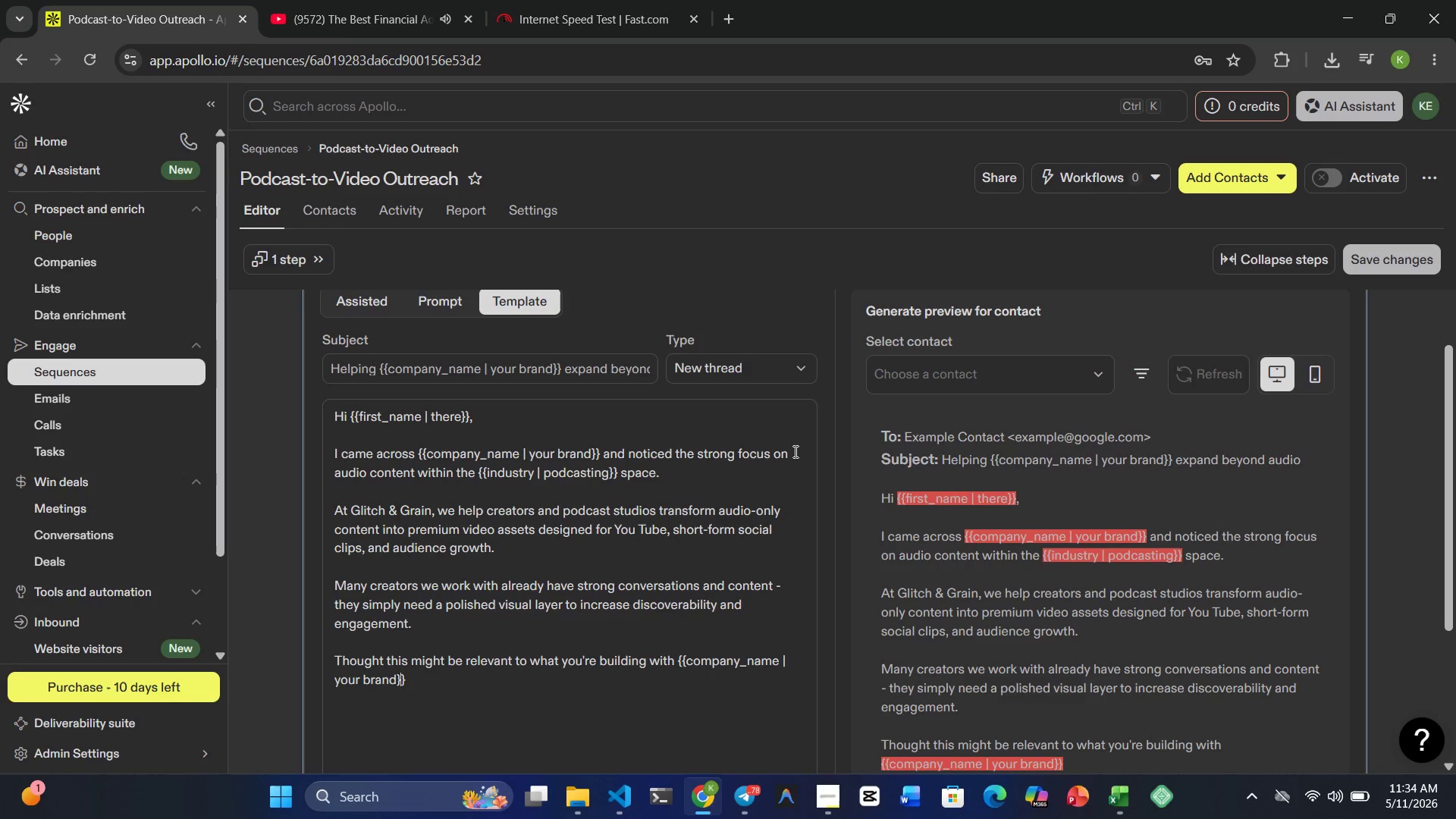 
key(ArrowRight)
 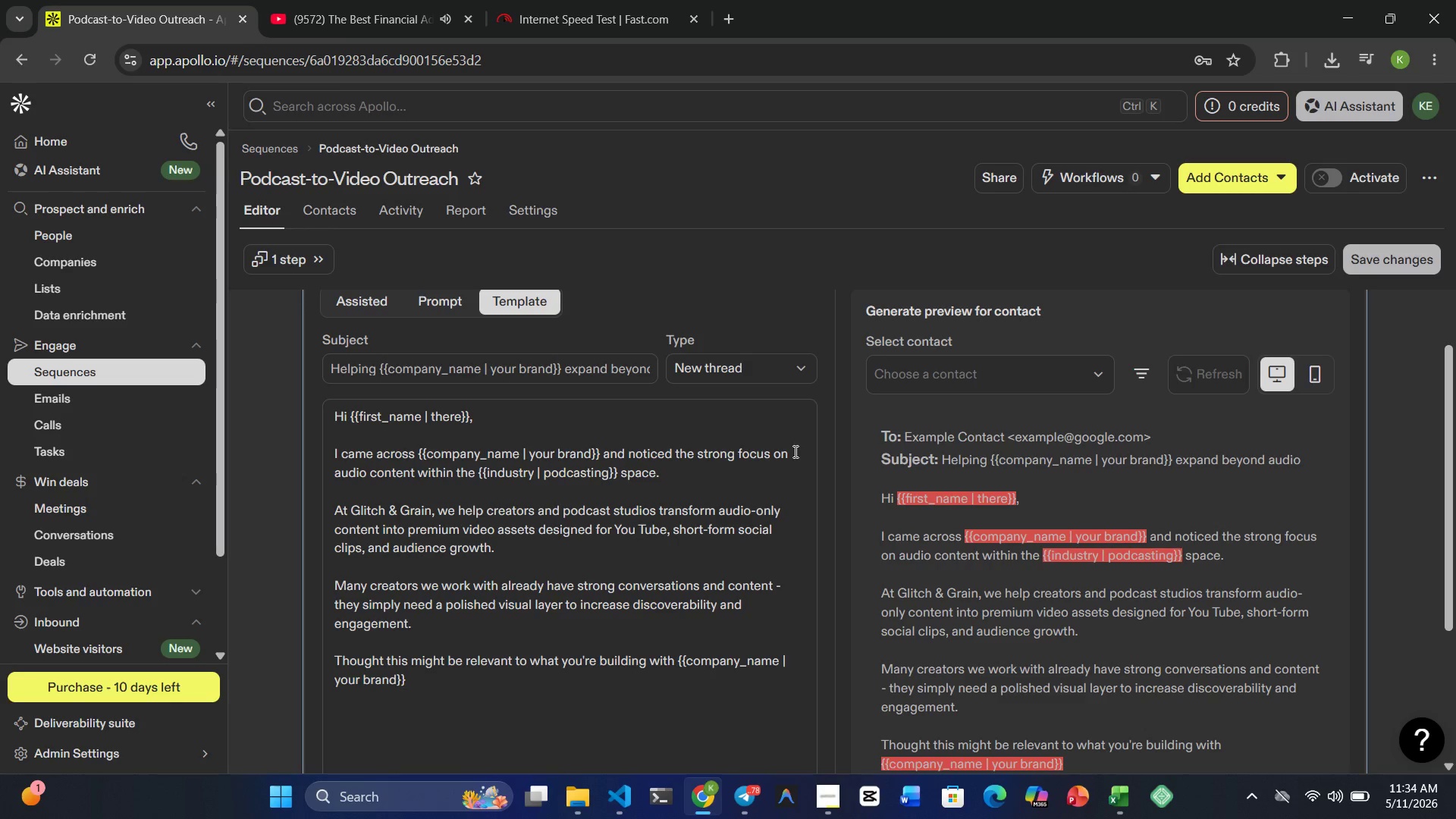 
key(Period)
 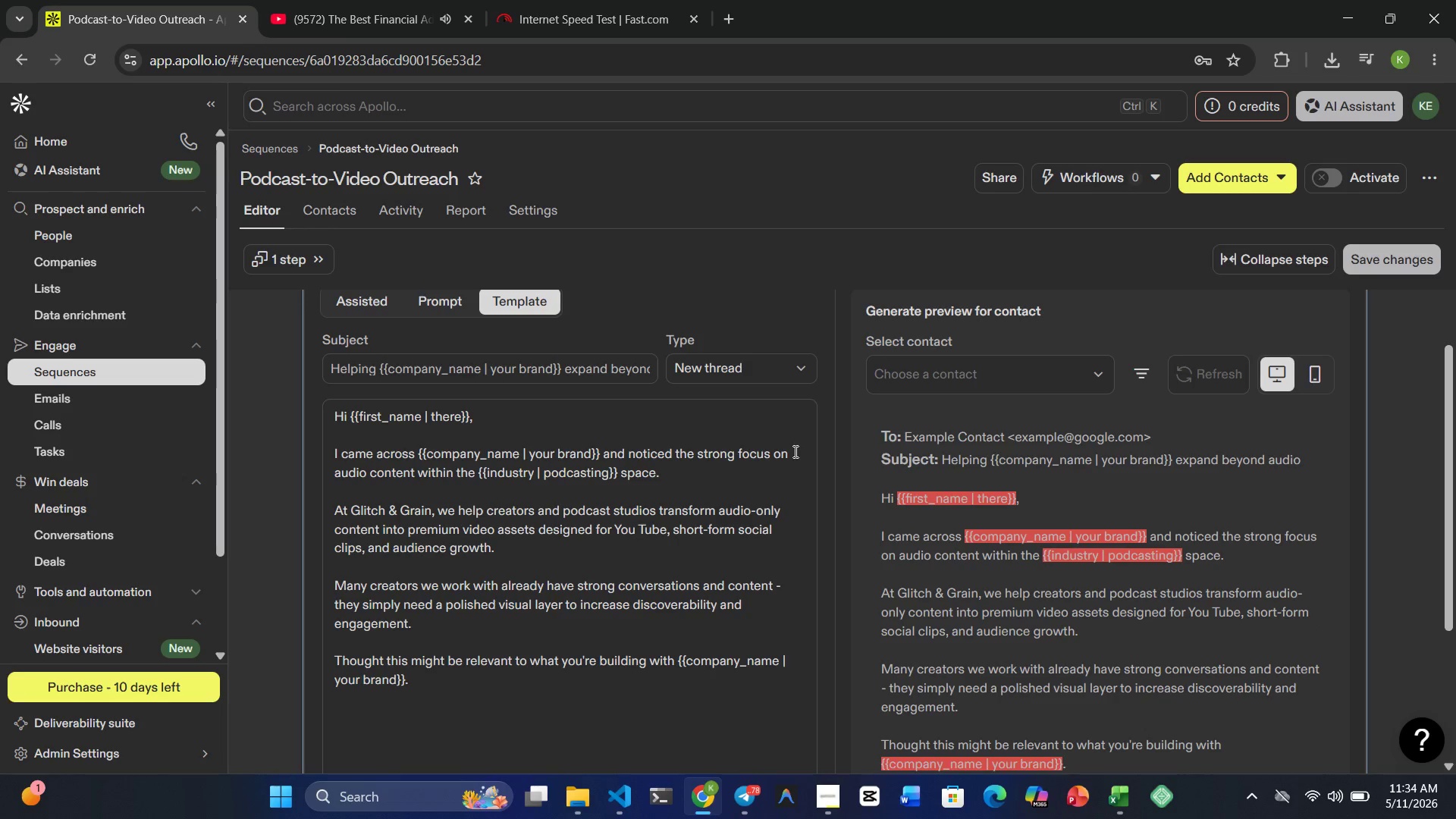 
wait(11.22)
 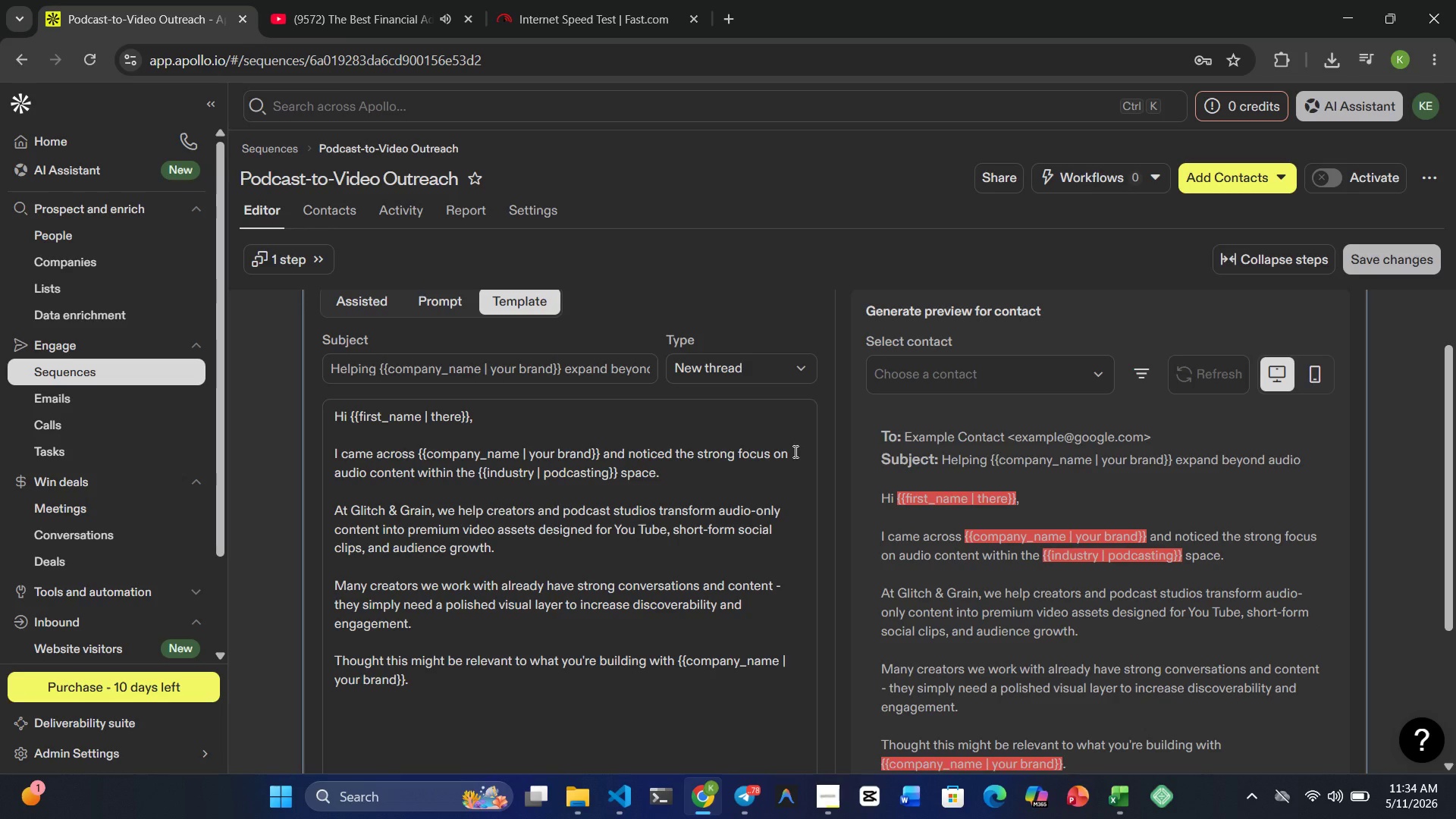 
key(Shift+Enter)
 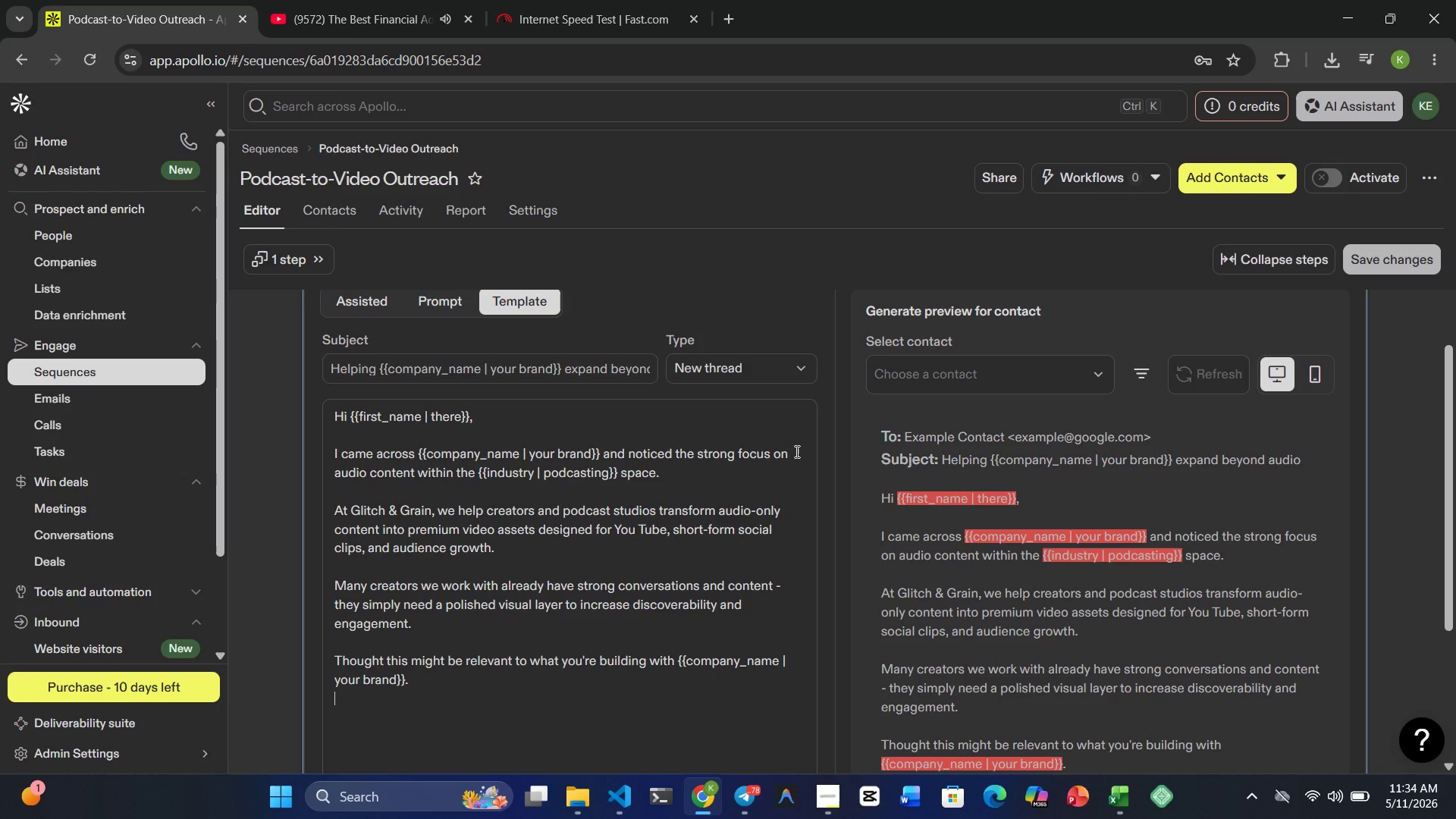 
key(Shift+Enter)
 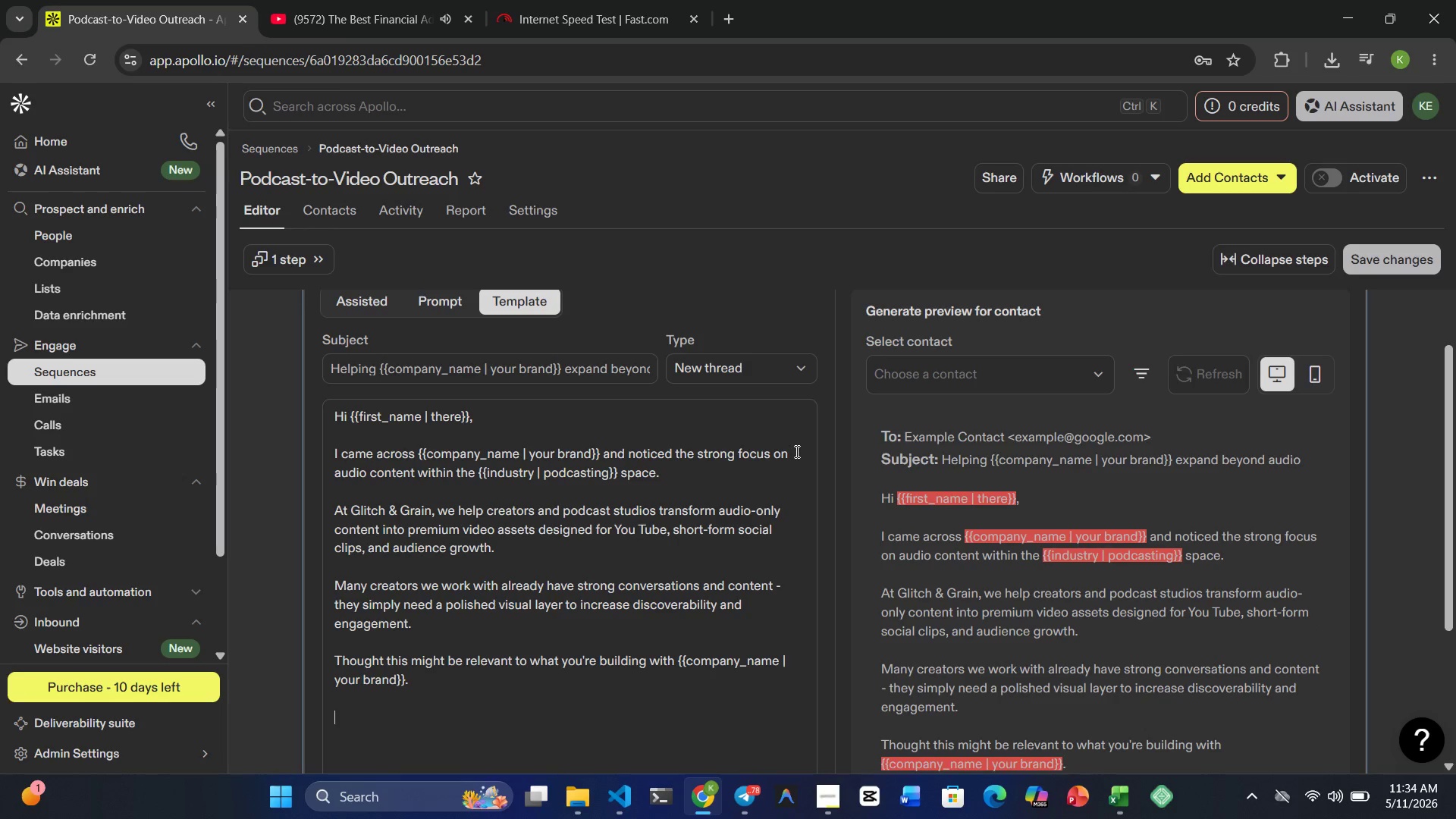 
key(Shift+Enter)
 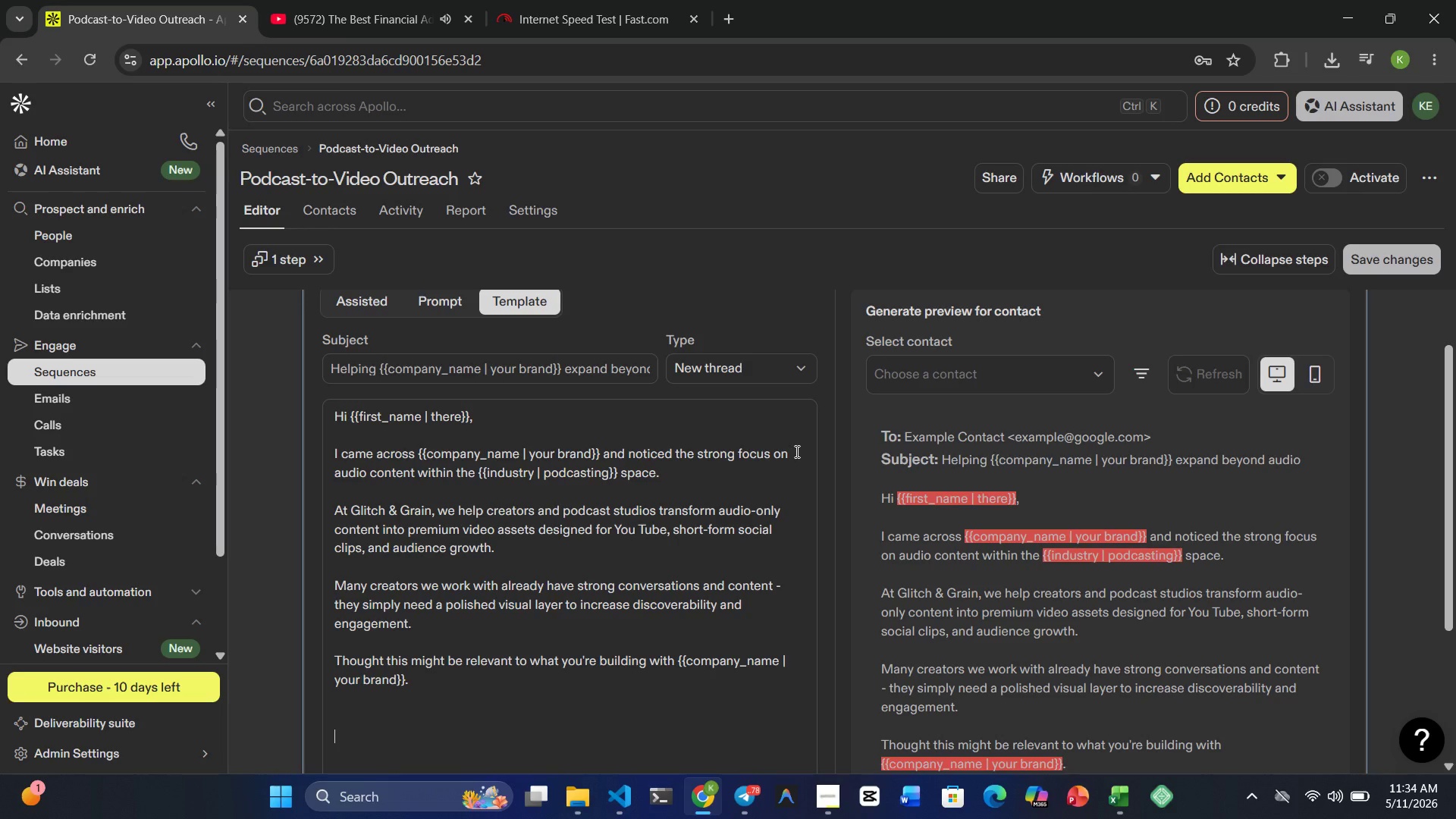 
key(Shift+Enter)
 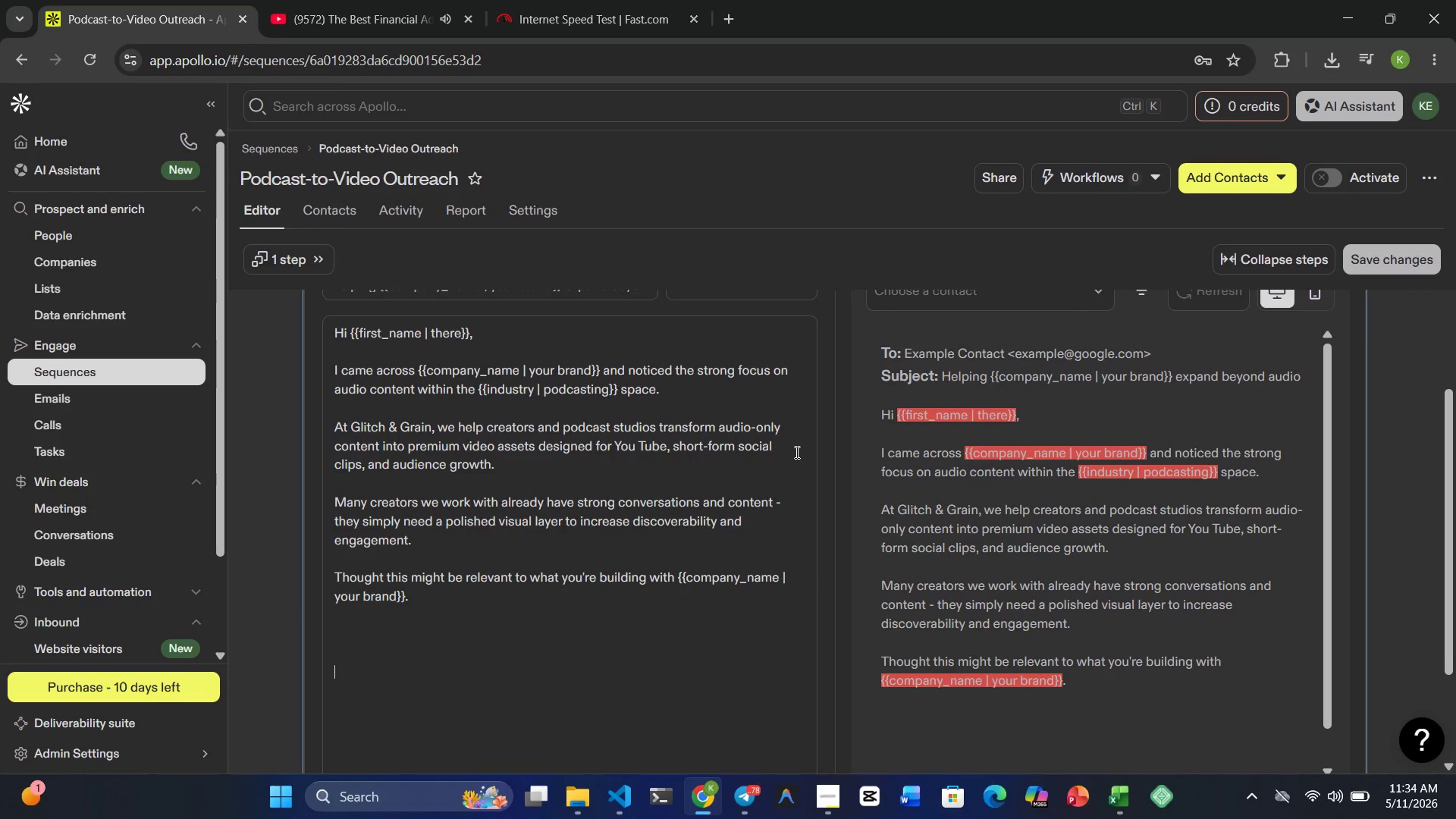 
key(Backspace)
 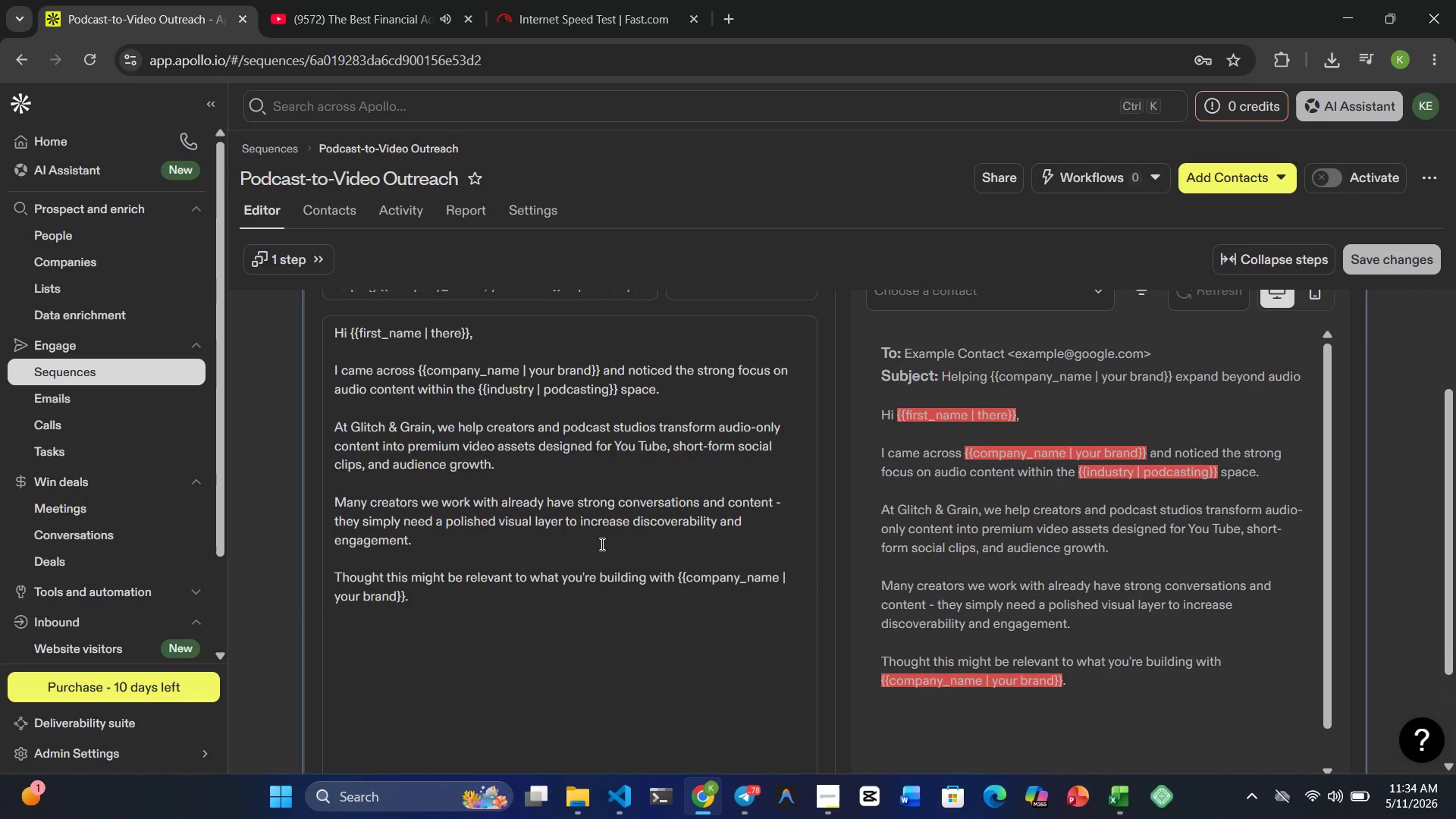 
key(Backspace)
 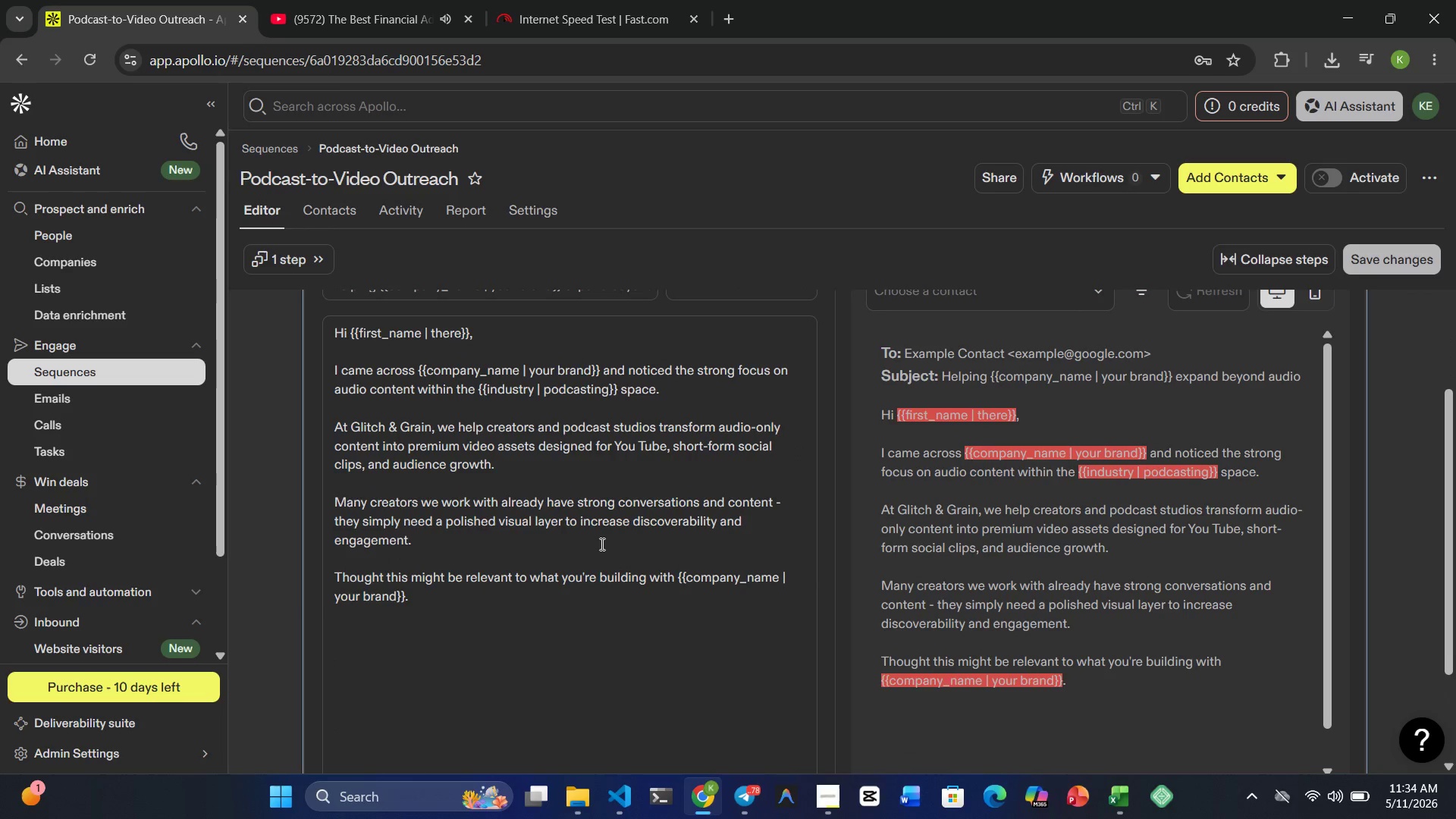 
key(Backspace)
 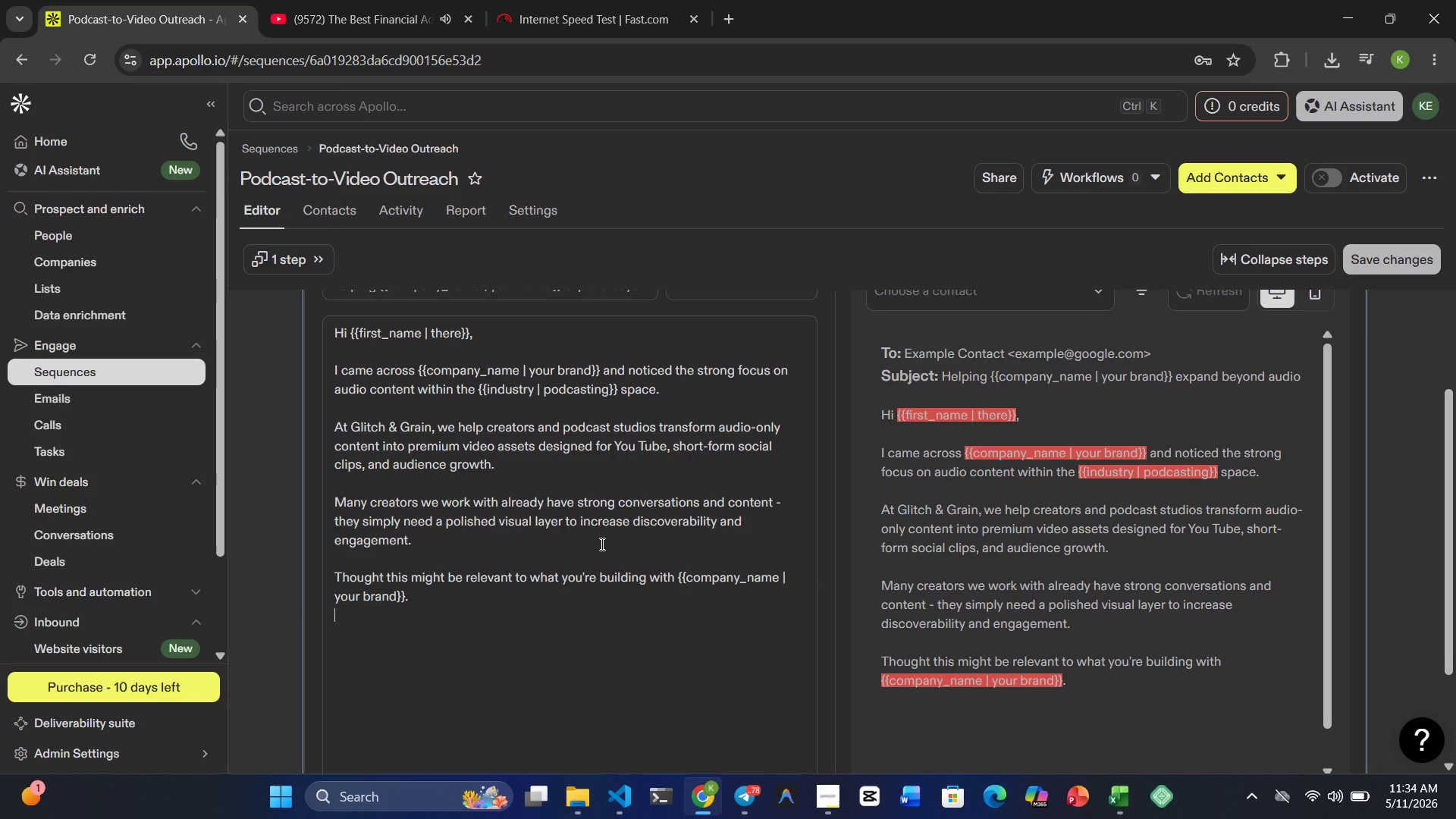 
key(Backspace)
 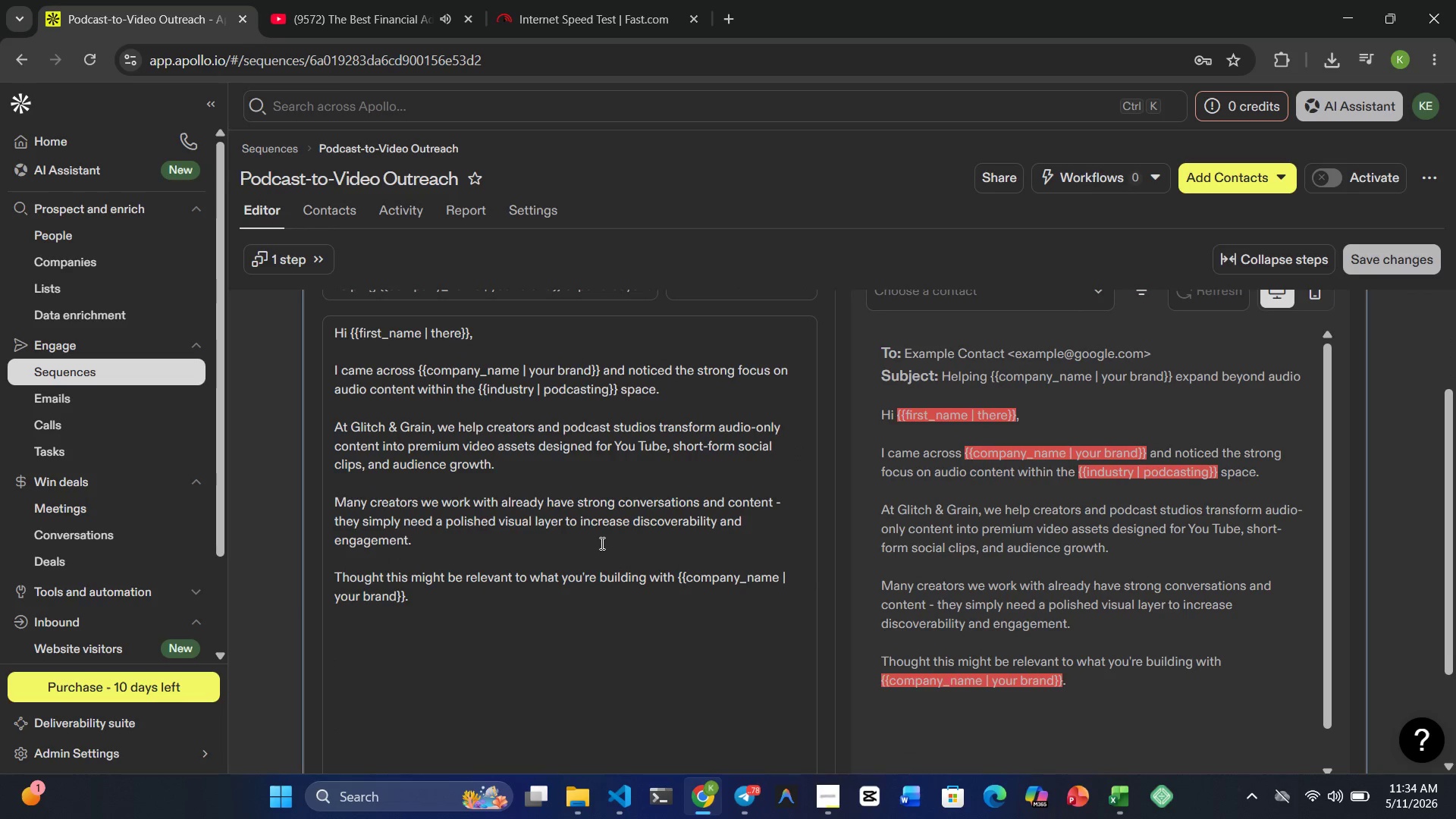 
key(Enter)
 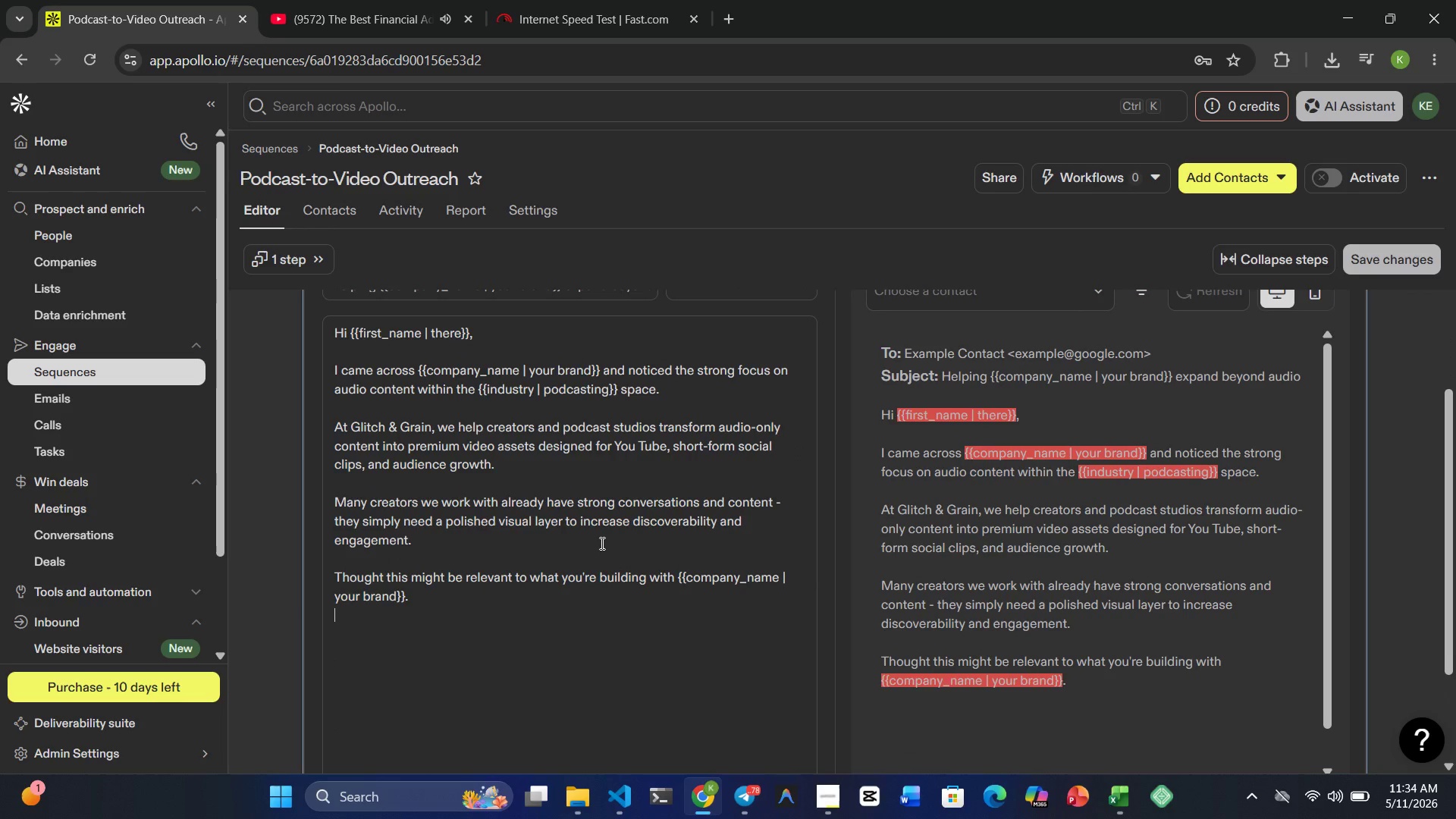 
key(Enter)
 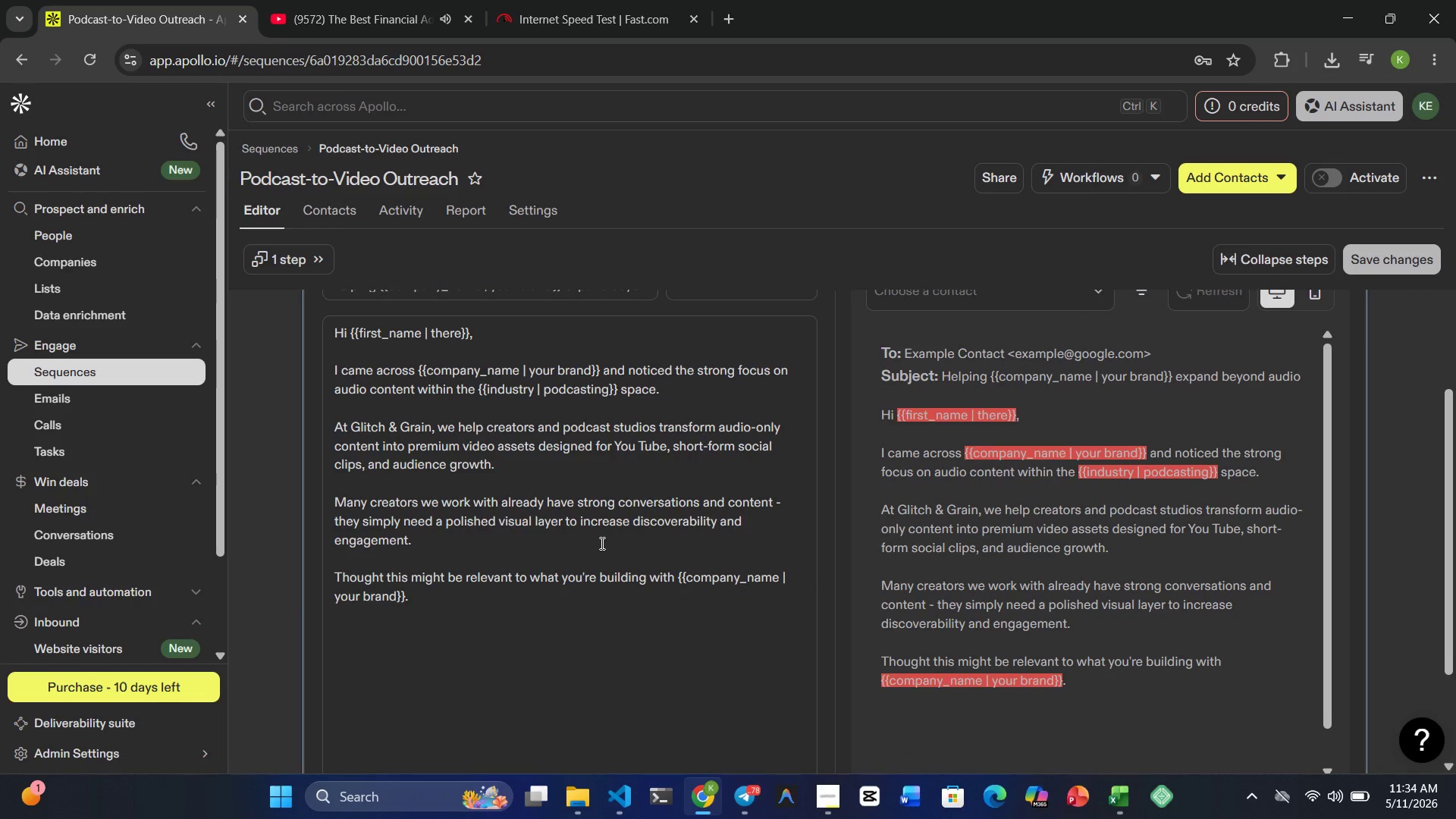 
key(Enter)
 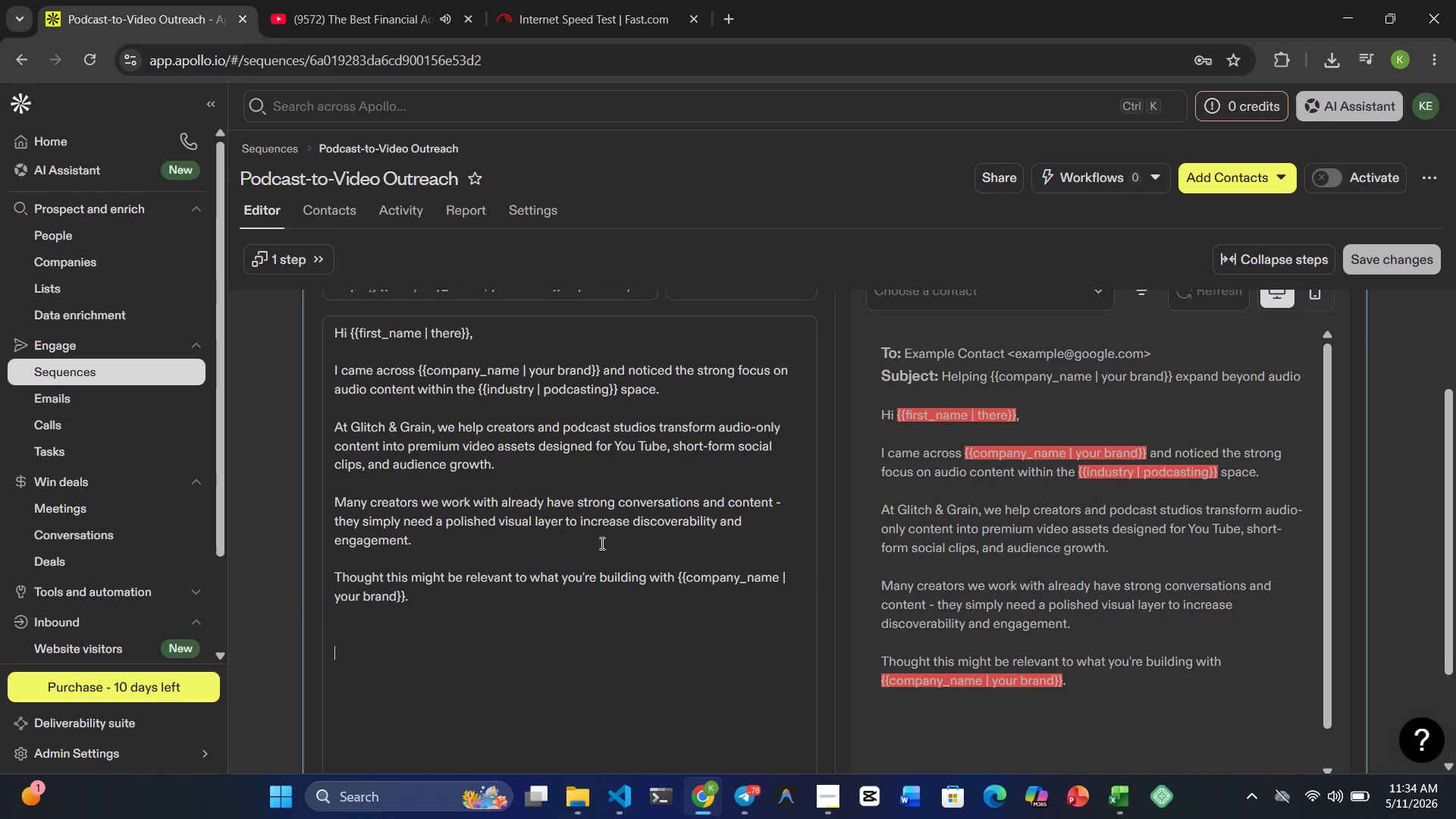 
key(Enter)
 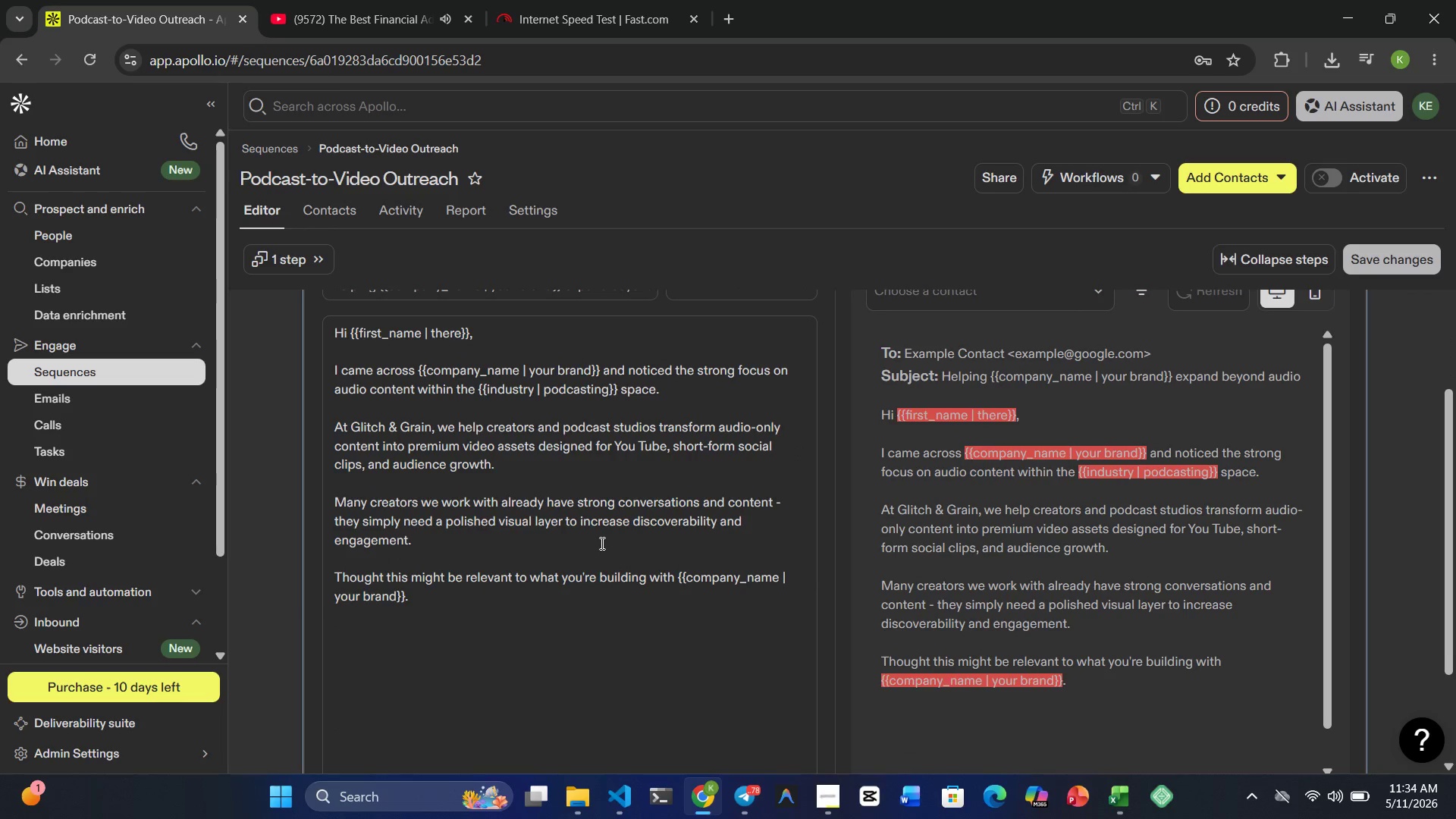 
type(Best,)
 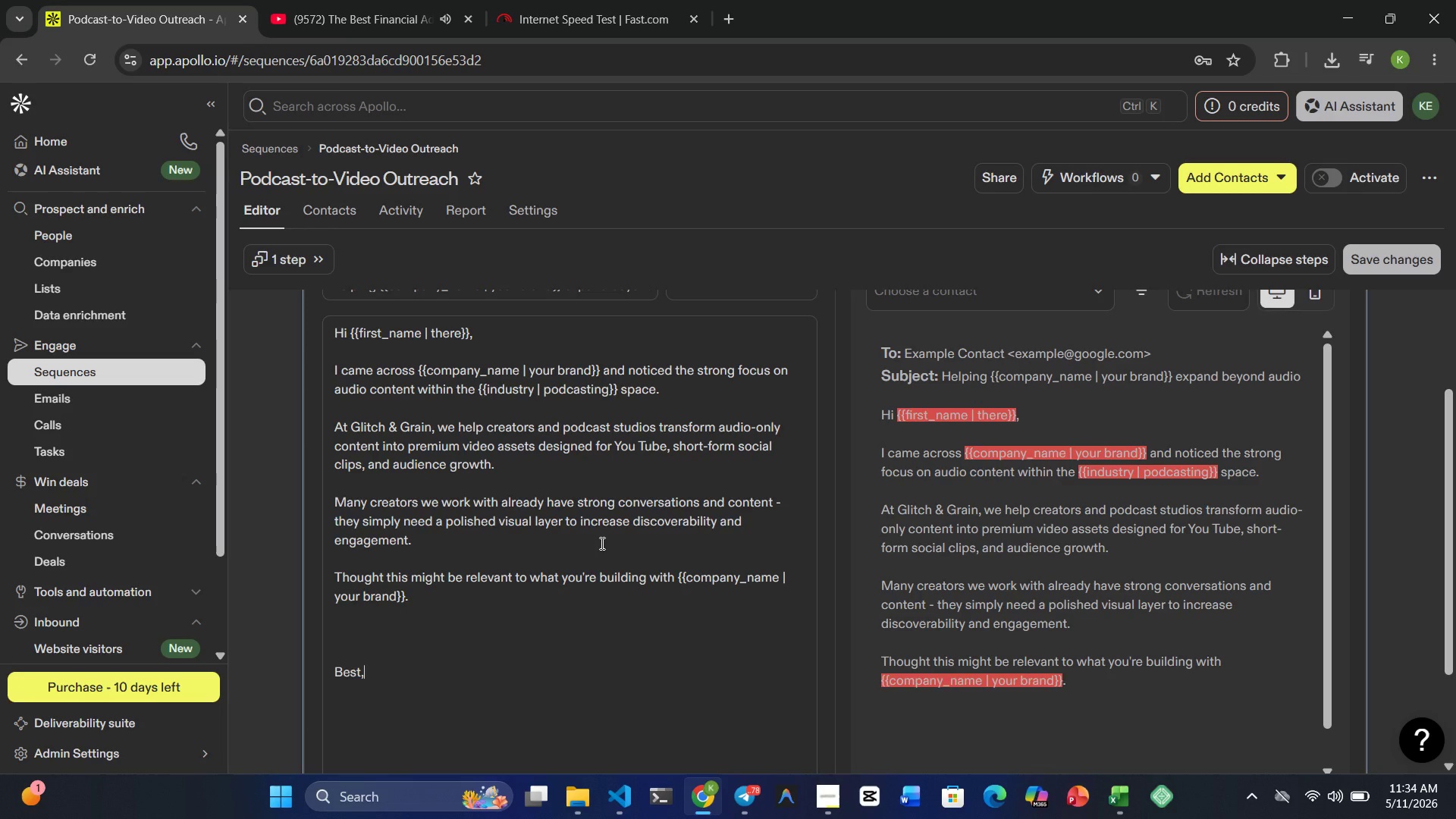 
key(Shift+Enter)
 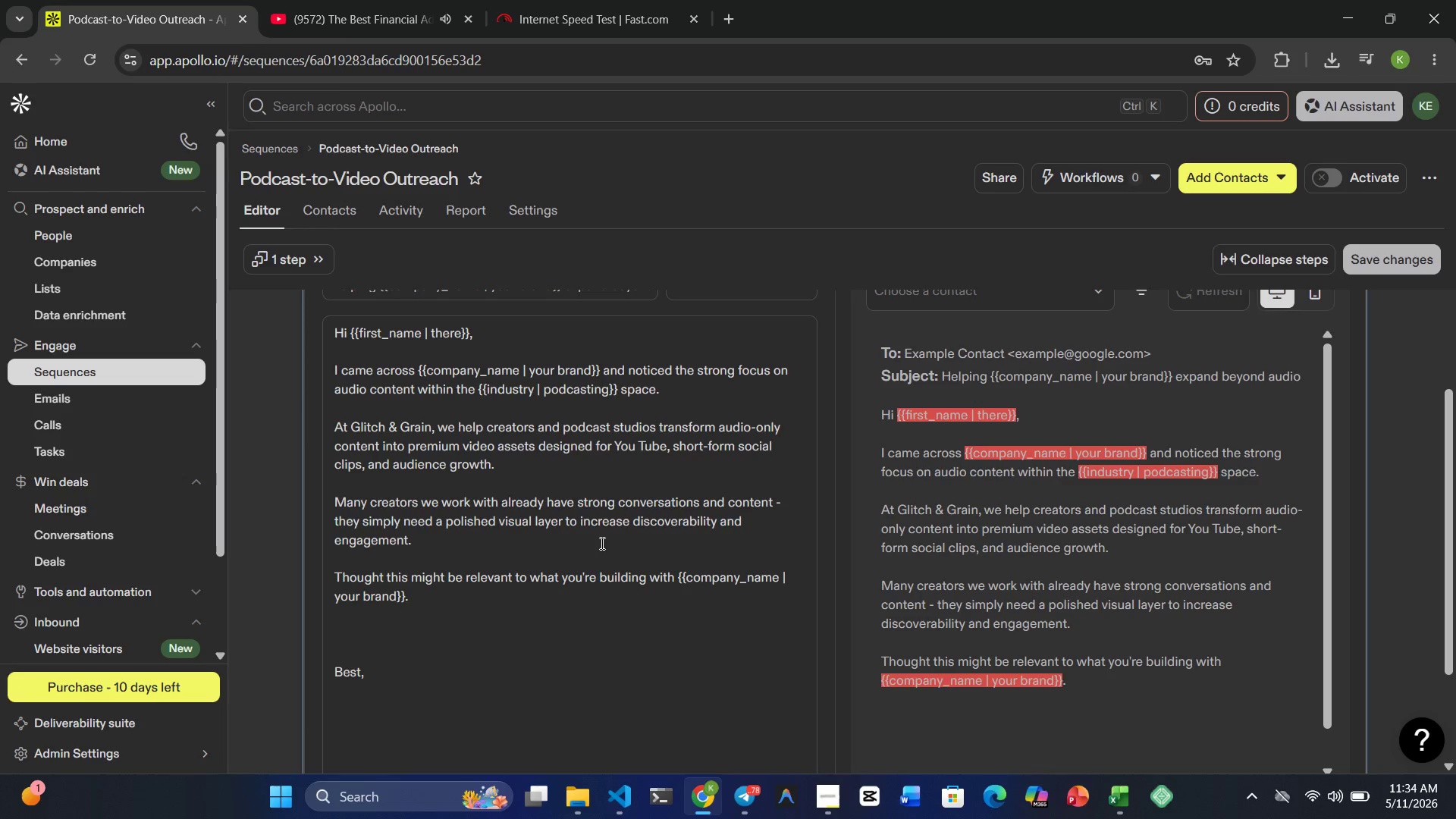 
type(Kiube====)
key(Backspace)
key(Backspace)
key(Backspace)
key(Backspace)
key(Backspace)
key(Backspace)
key(Backspace)
type(rub)
 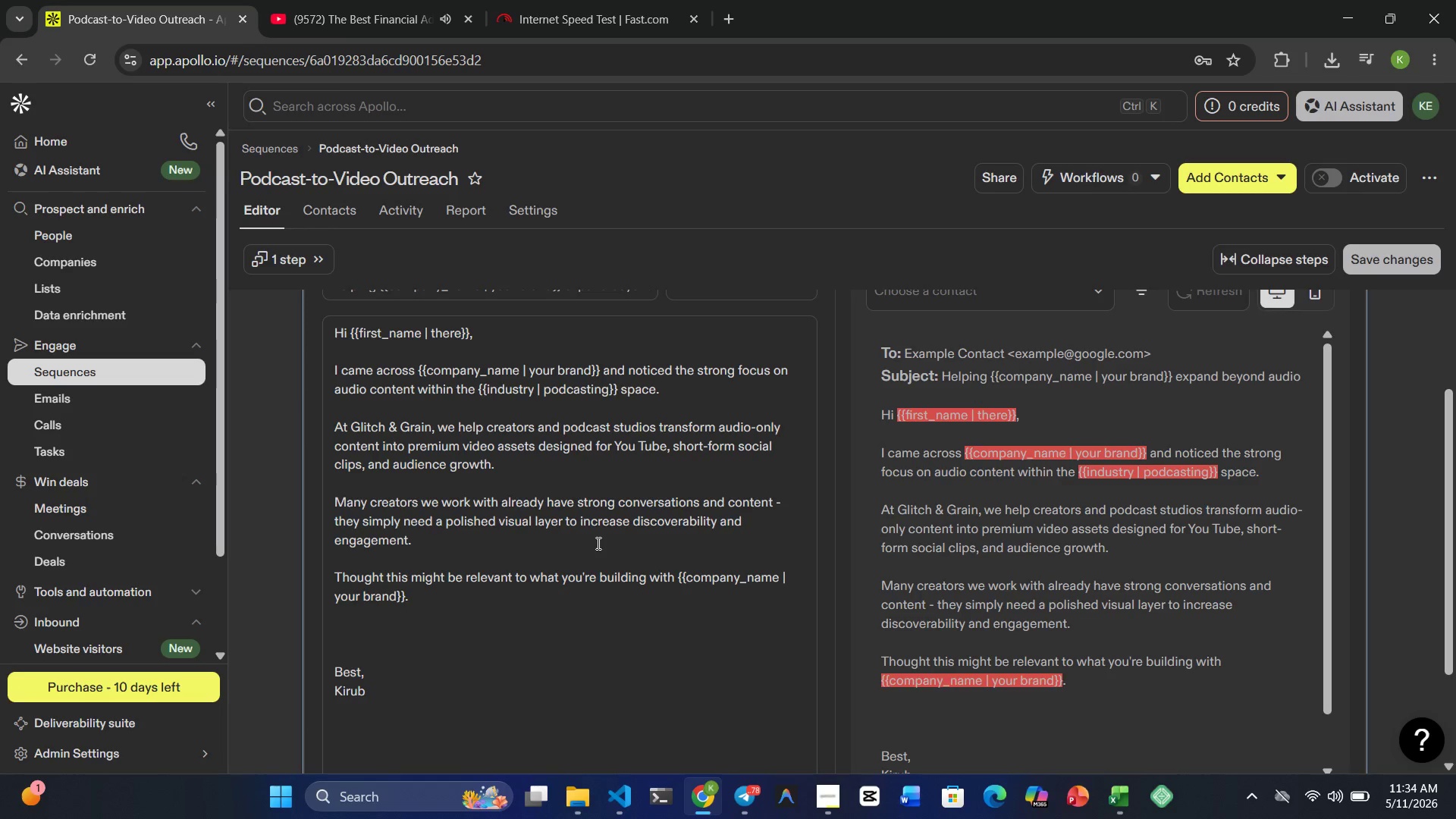 
wait(5.56)
 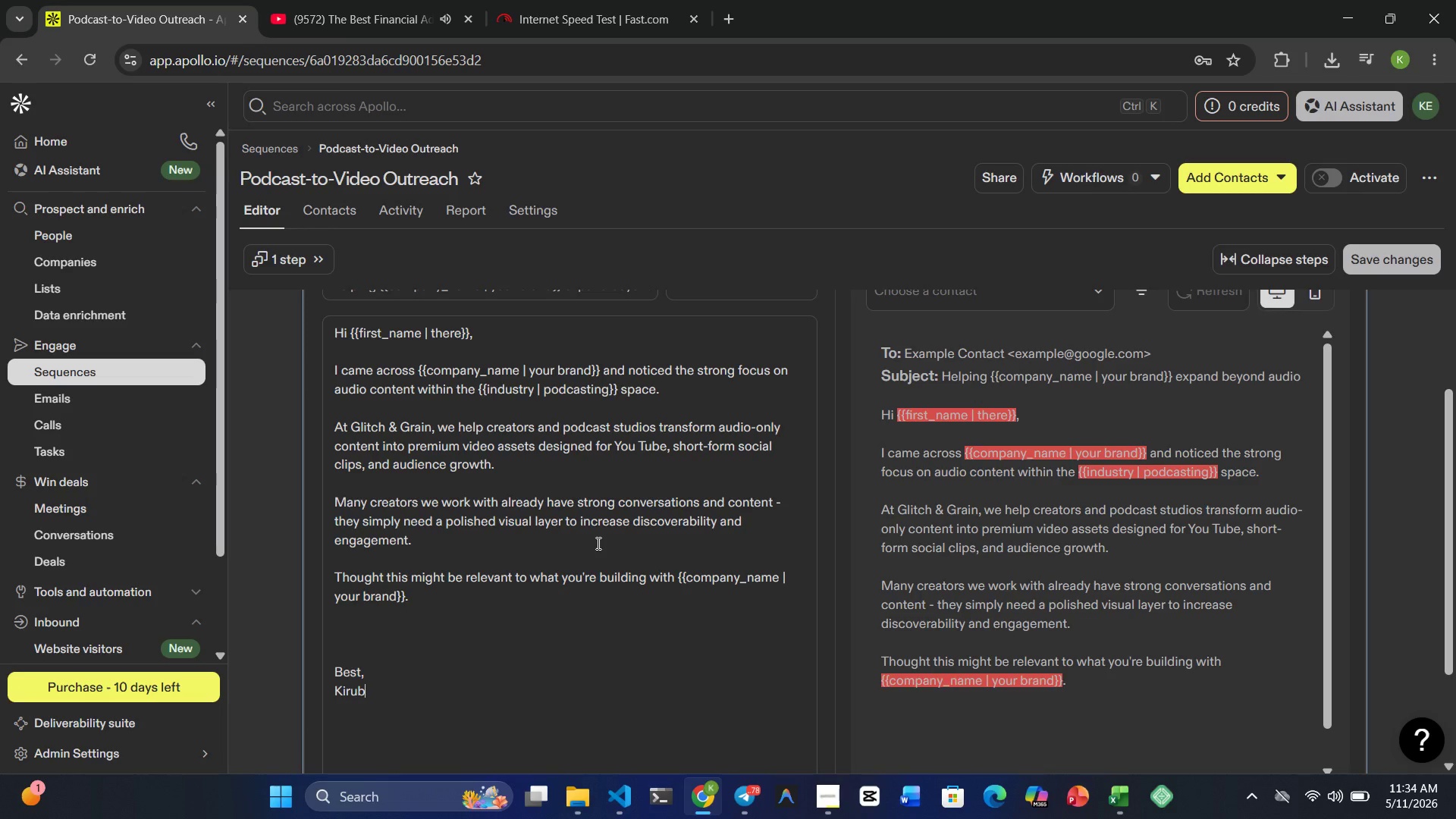 
left_click([430, 632])
 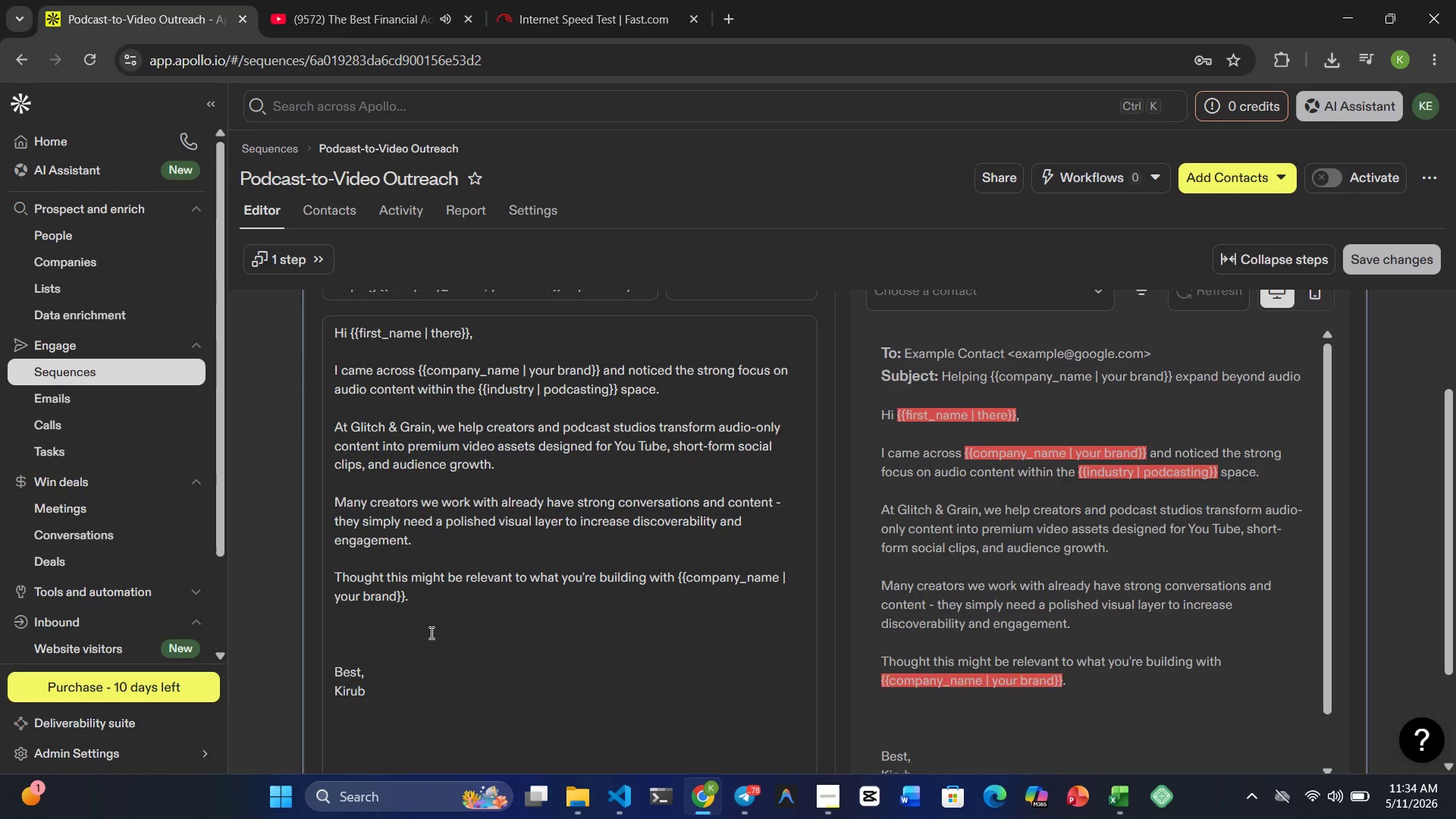 
key(Backspace)
 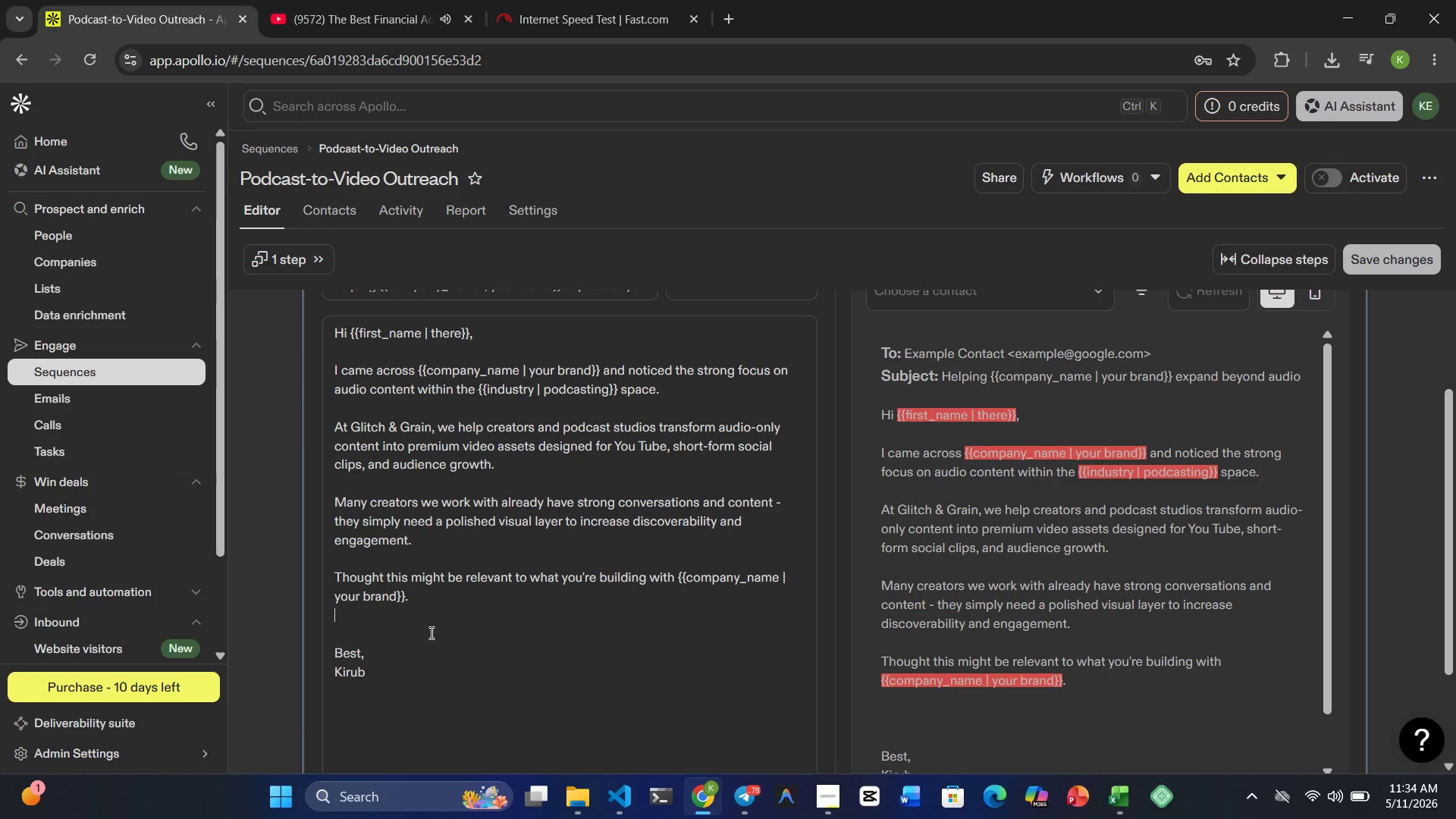 
key(Backspace)
 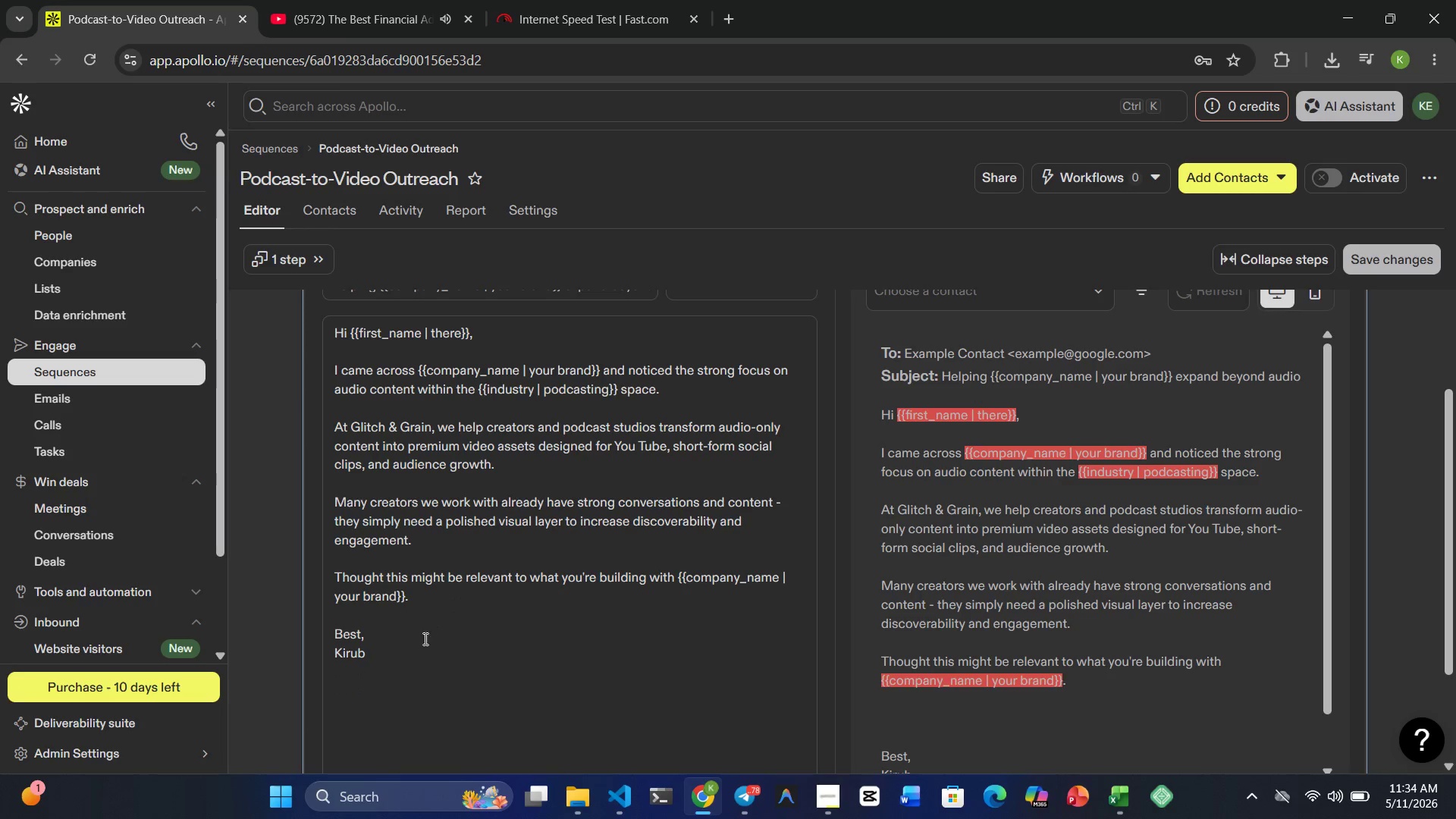 
left_click([409, 648])
 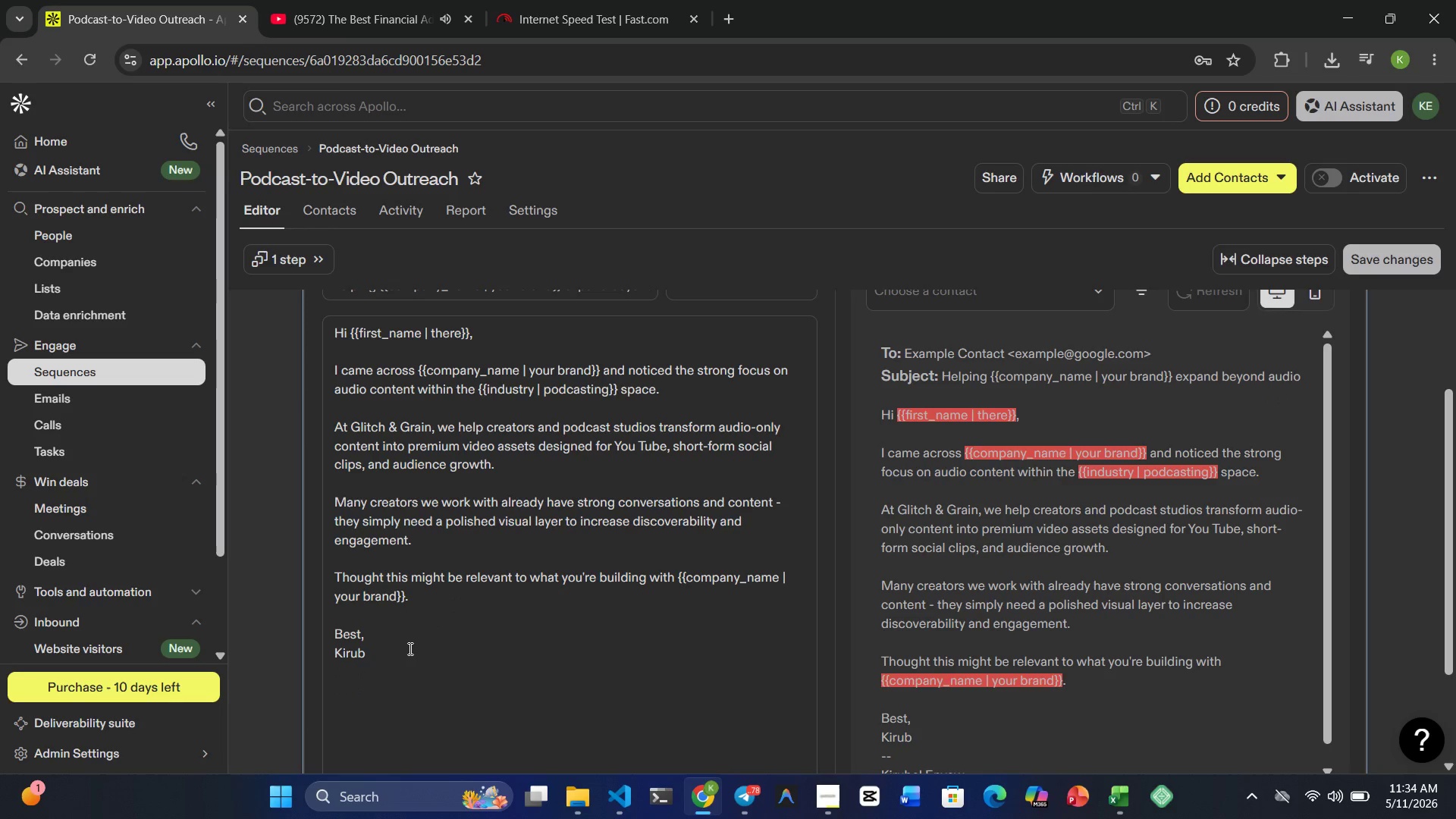 
type(el Enyew)
 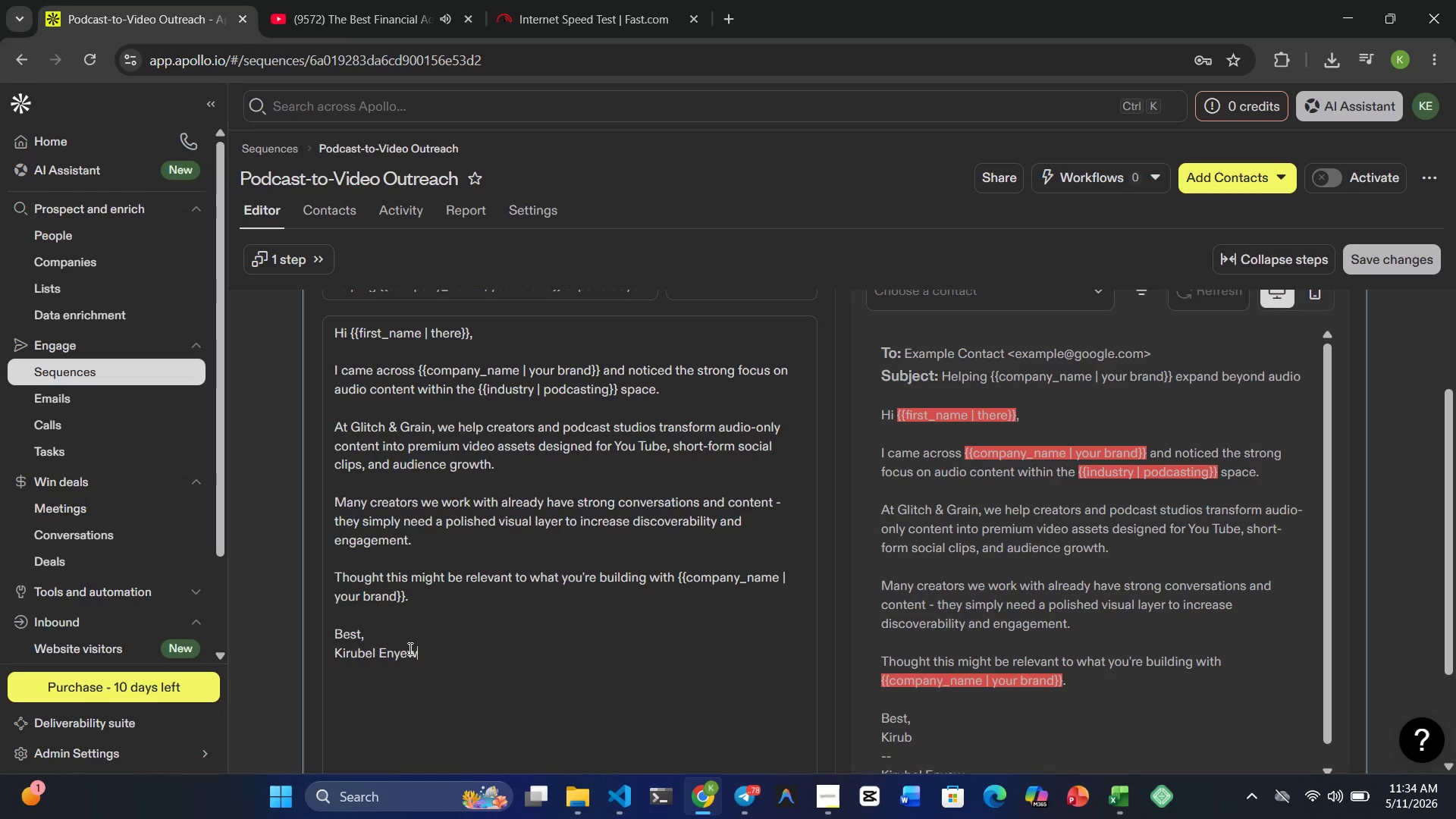 
wait(59.0)
 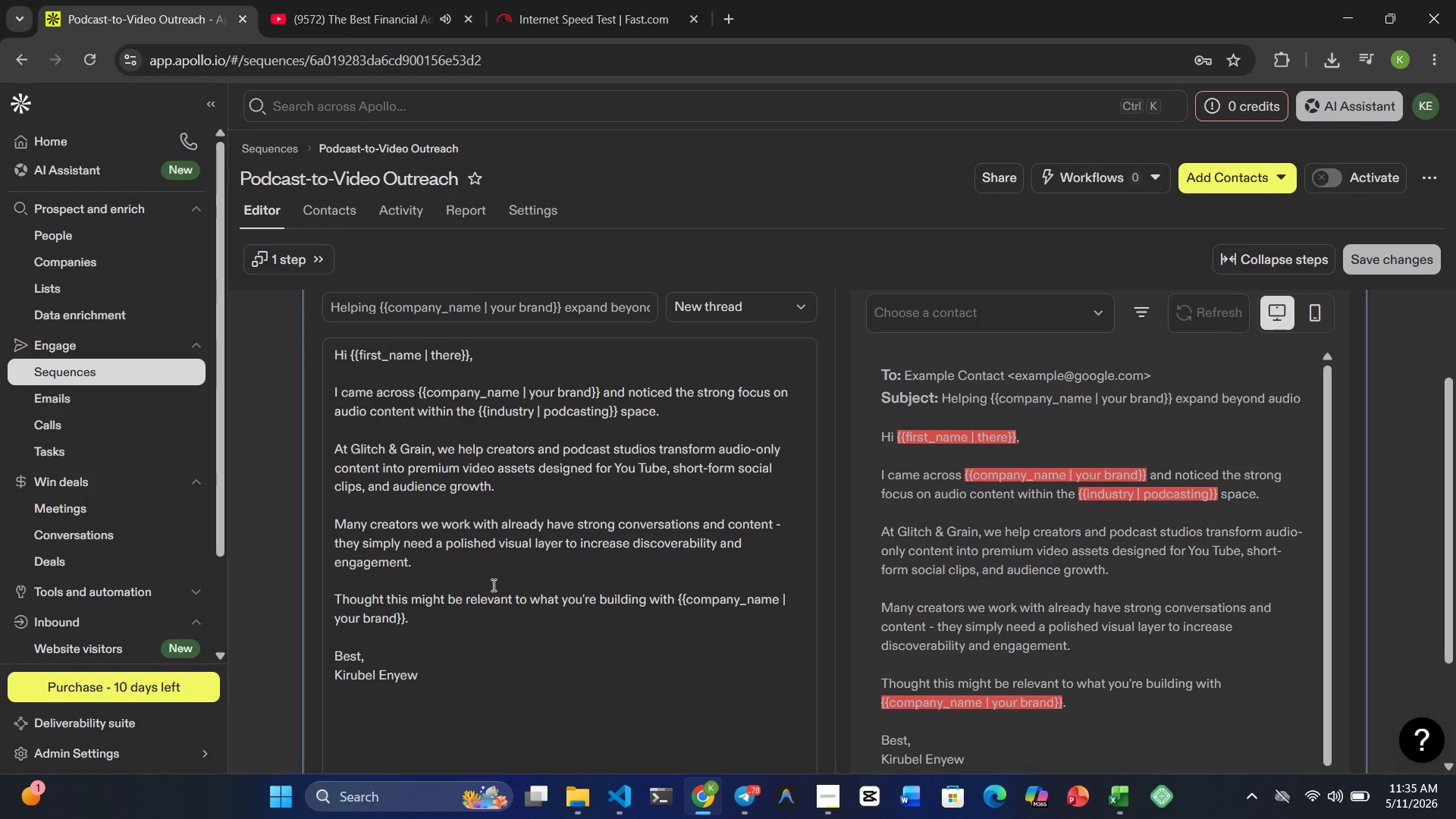 
left_click([1392, 266])
 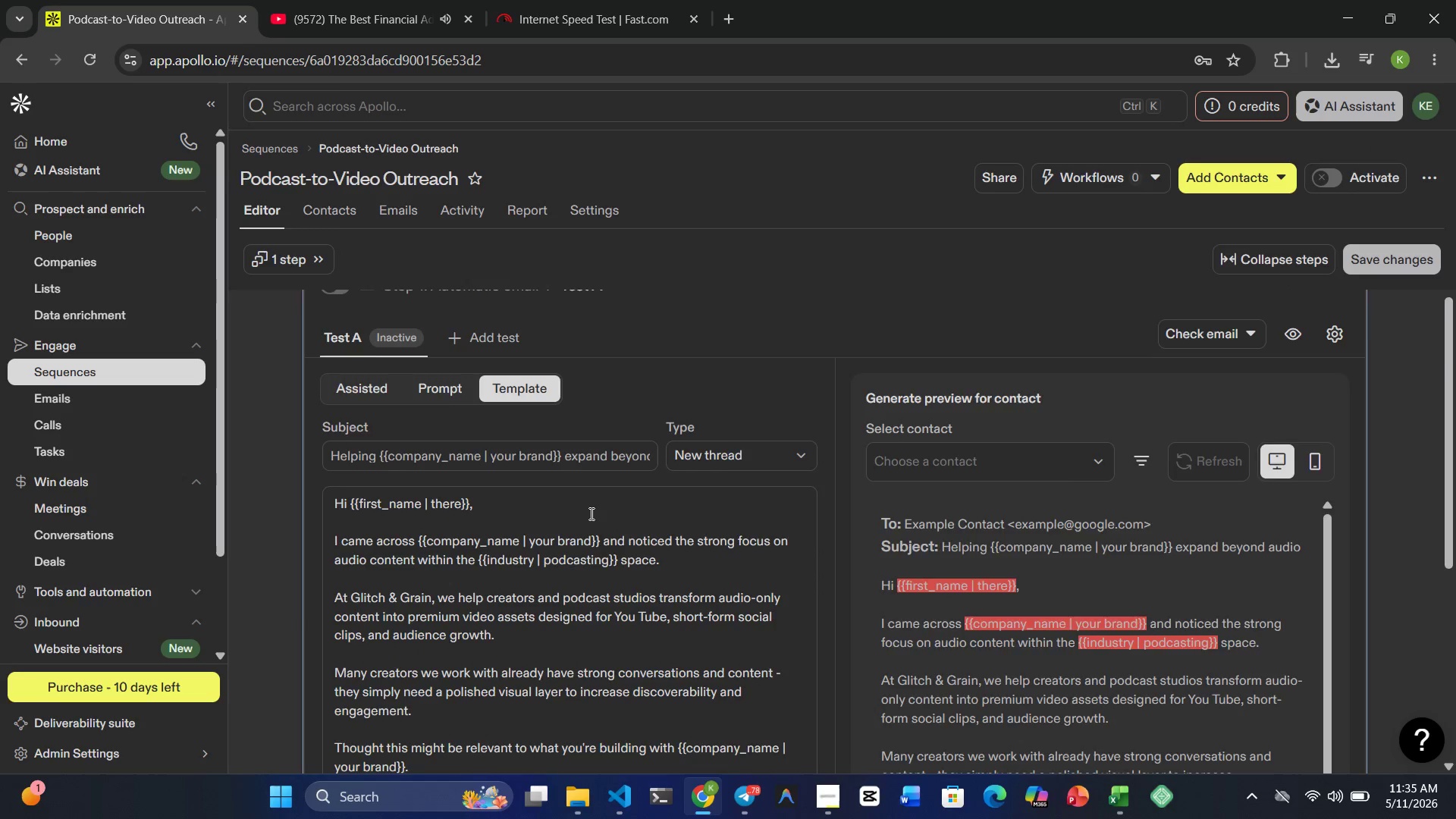 
wait(7.88)
 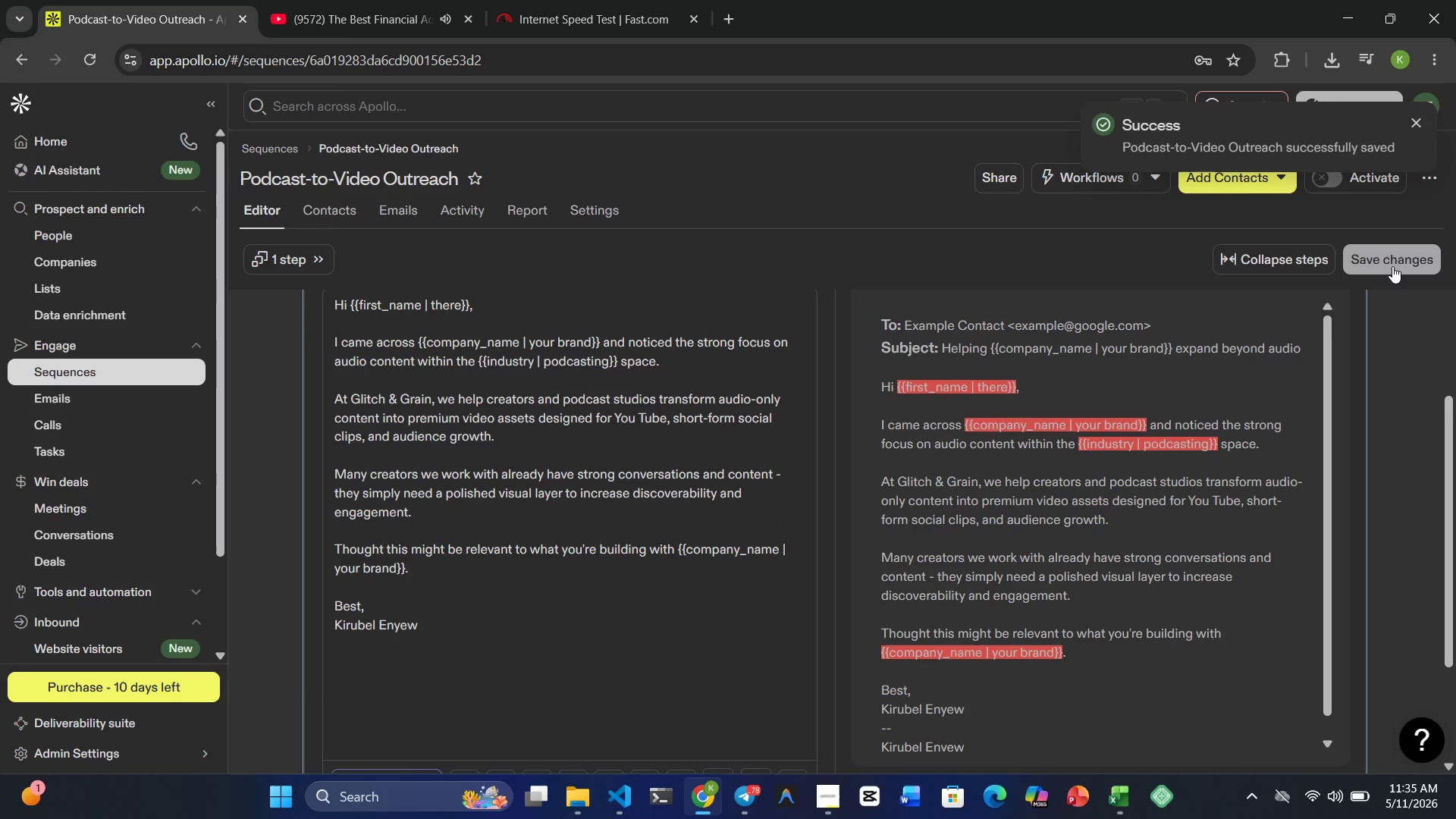 
left_click([833, 737])
 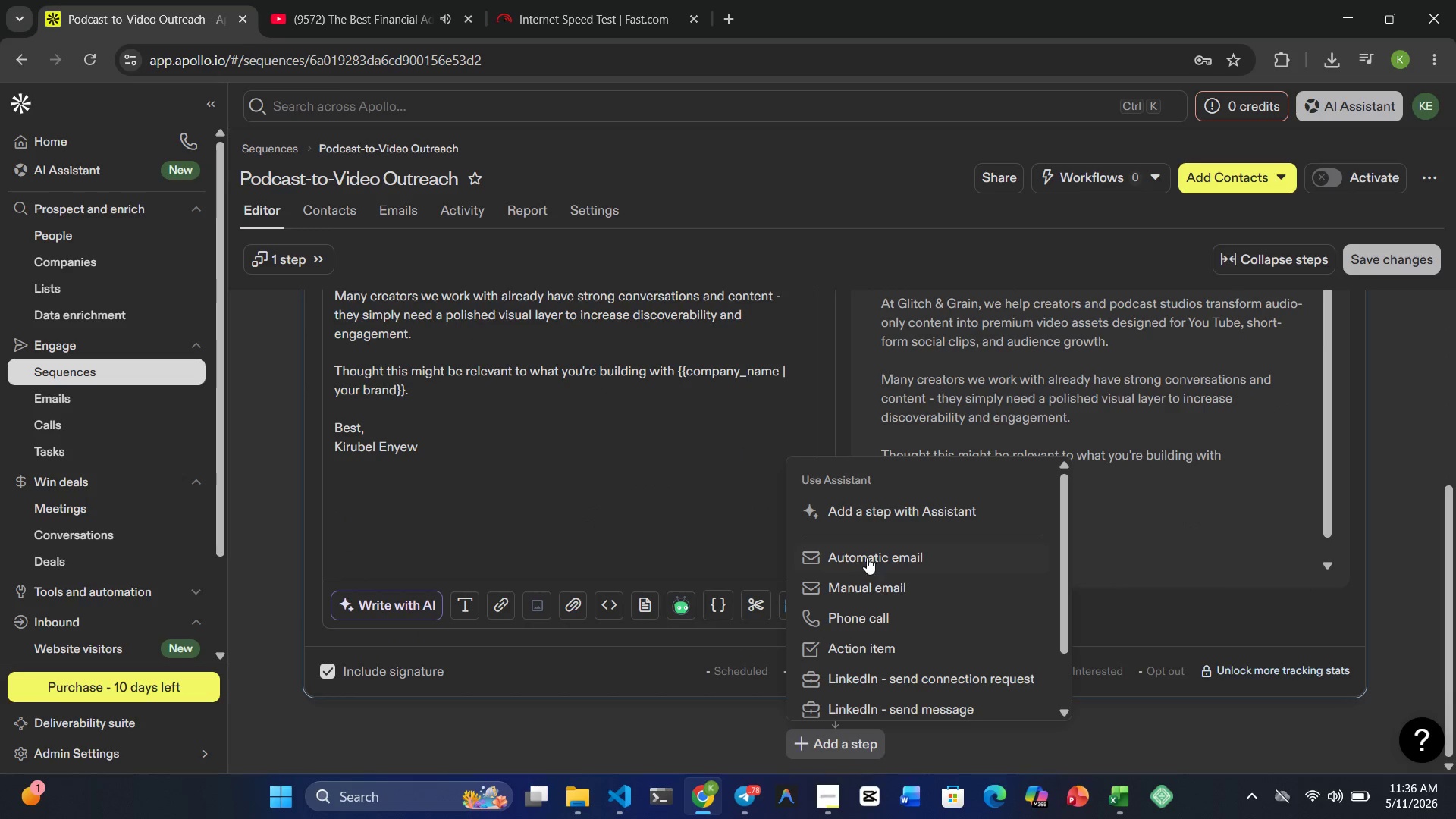 
left_click([868, 555])
 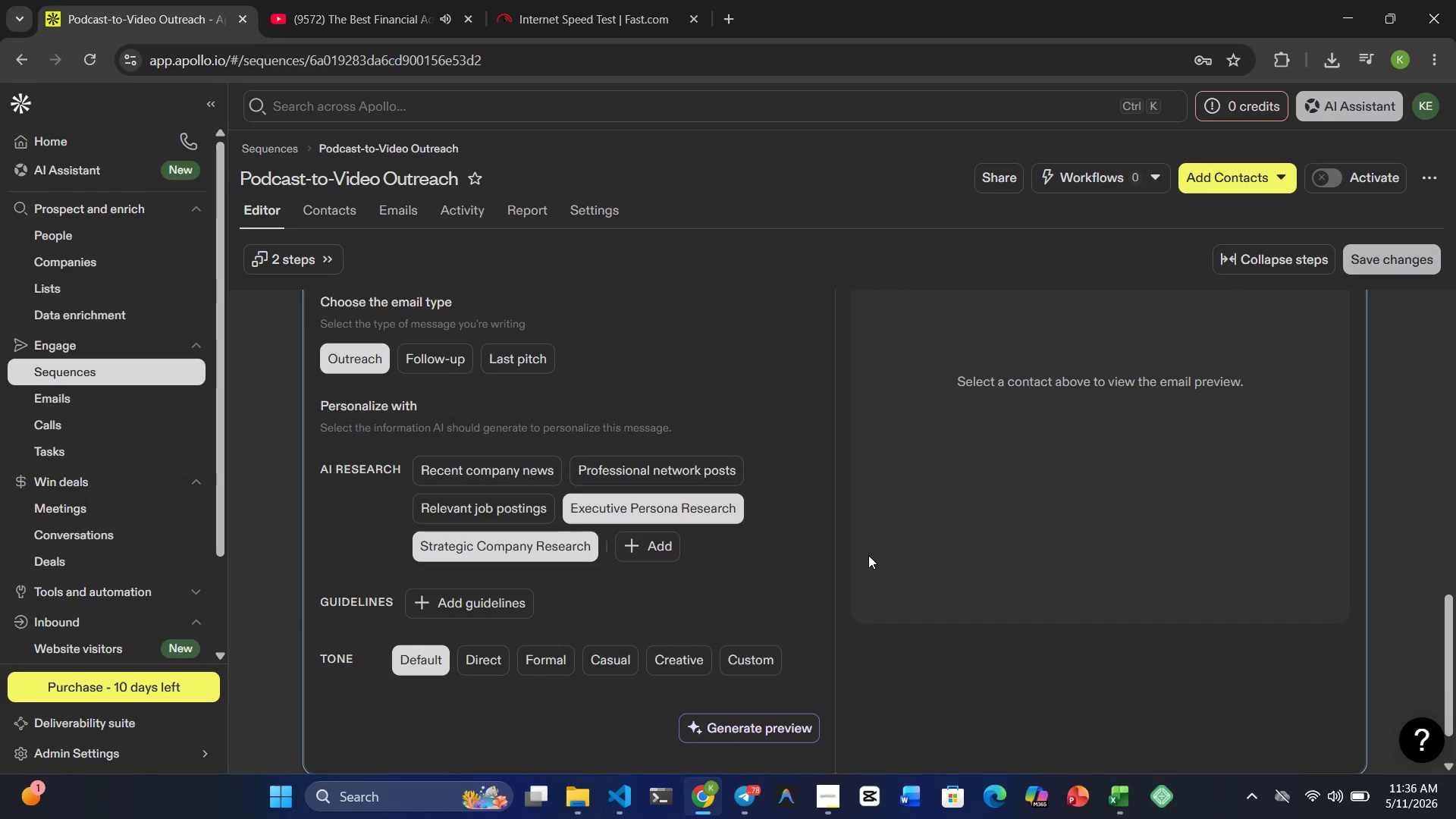 
wait(9.08)
 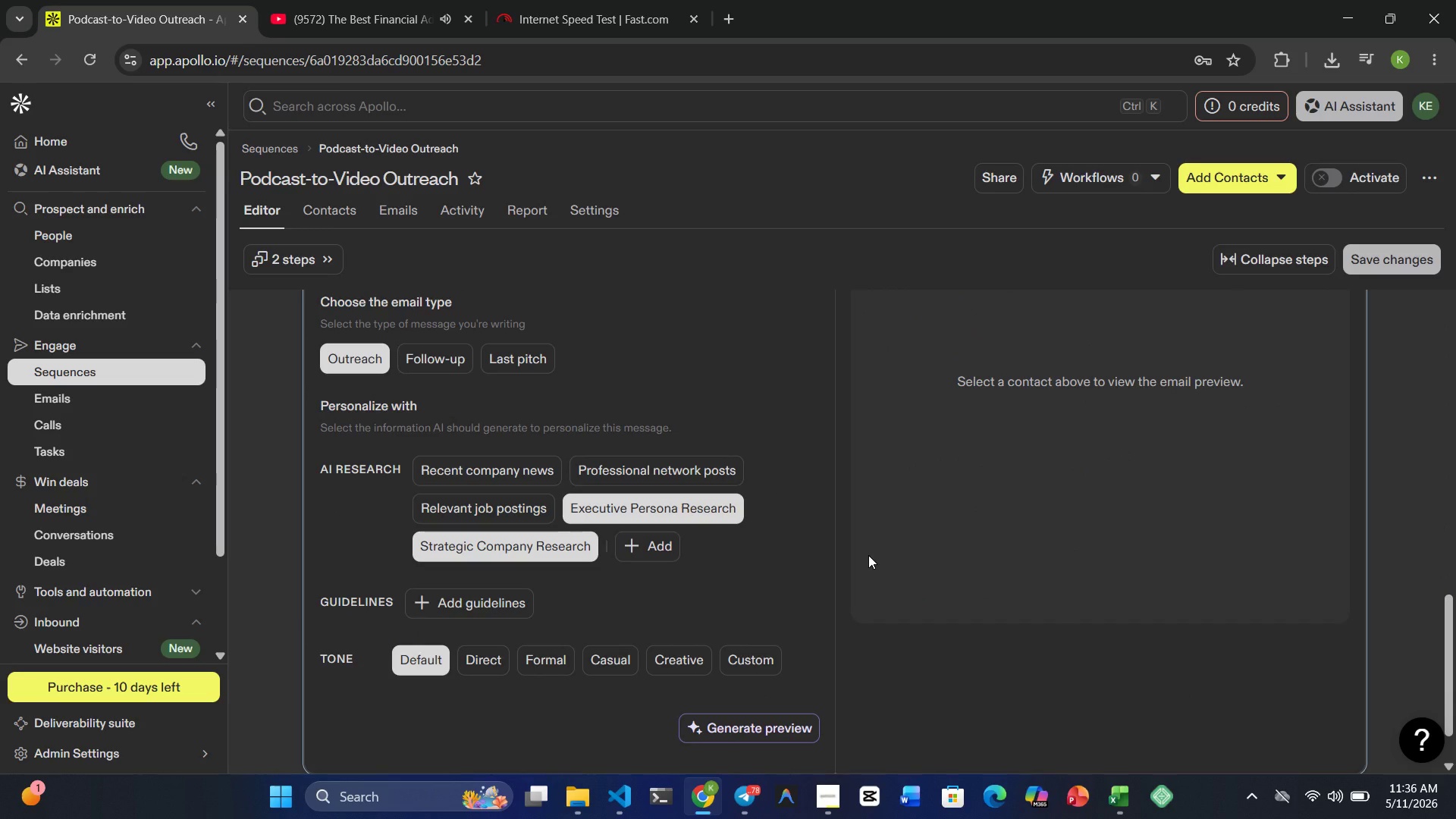 
left_click([509, 418])
 